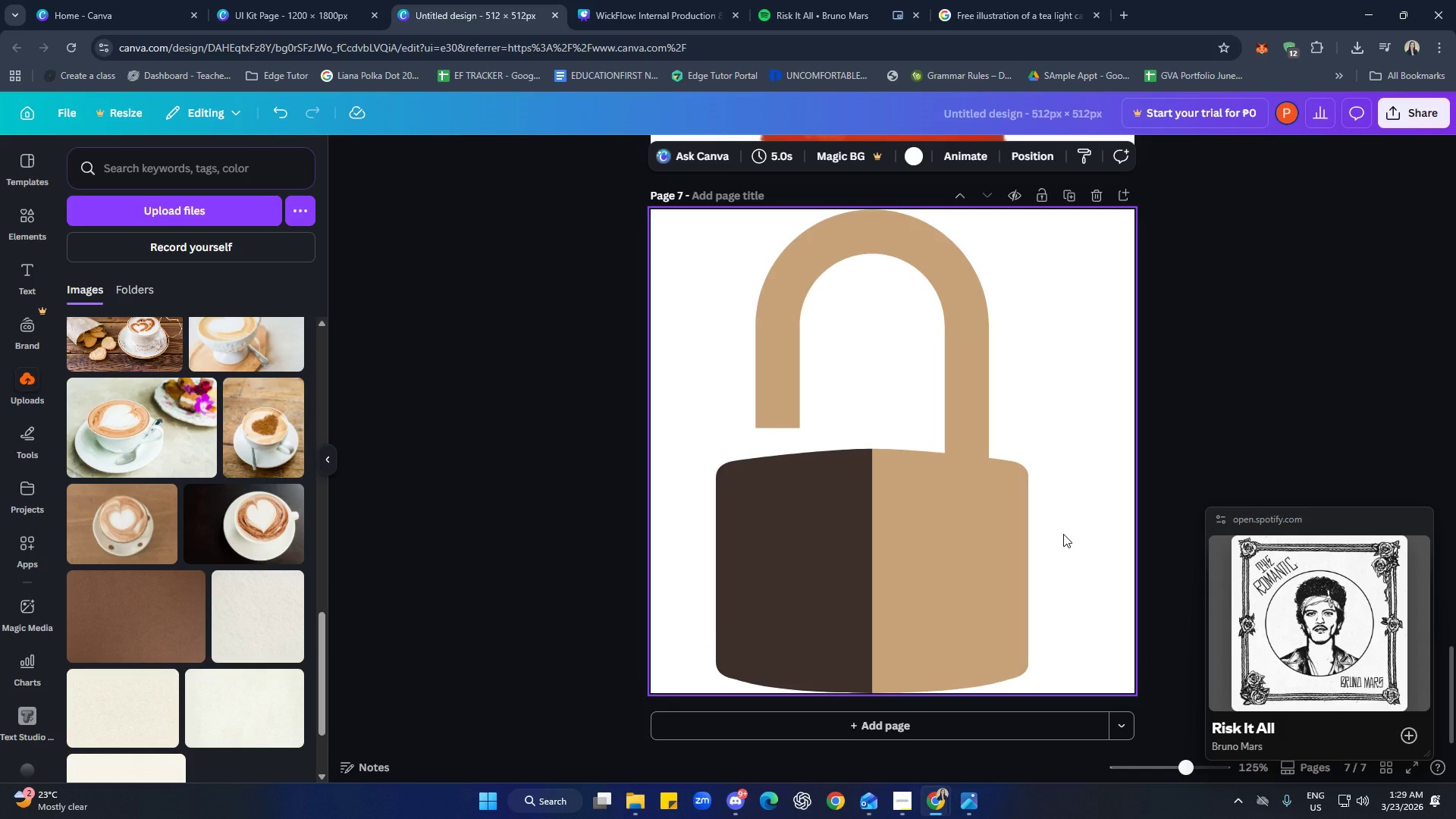 
double_click([757, 193])
 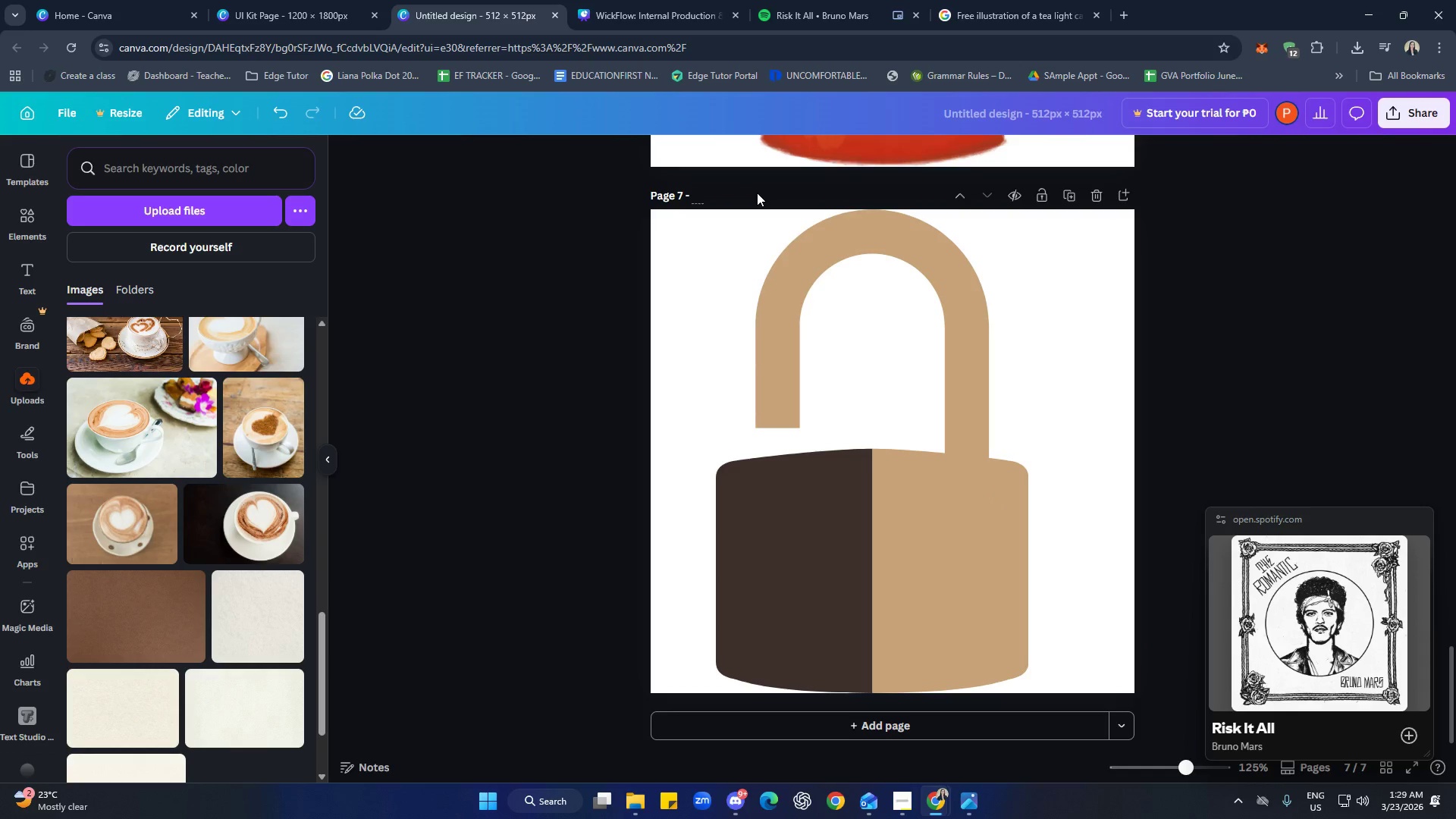 
type(Padlcok)
key(Backspace)
key(Backspace)
key(Backspace)
type(ock)
 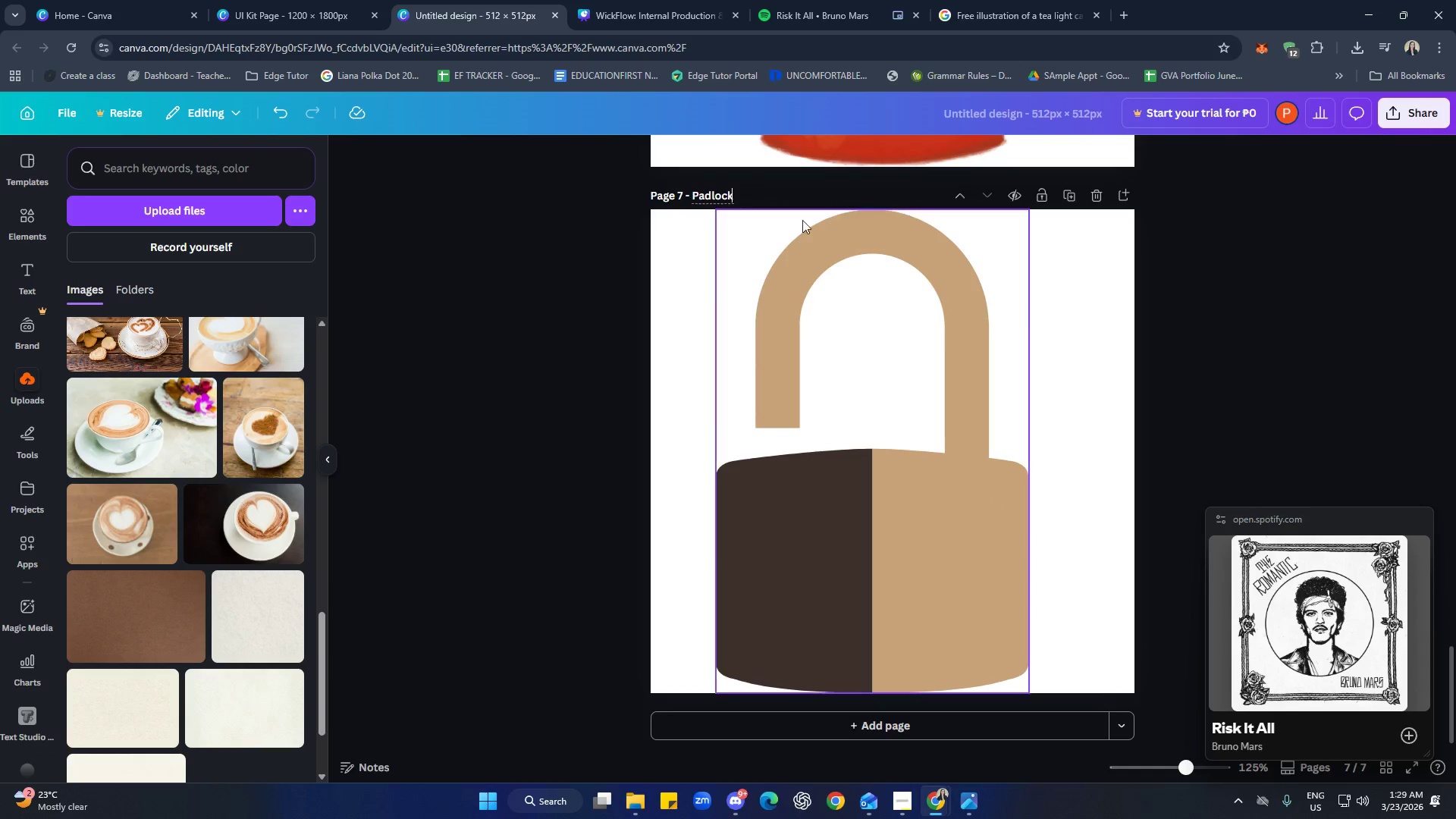 
left_click([1106, 325])
 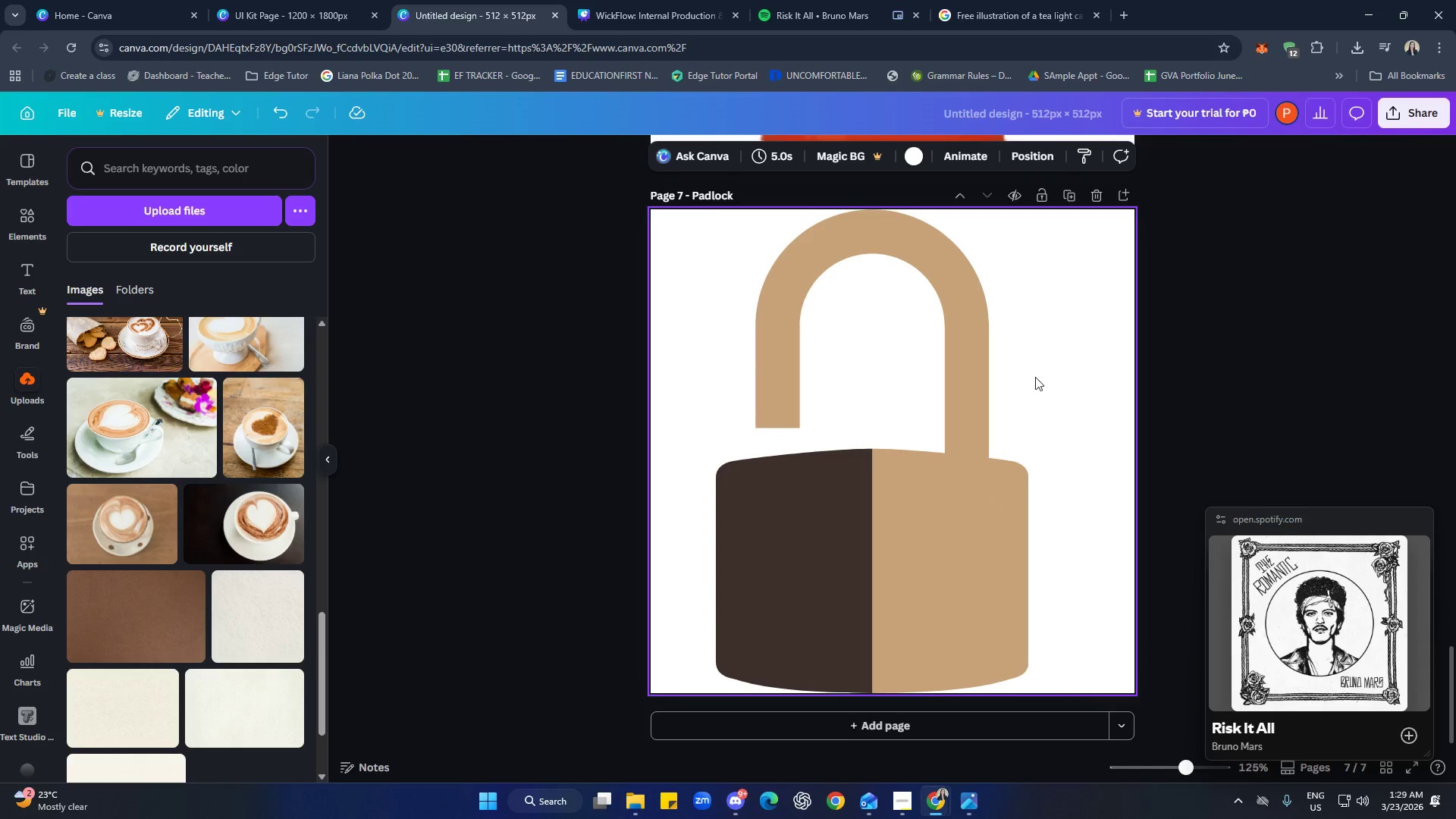 
scroll: coordinate [849, 516], scroll_direction: up, amount: 12.0
 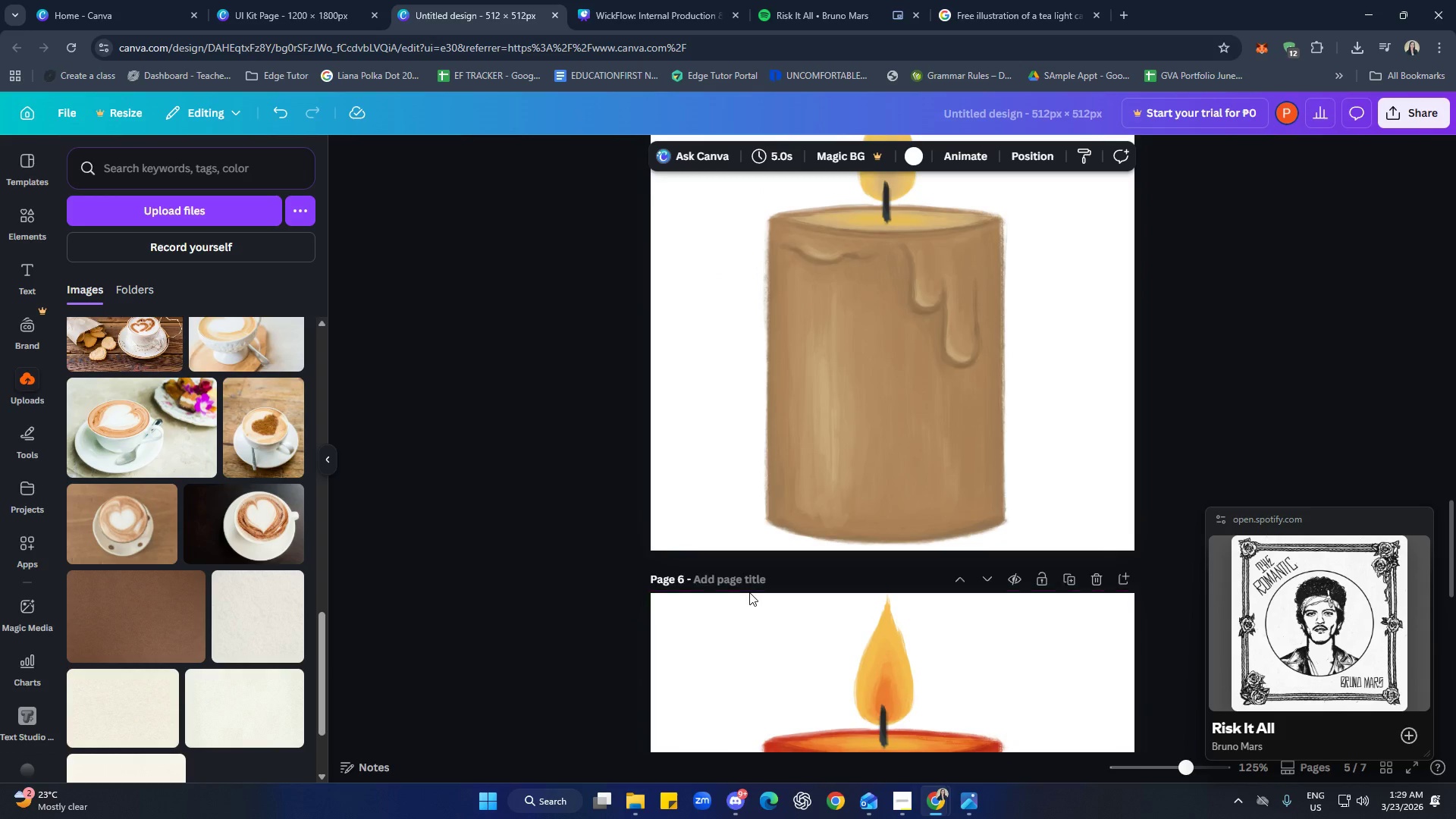 
left_click([743, 581])
 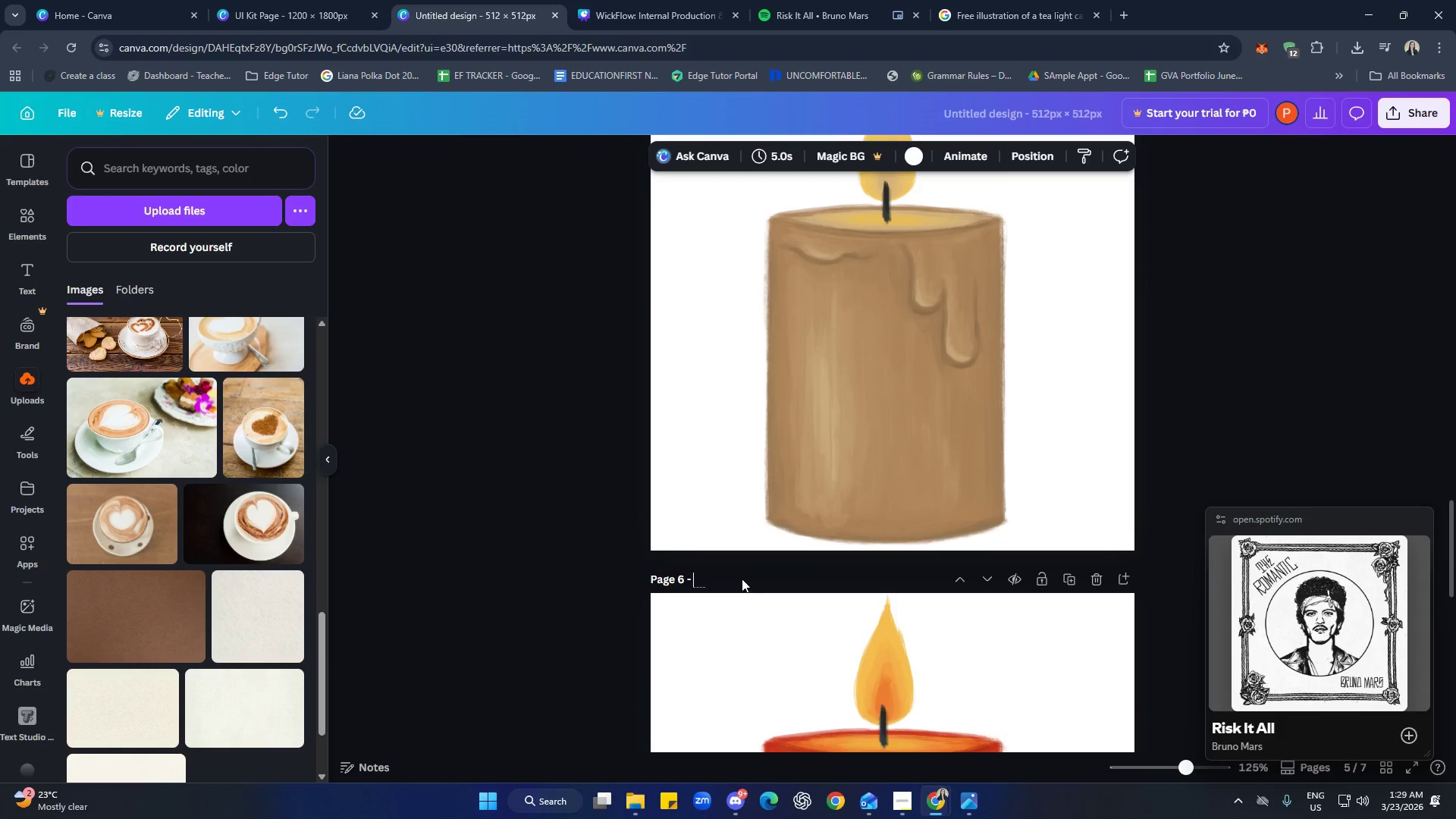 
type(Red cA)
key(Backspace)
key(Backspace)
type(Candle)
 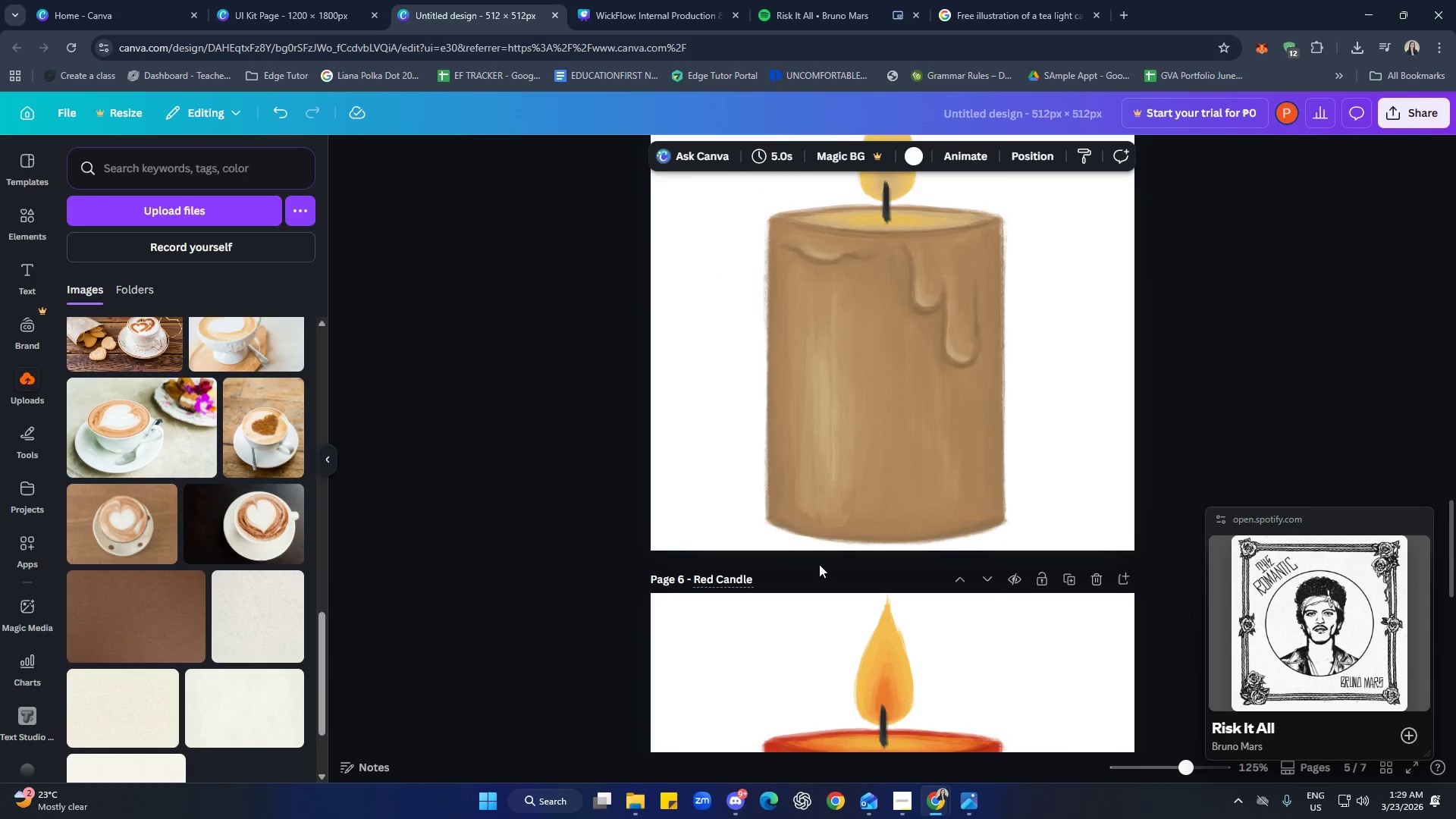 
scroll: coordinate [964, 582], scroll_direction: up, amount: 3.0
 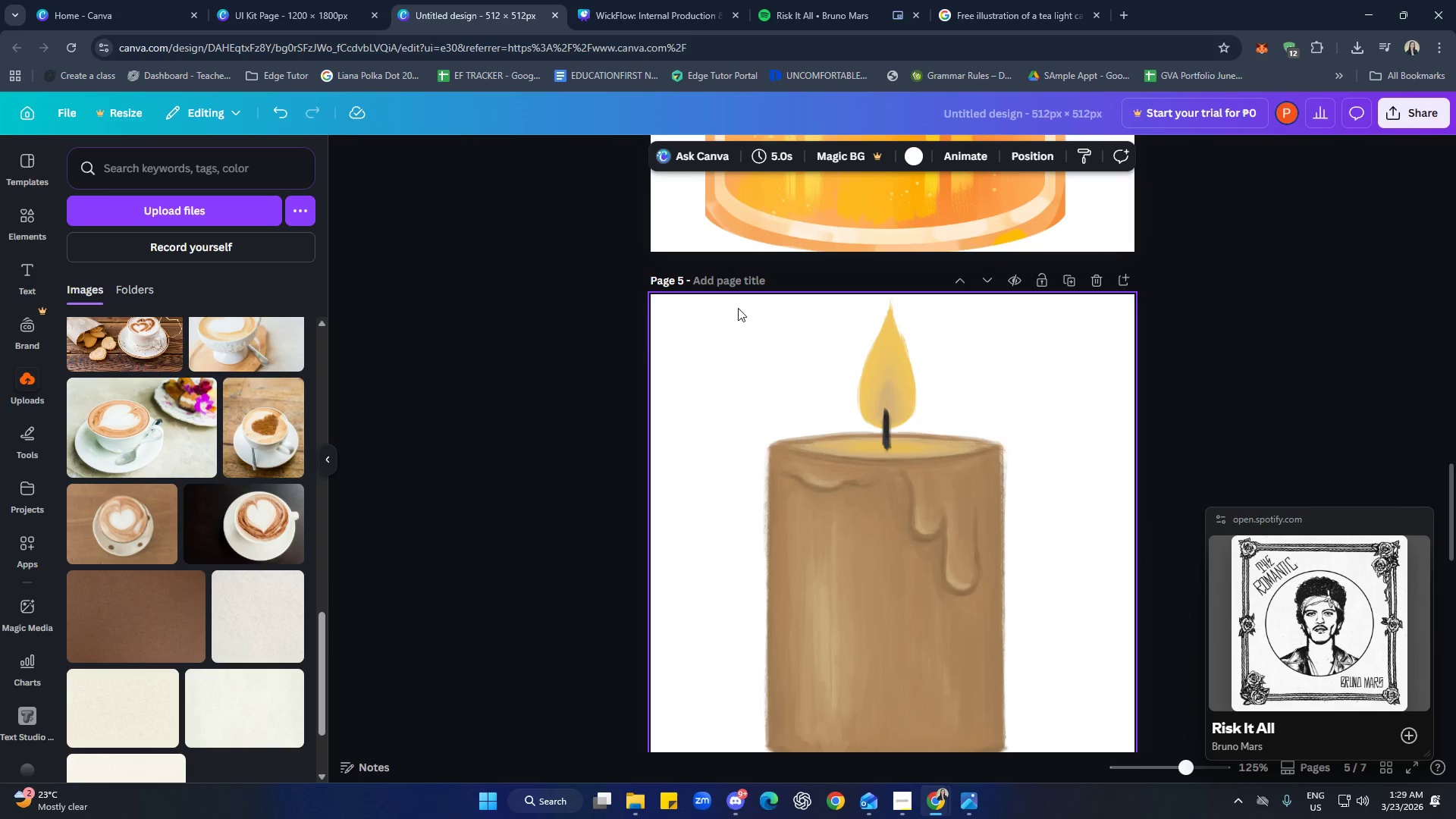 
left_click([730, 279])
 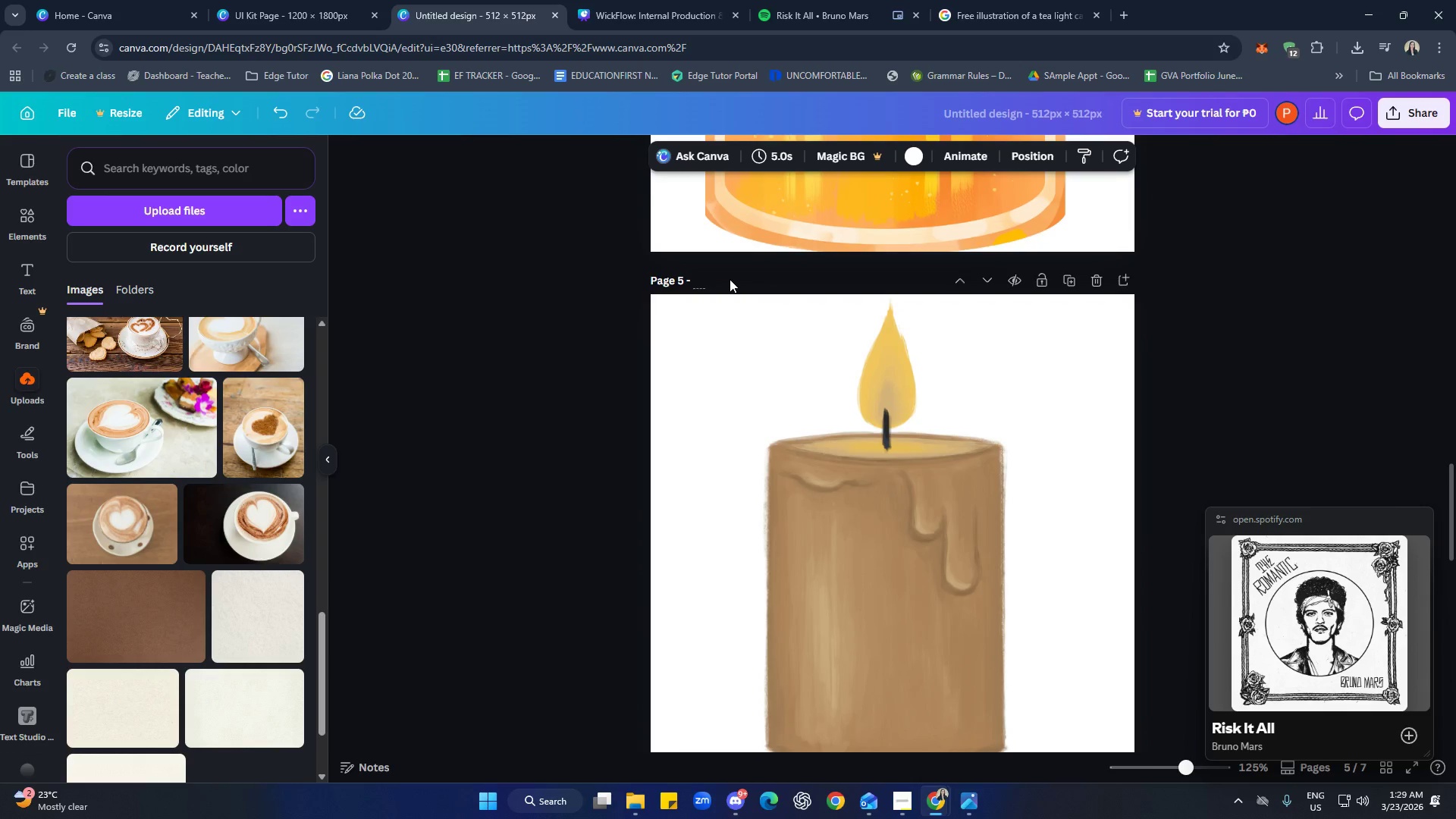 
type(Candle)
 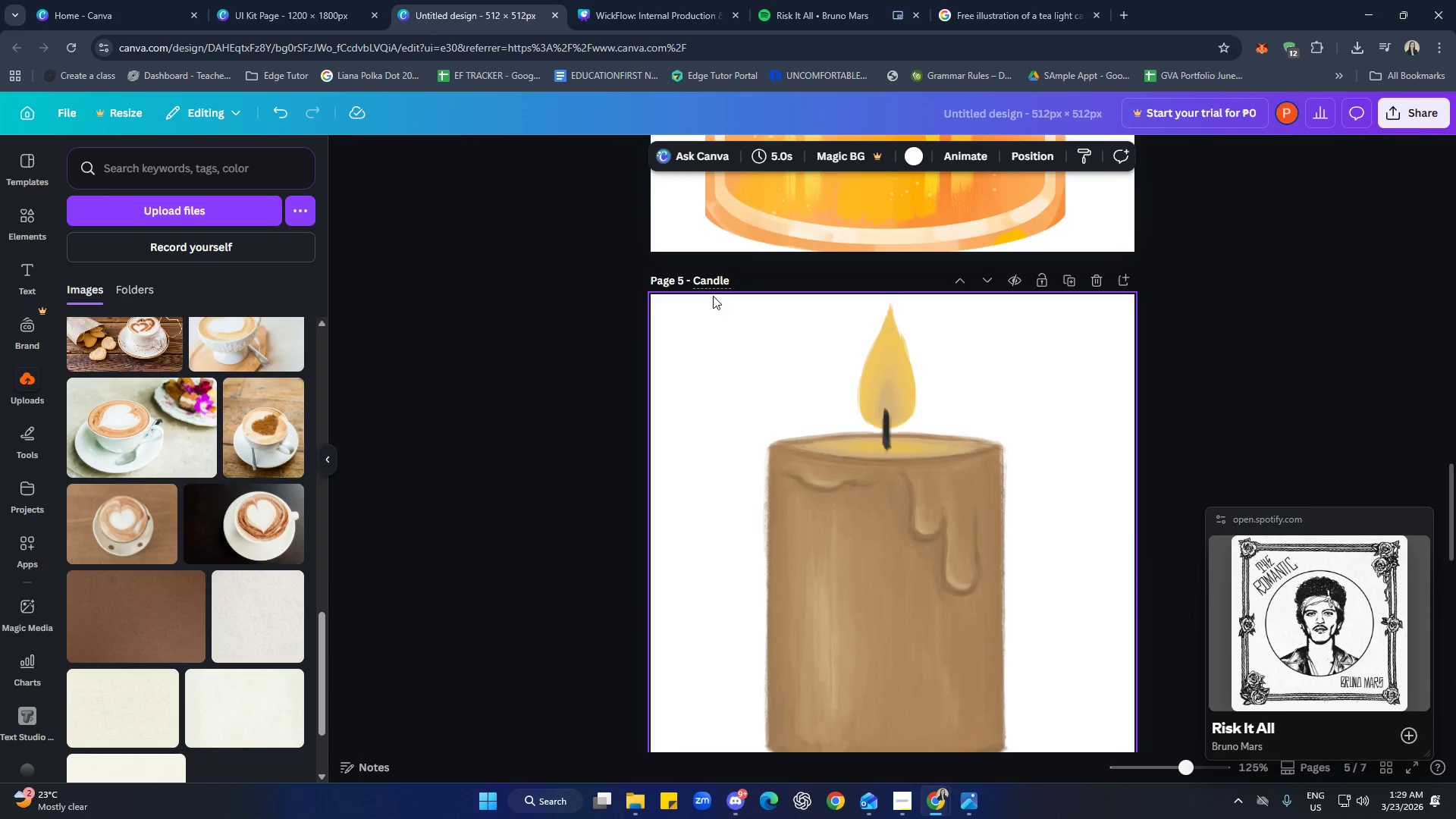 
scroll: coordinate [856, 438], scroll_direction: up, amount: 8.0
 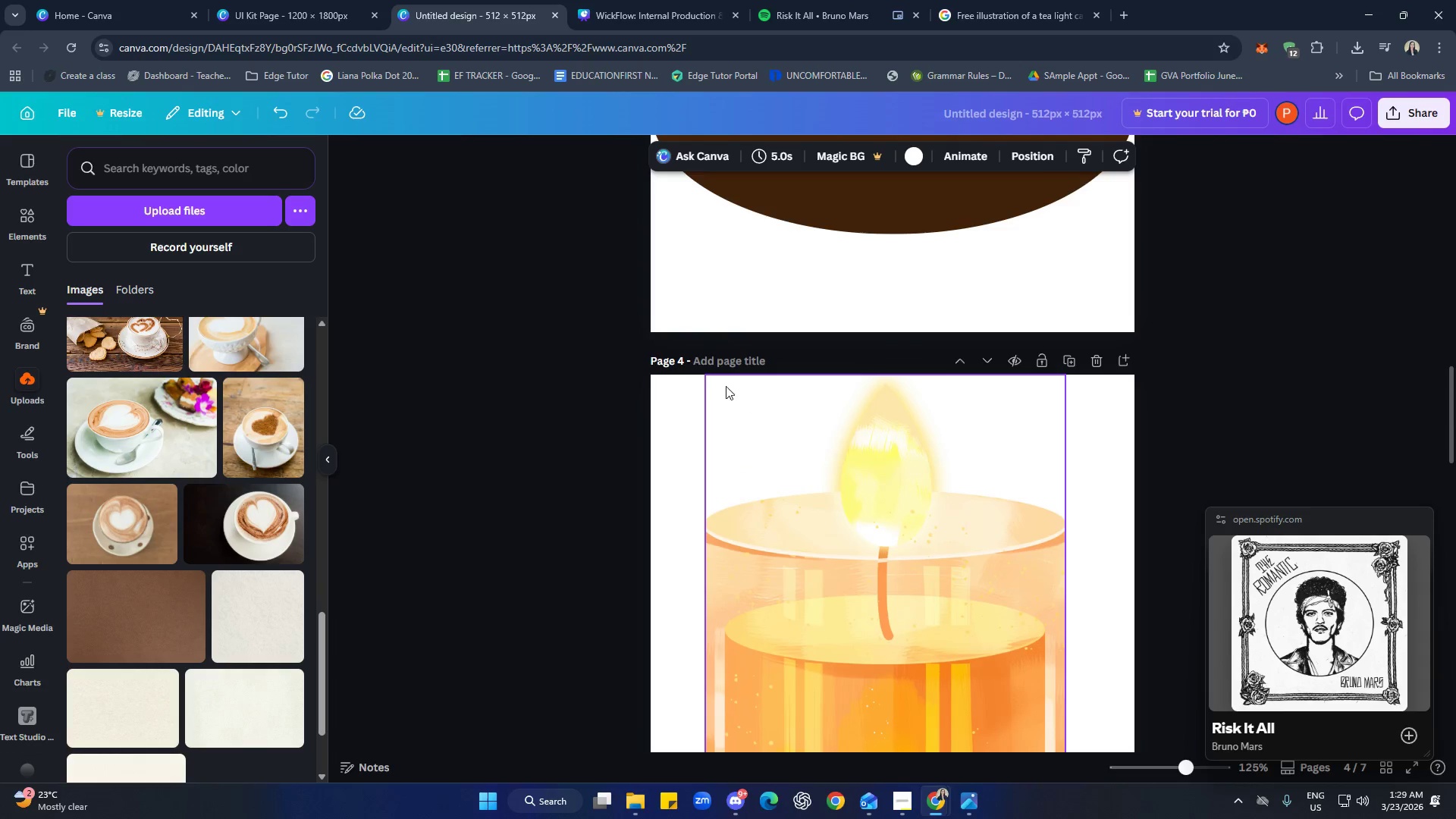 
left_click([715, 362])
 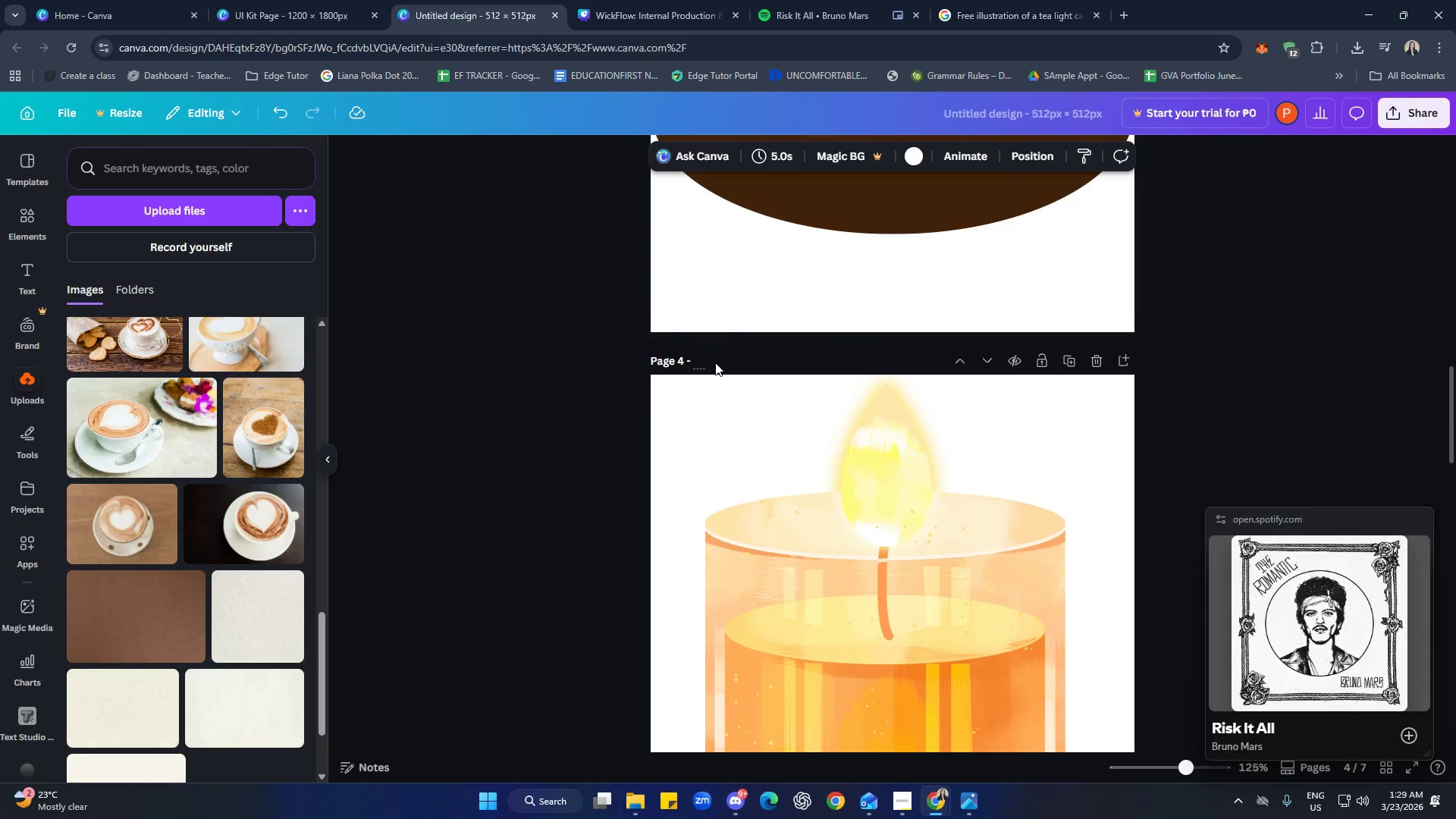 
type(Canle)
key(Backspace)
key(Backspace)
type(dle in Glass)
 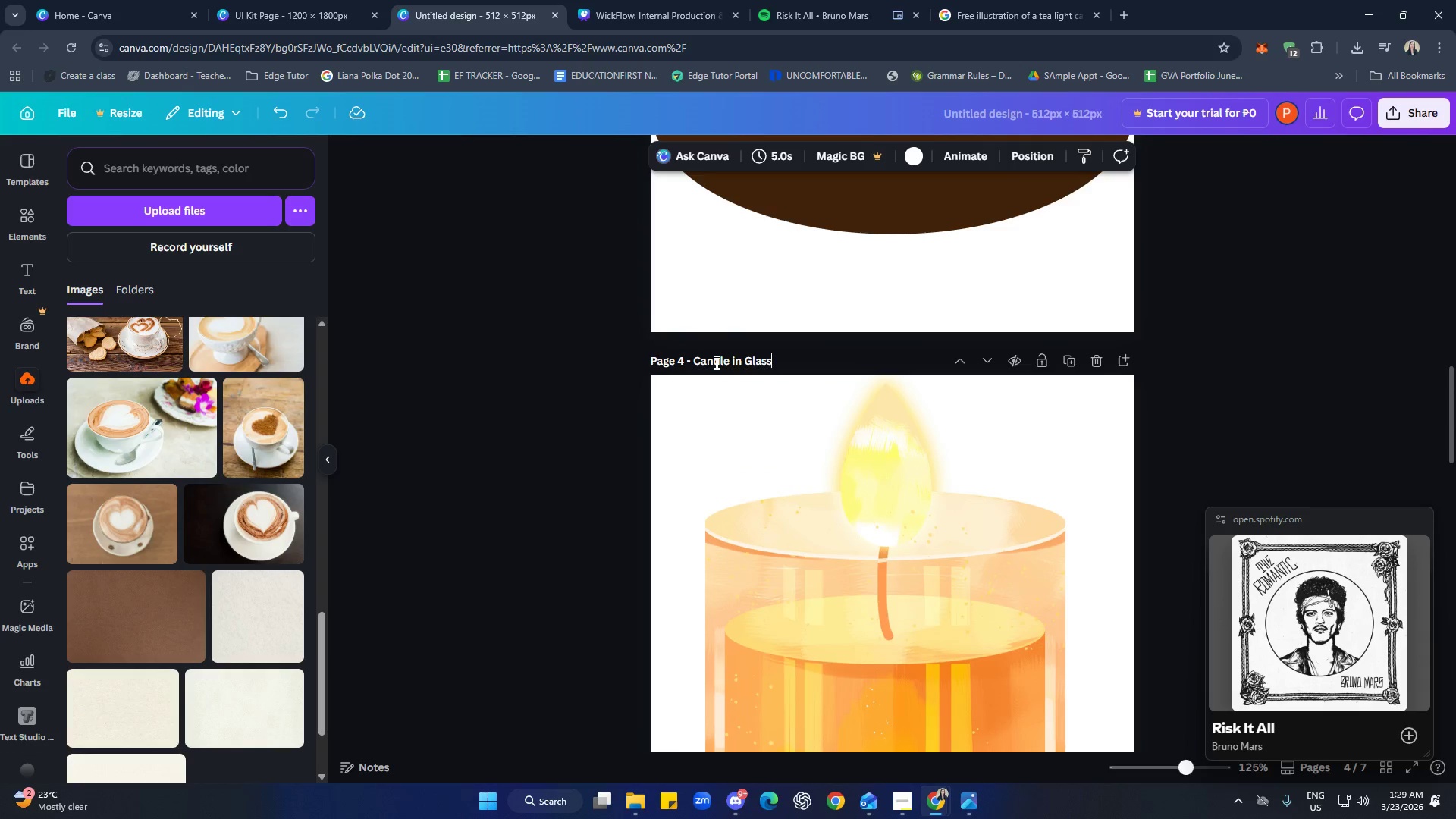 
key(Enter)
 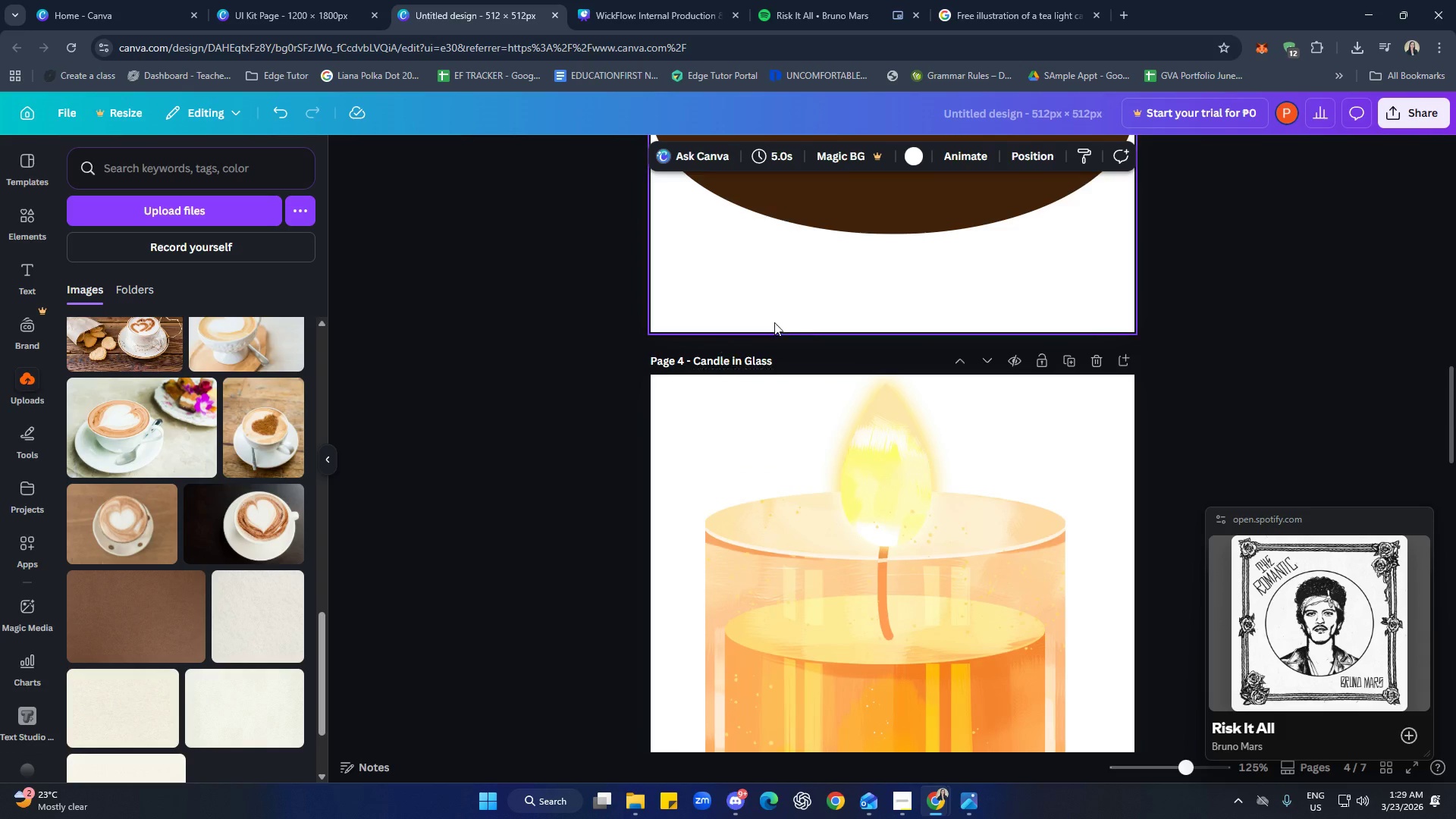 
scroll: coordinate [914, 472], scroll_direction: up, amount: 6.0
 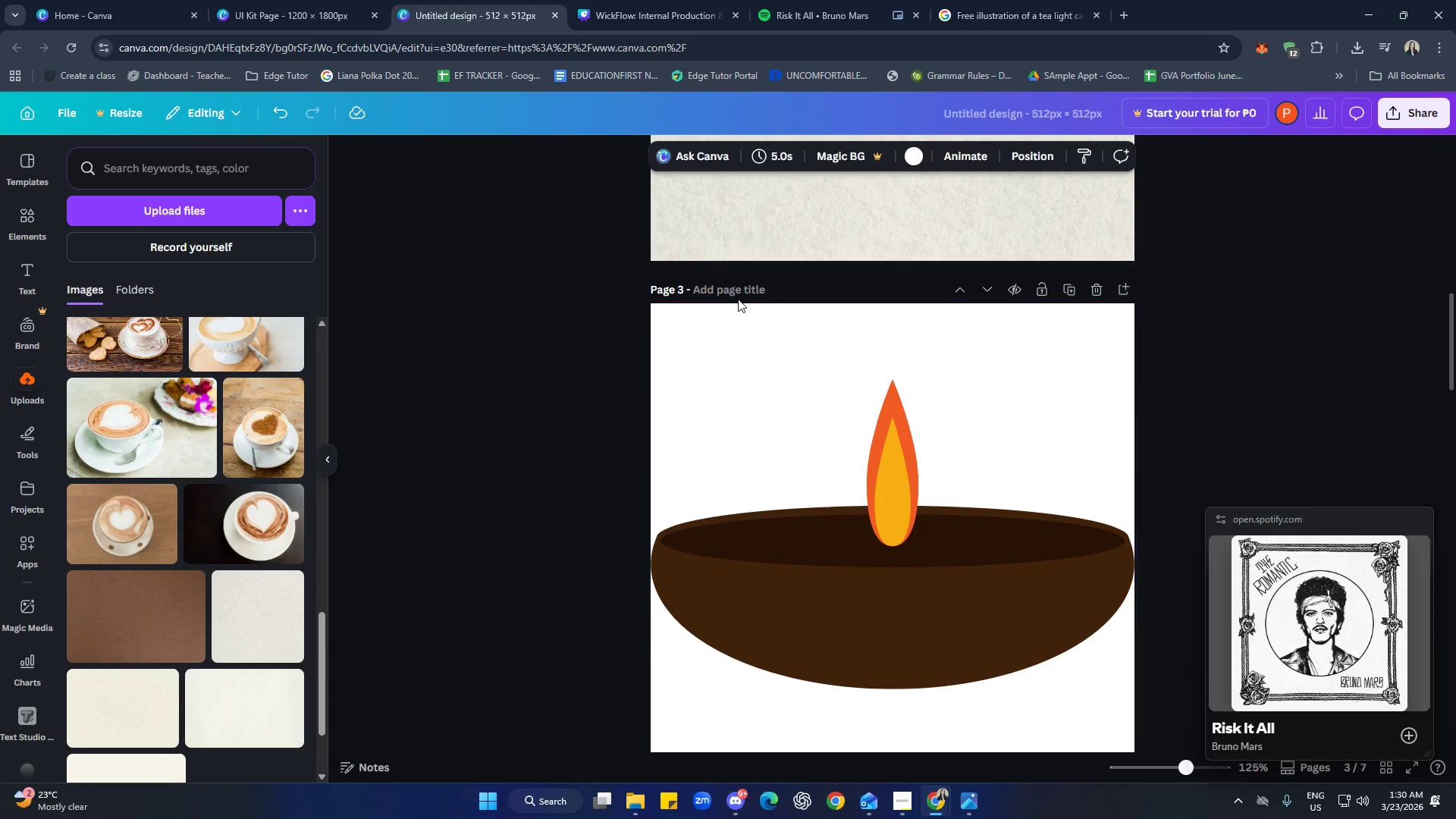 
left_click([739, 291])
 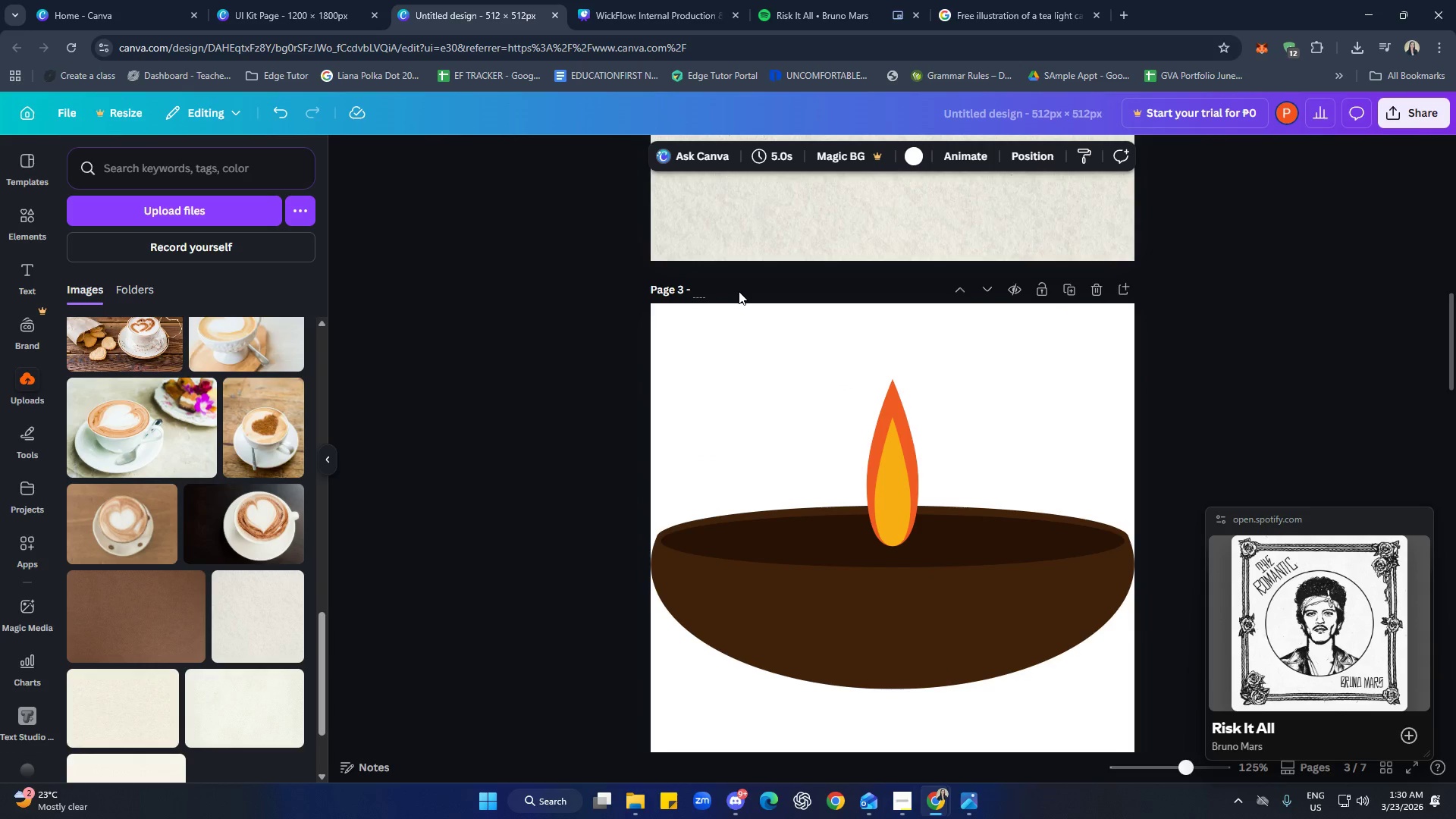 
type(Brown Candle)
 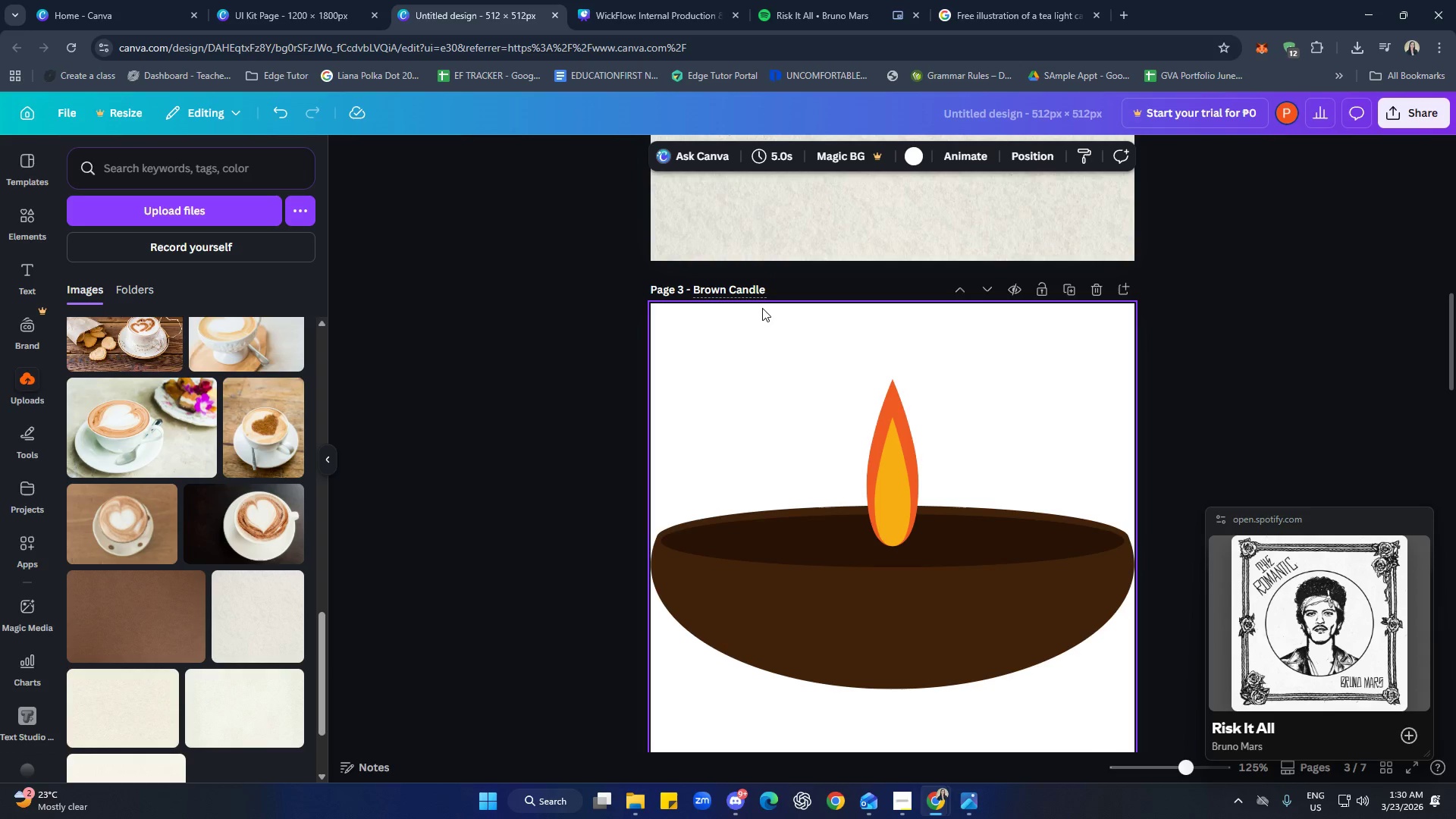 
left_click([752, 403])
 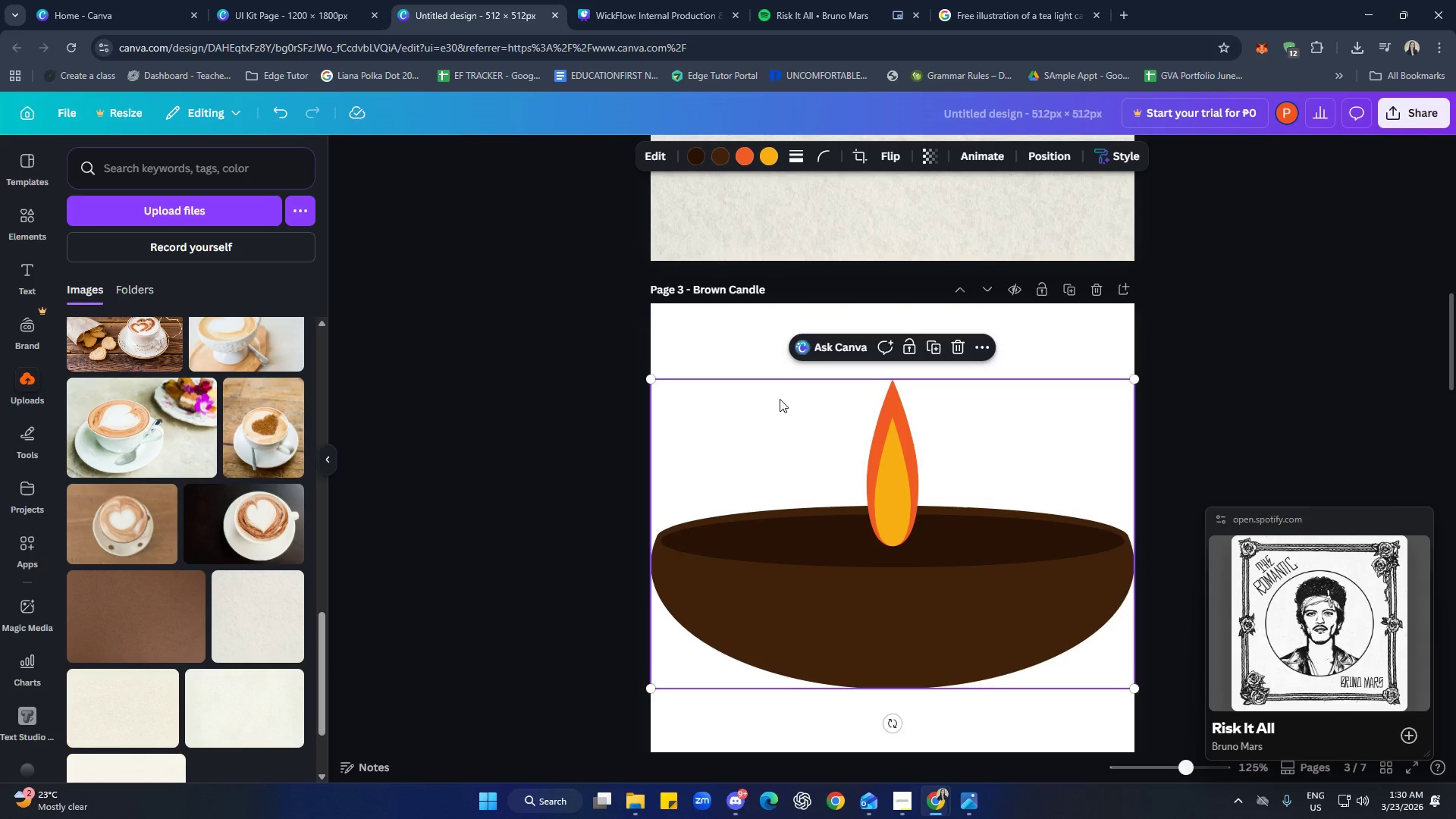 
scroll: coordinate [824, 446], scroll_direction: up, amount: 7.0
 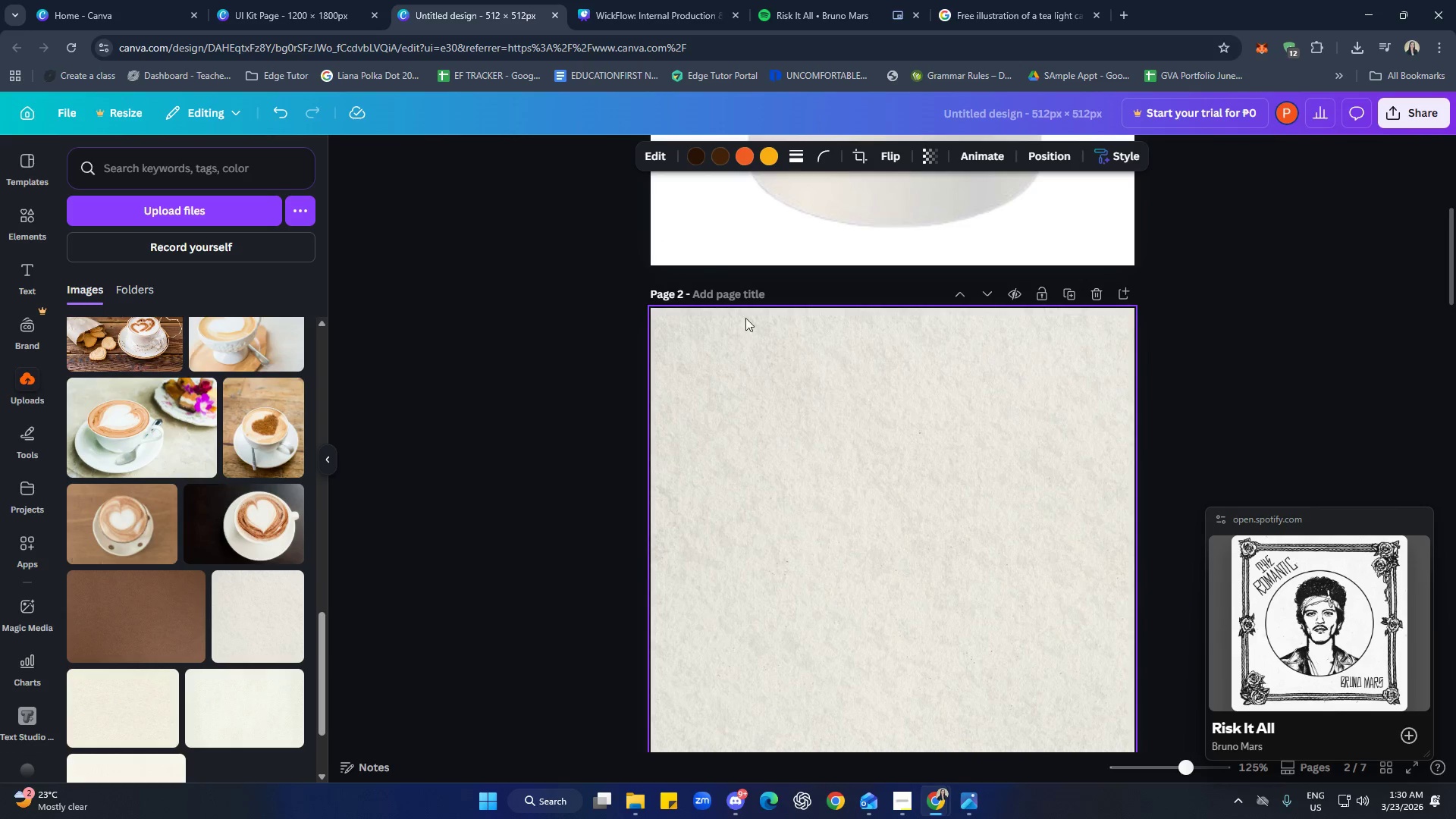 
left_click([723, 294])
 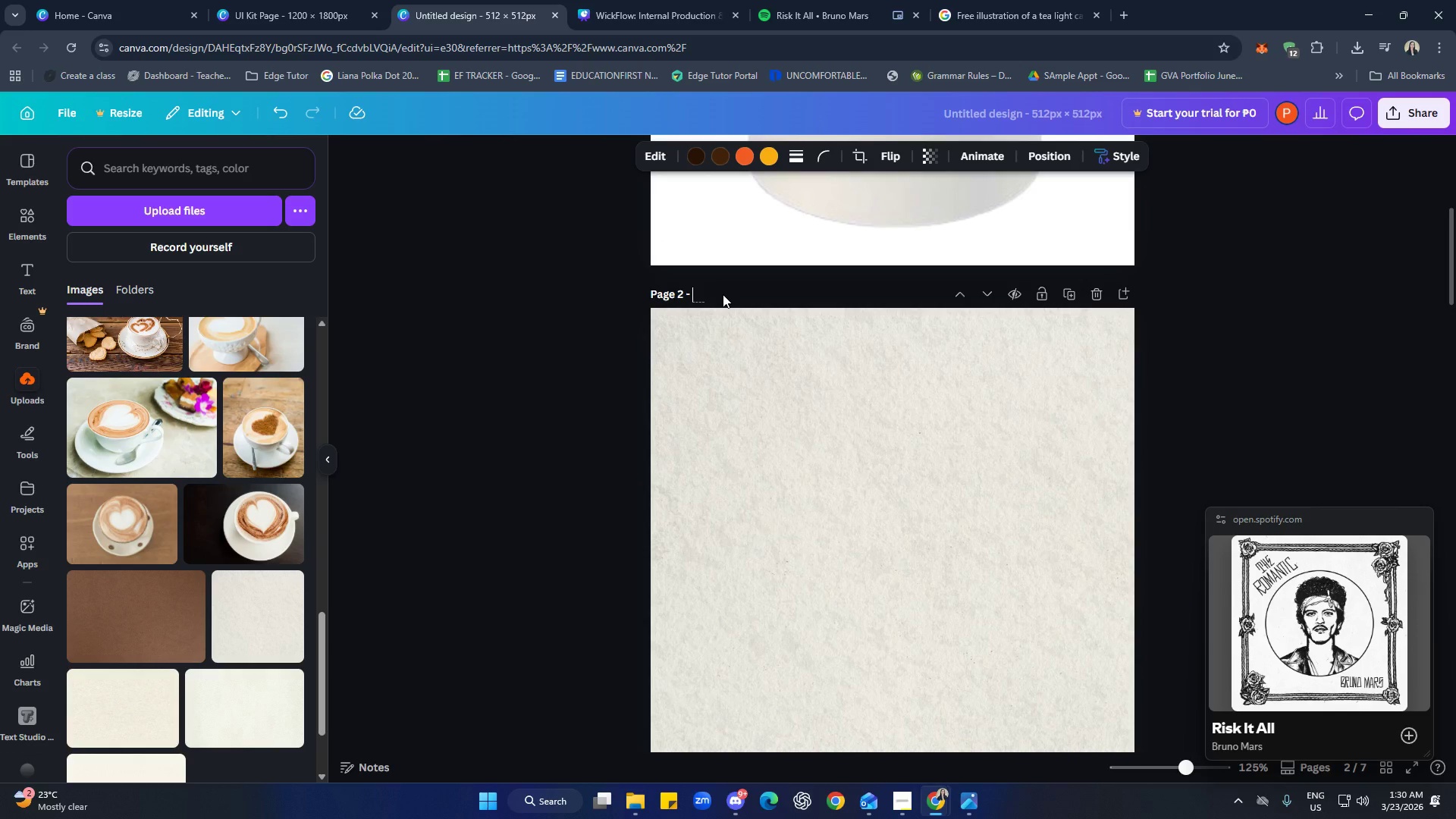 
type(Background for Templare)
key(Backspace)
key(Backspace)
type(te)
 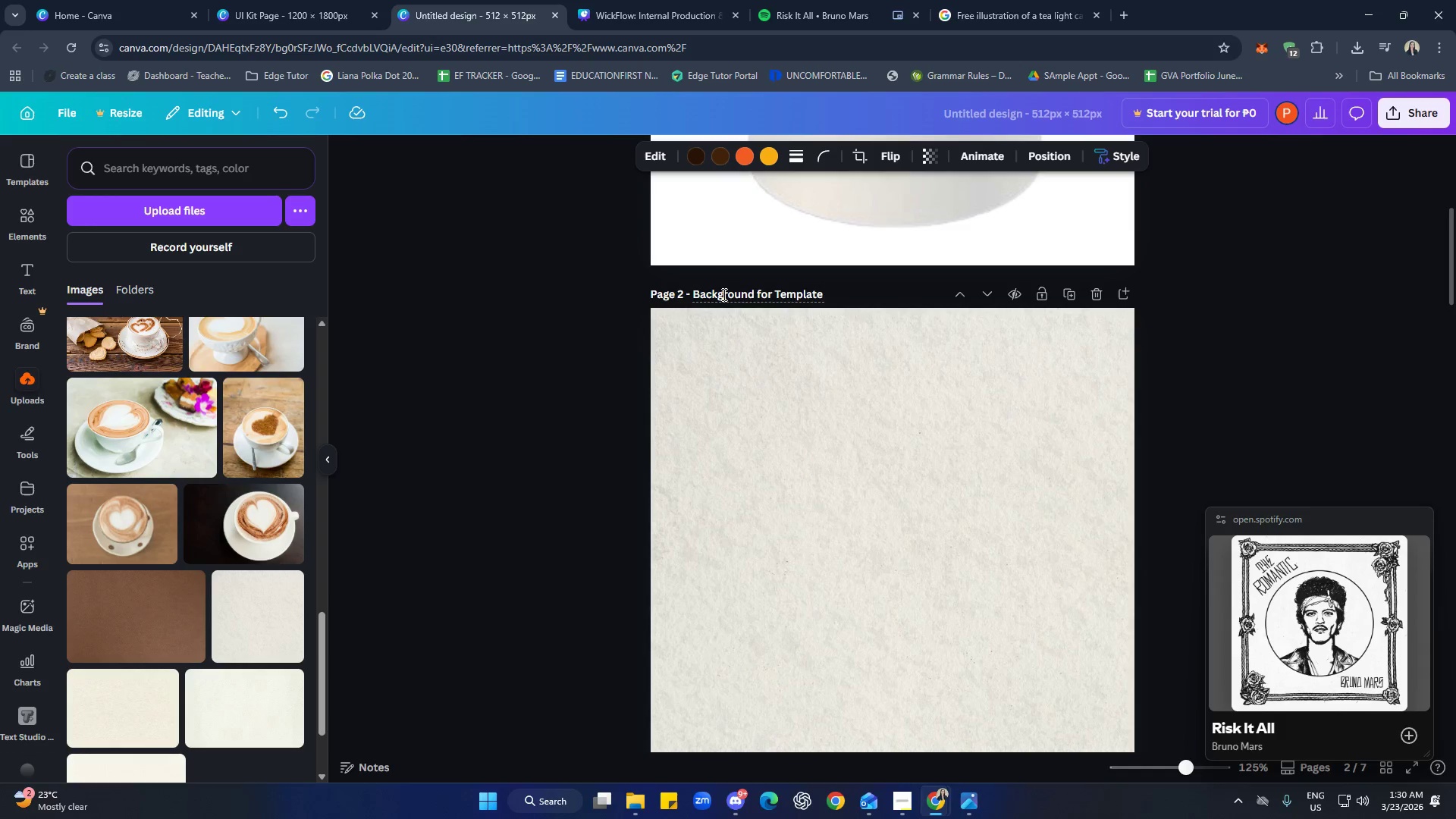 
left_click([876, 574])
 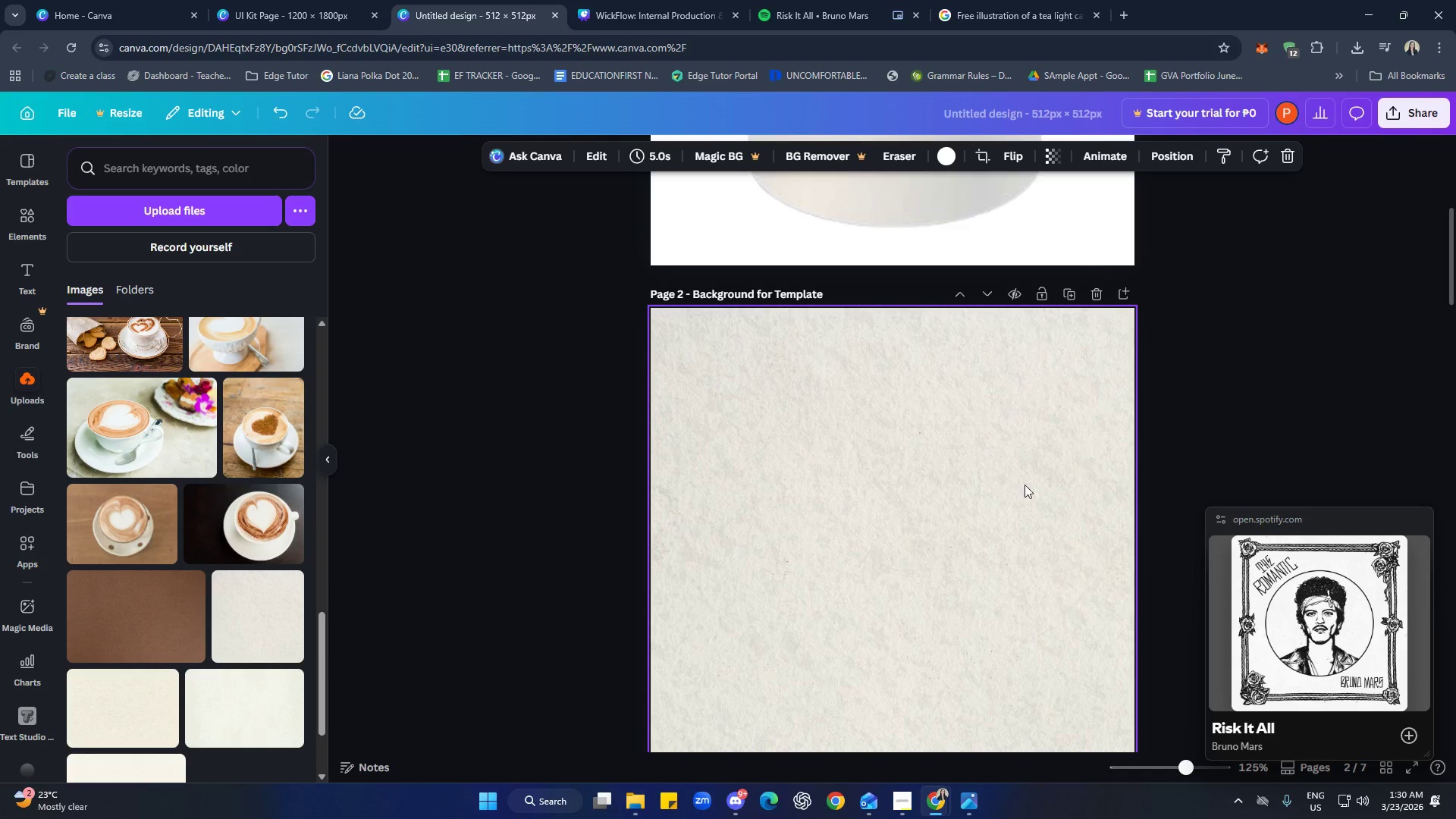 
scroll: coordinate [1068, 493], scroll_direction: up, amount: 7.0
 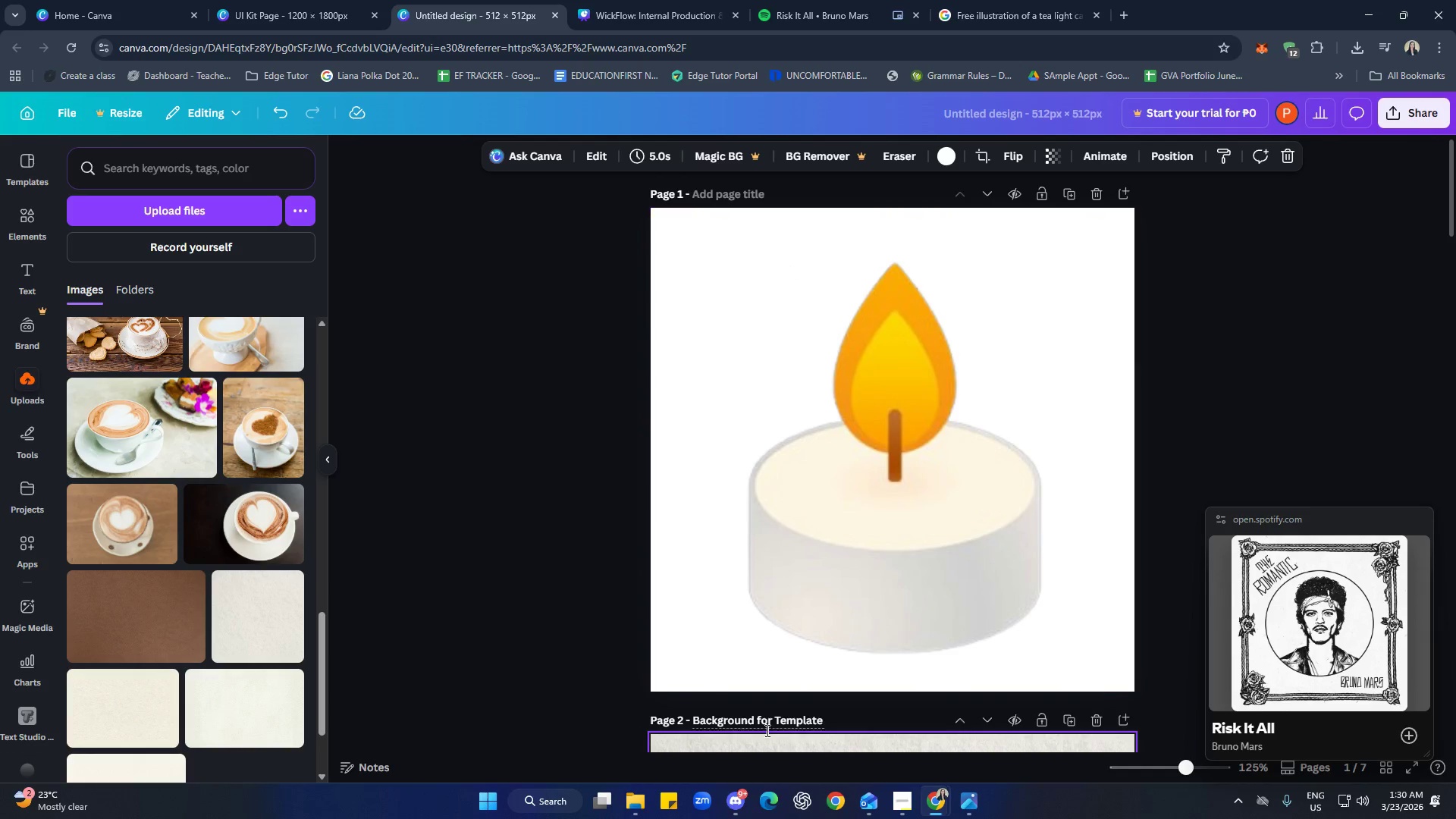 
left_click([736, 804])
 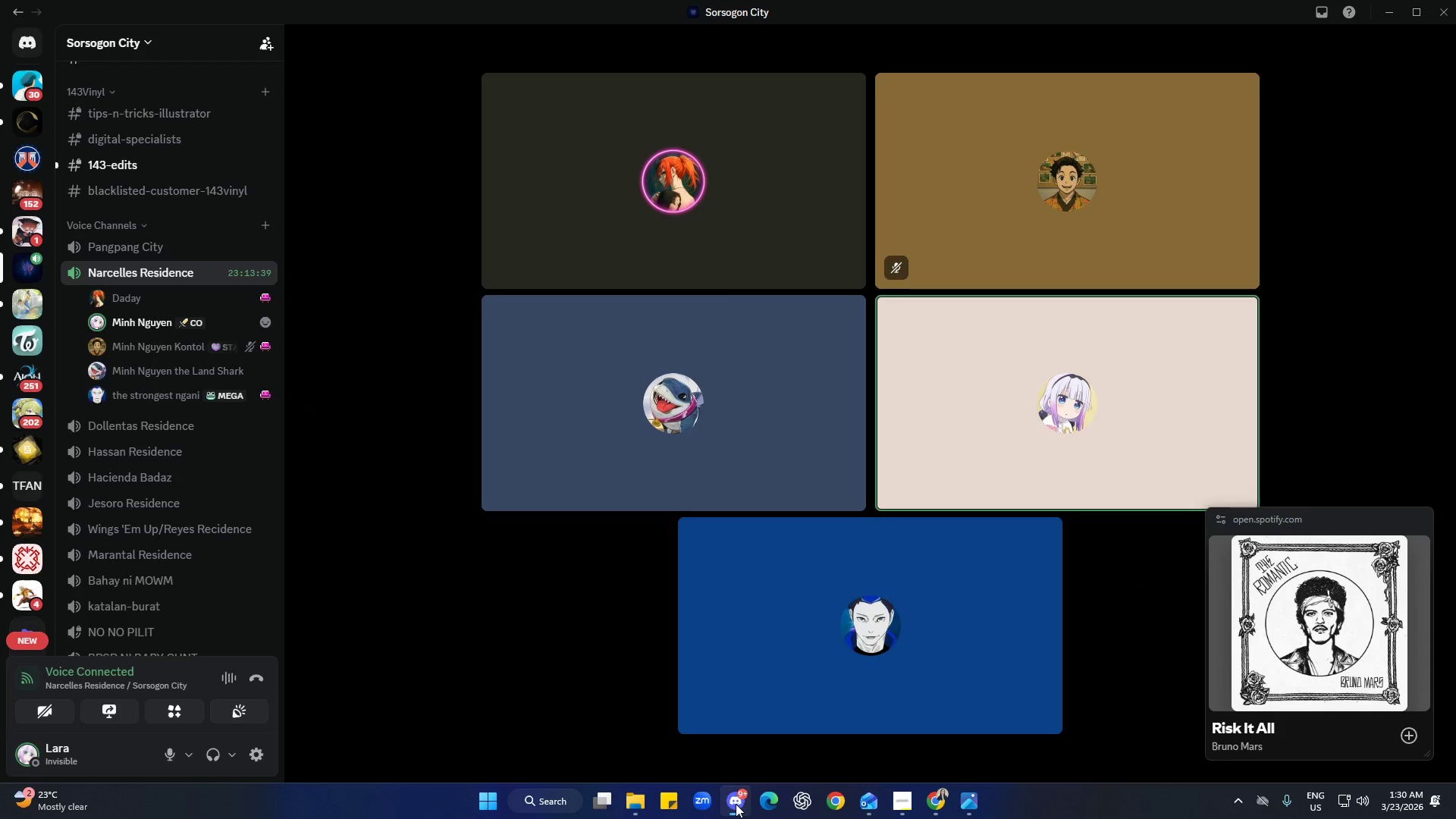 
left_click([736, 804])
 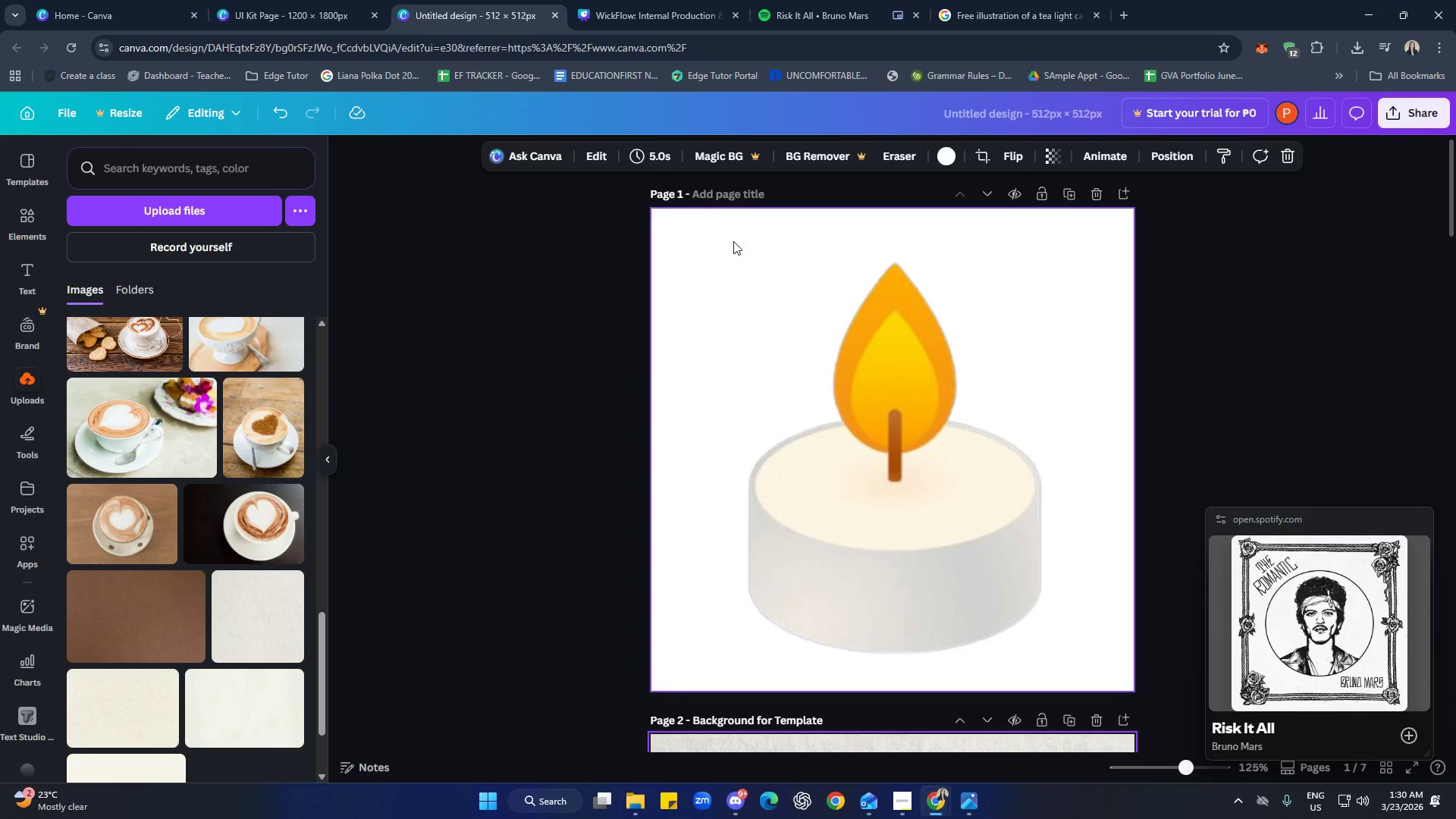 
left_click([742, 193])
 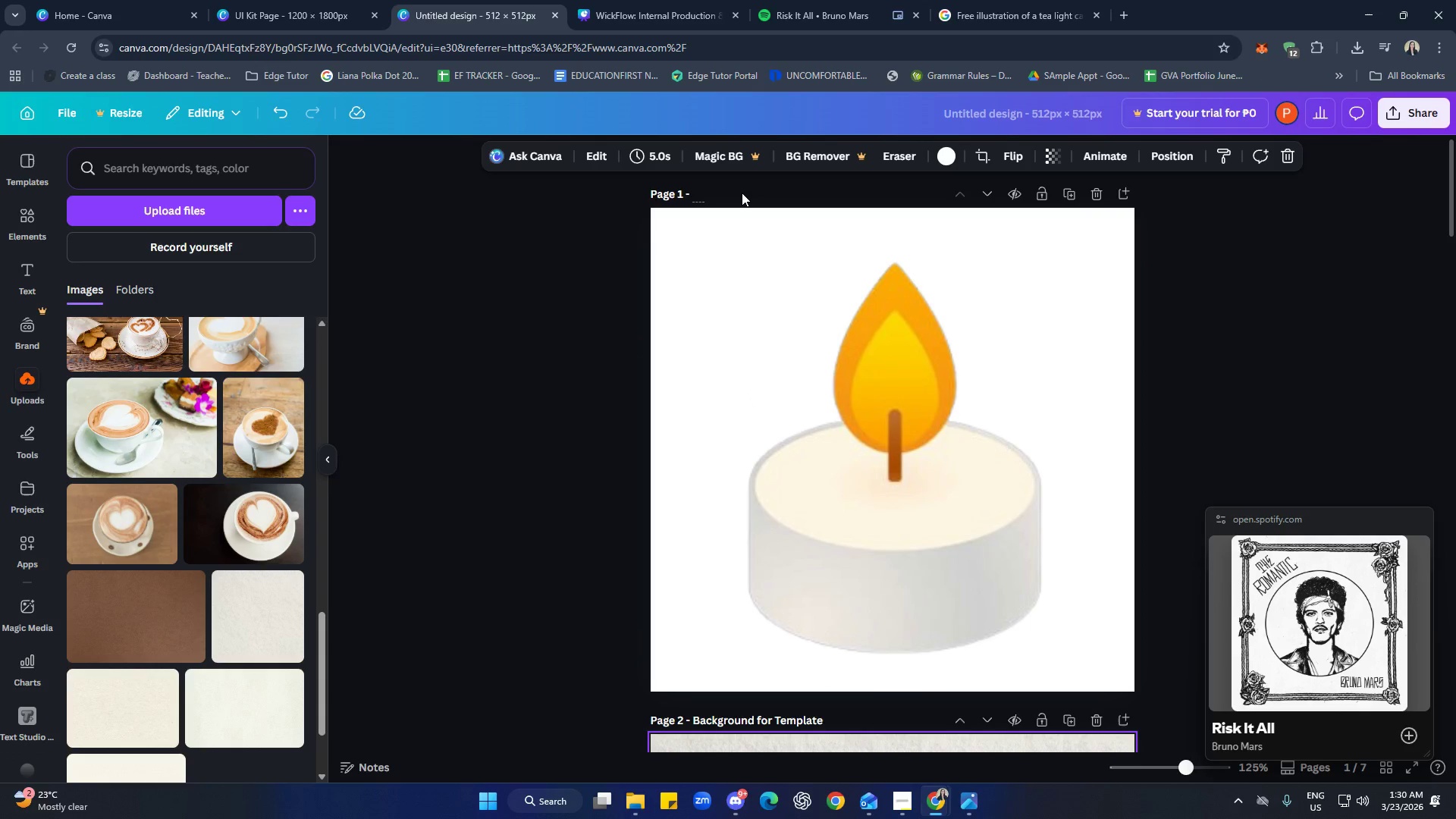 
type(Candle)
 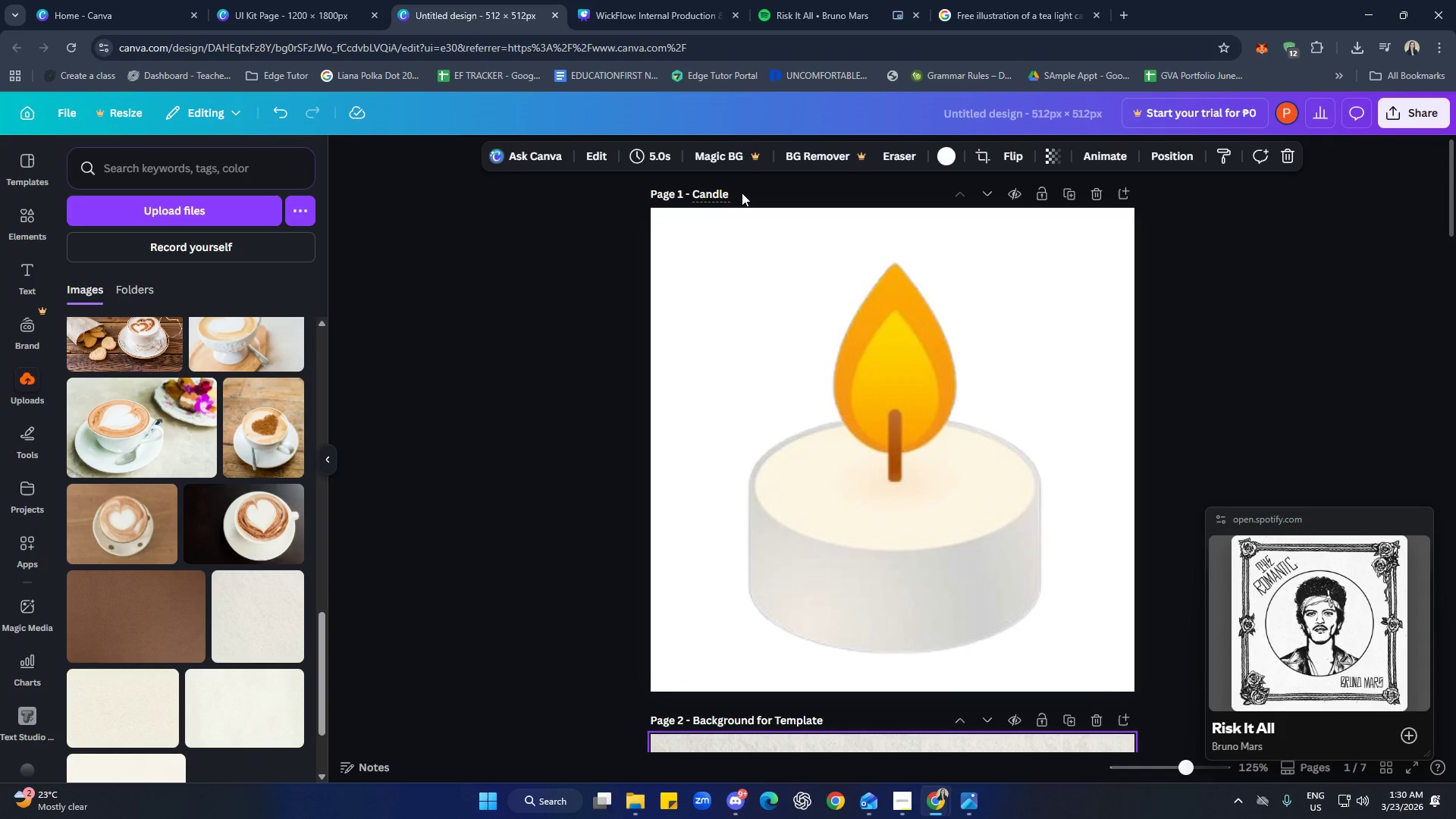 
type( White)
 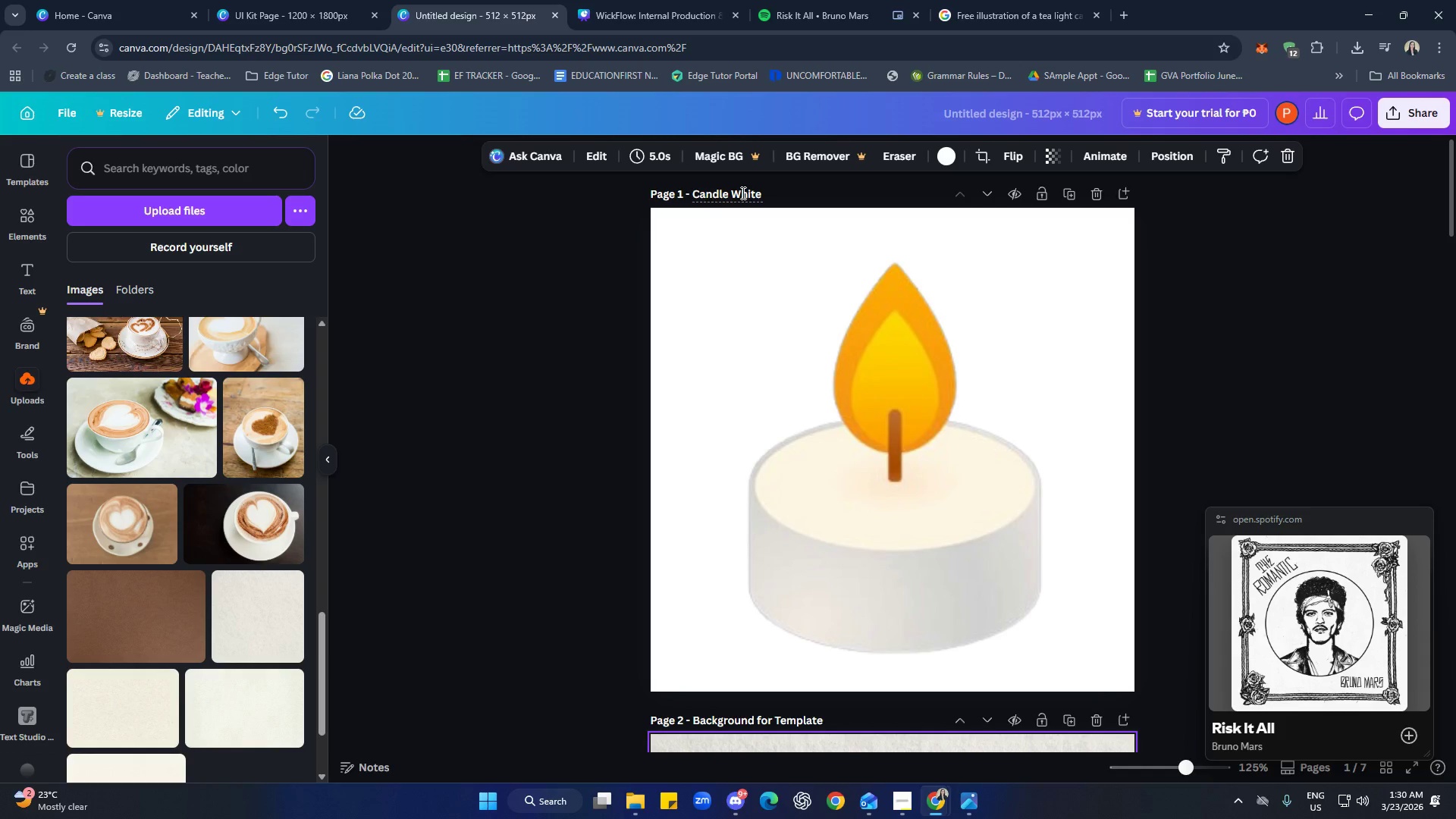 
scroll: coordinate [1072, 485], scroll_direction: down, amount: 23.0
 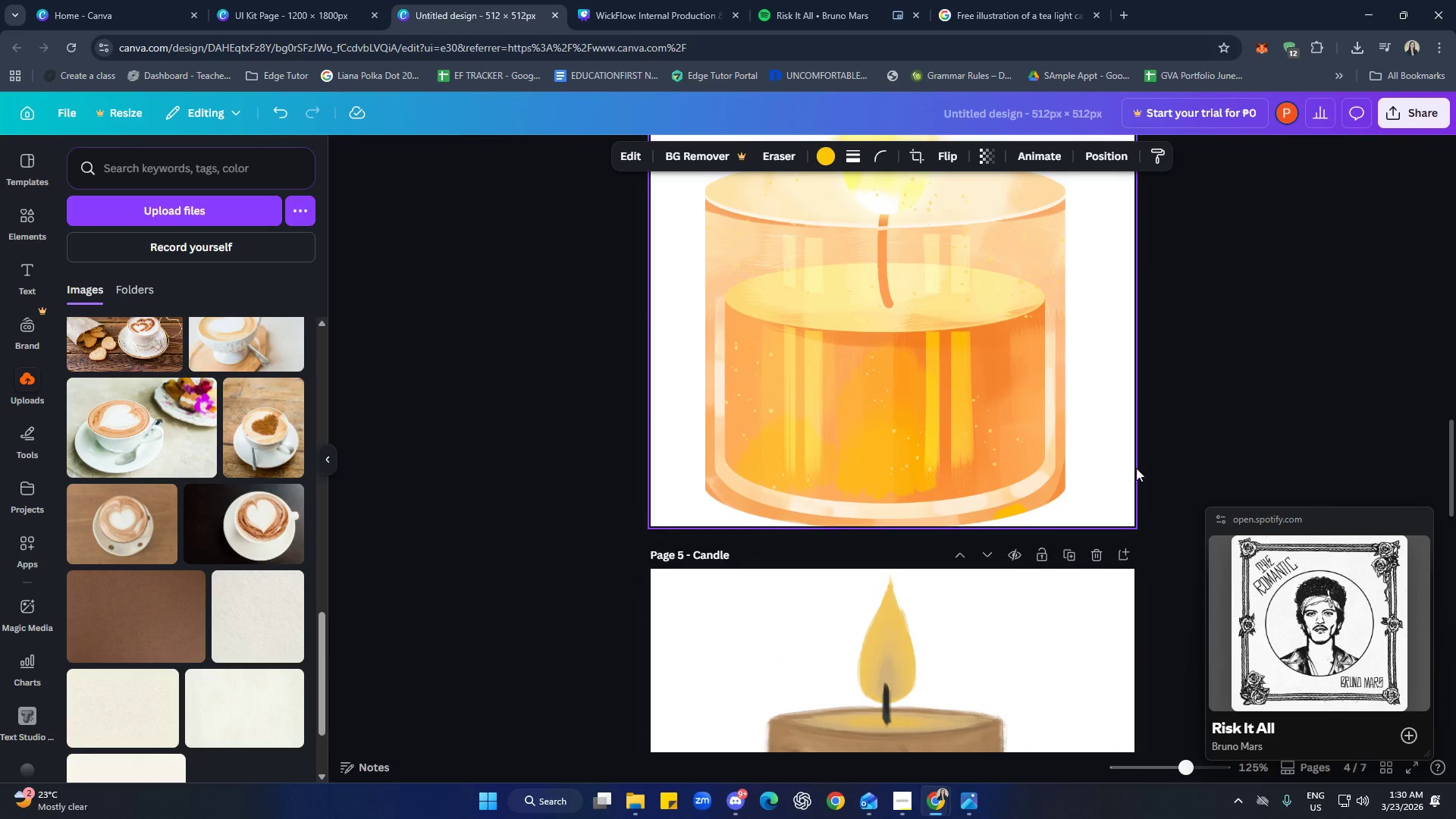 
left_click([1099, 409])
 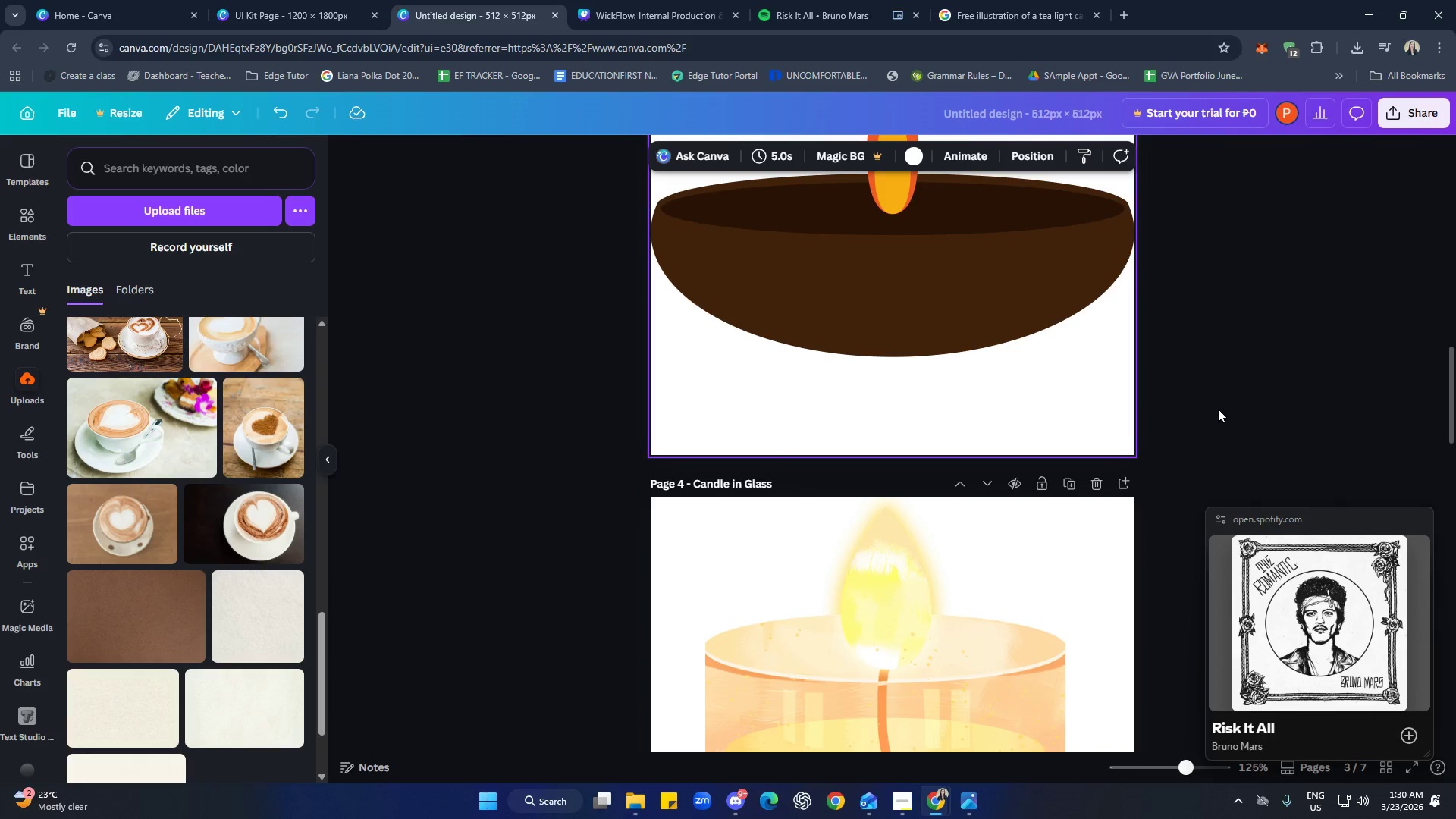 
scroll: coordinate [1155, 503], scroll_direction: up, amount: 6.0
 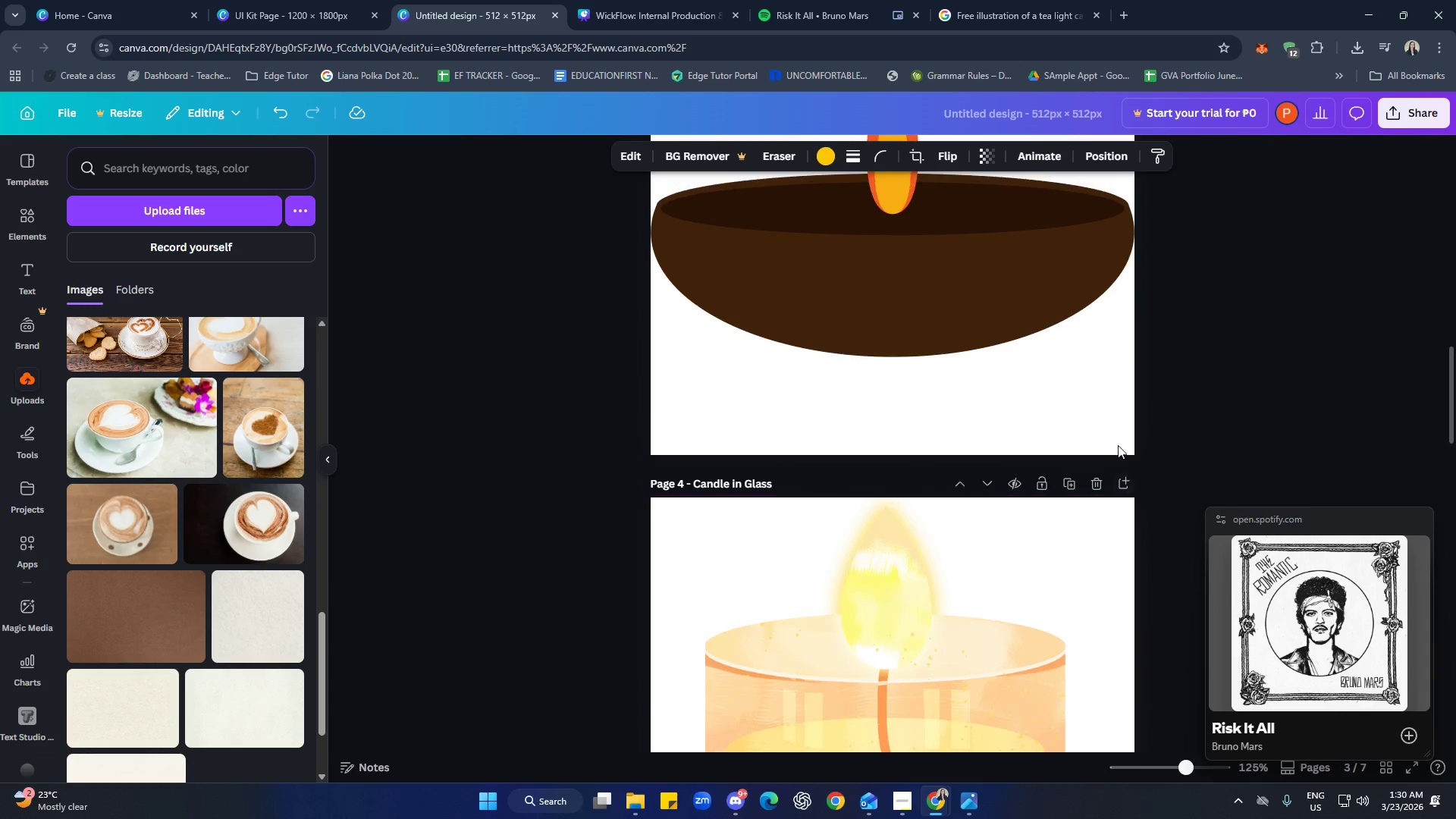 
scroll: coordinate [1241, 473], scroll_direction: down, amount: 8.0
 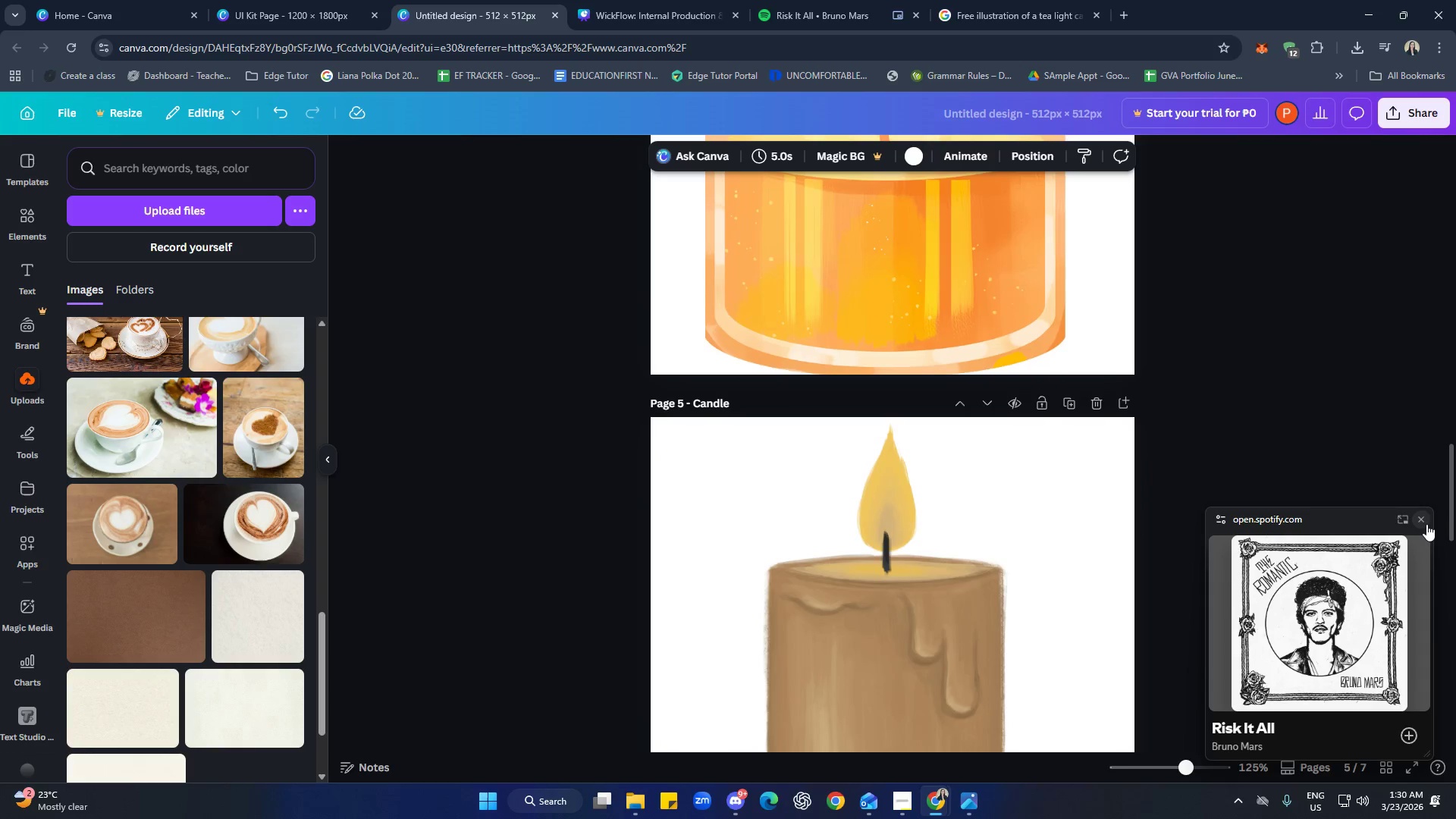 
left_click([1425, 519])
 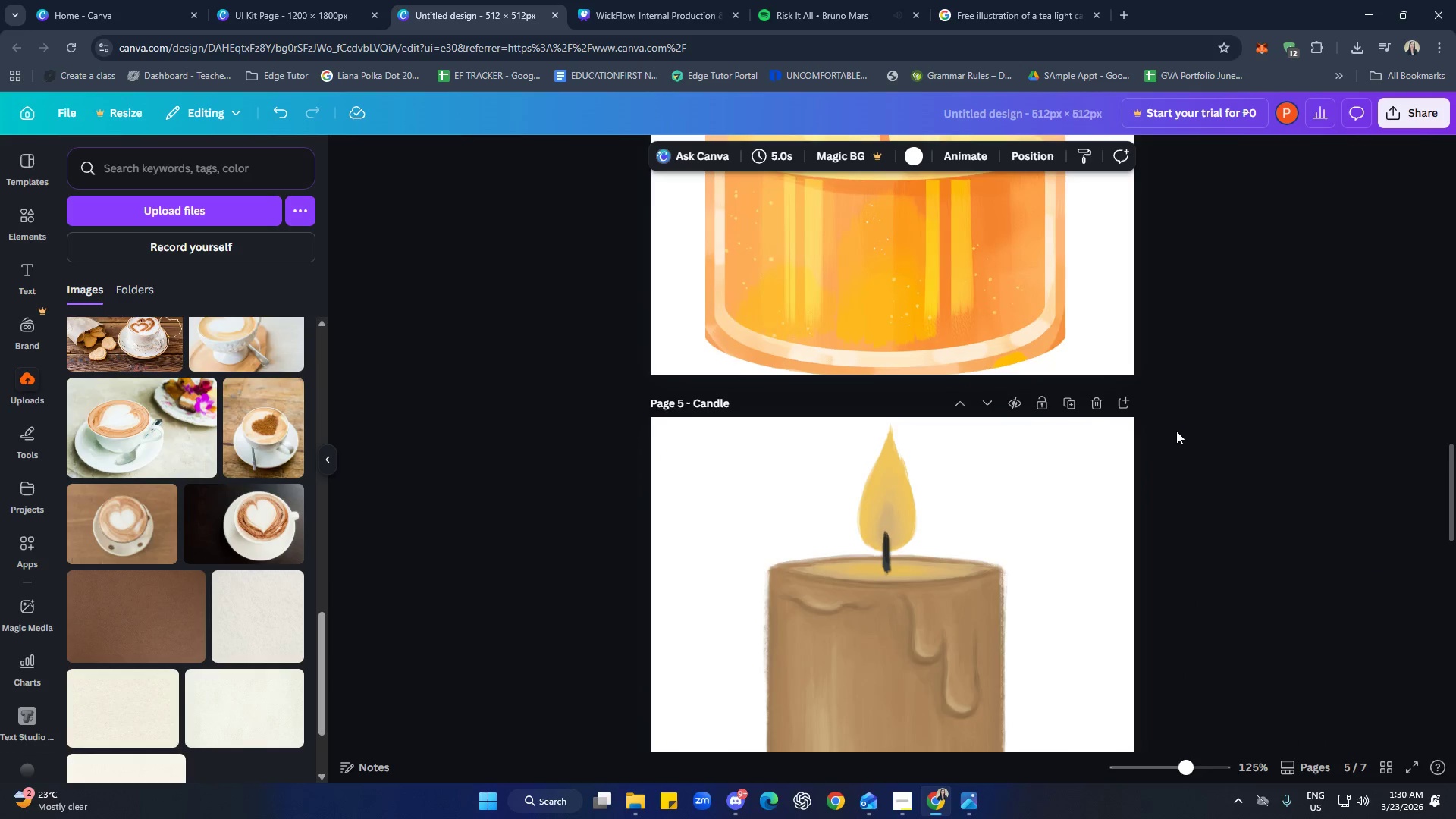 
scroll: coordinate [1275, 442], scroll_direction: down, amount: 22.0
 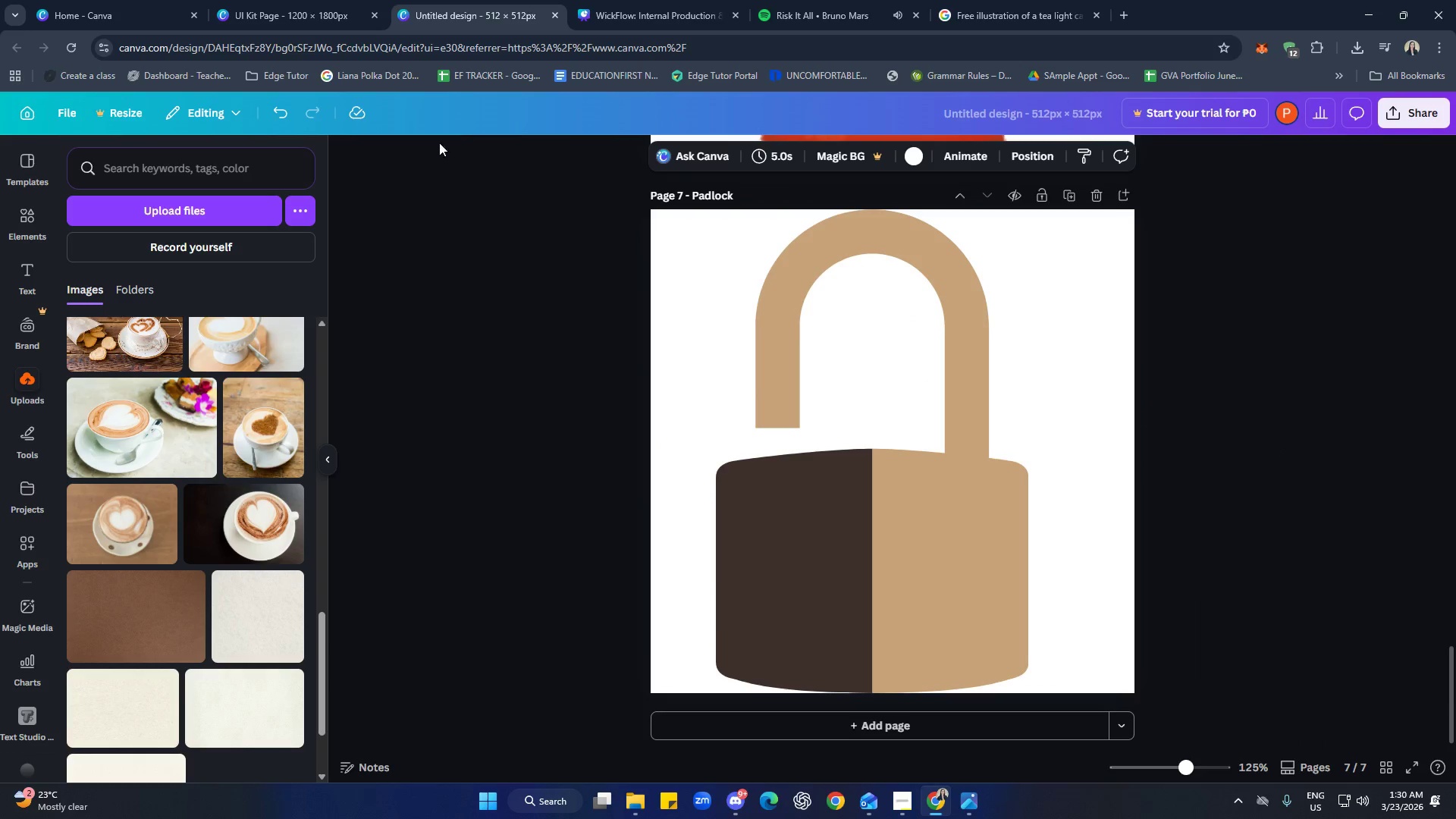 
left_click([295, 0])
 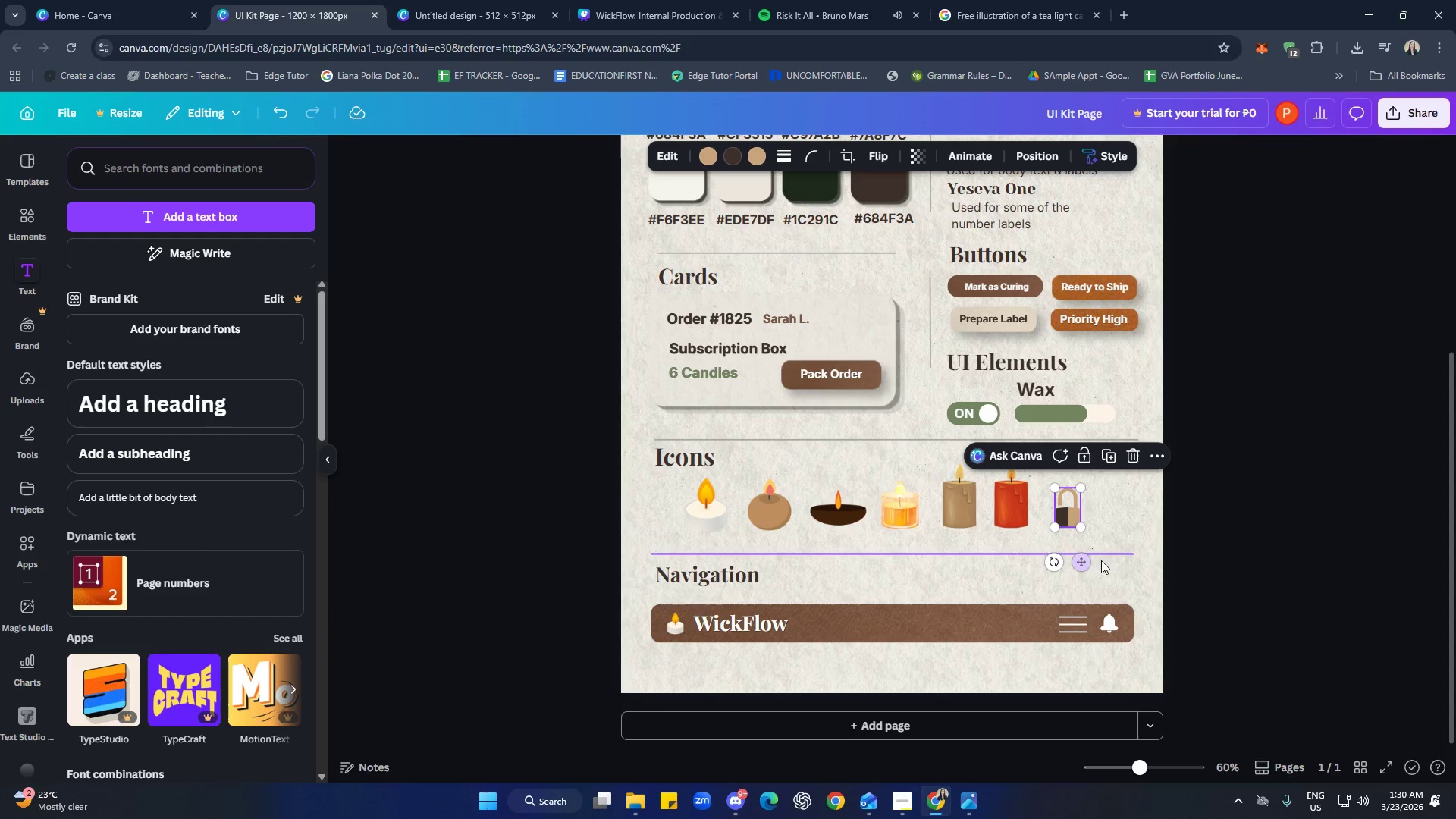 
left_click([1125, 519])
 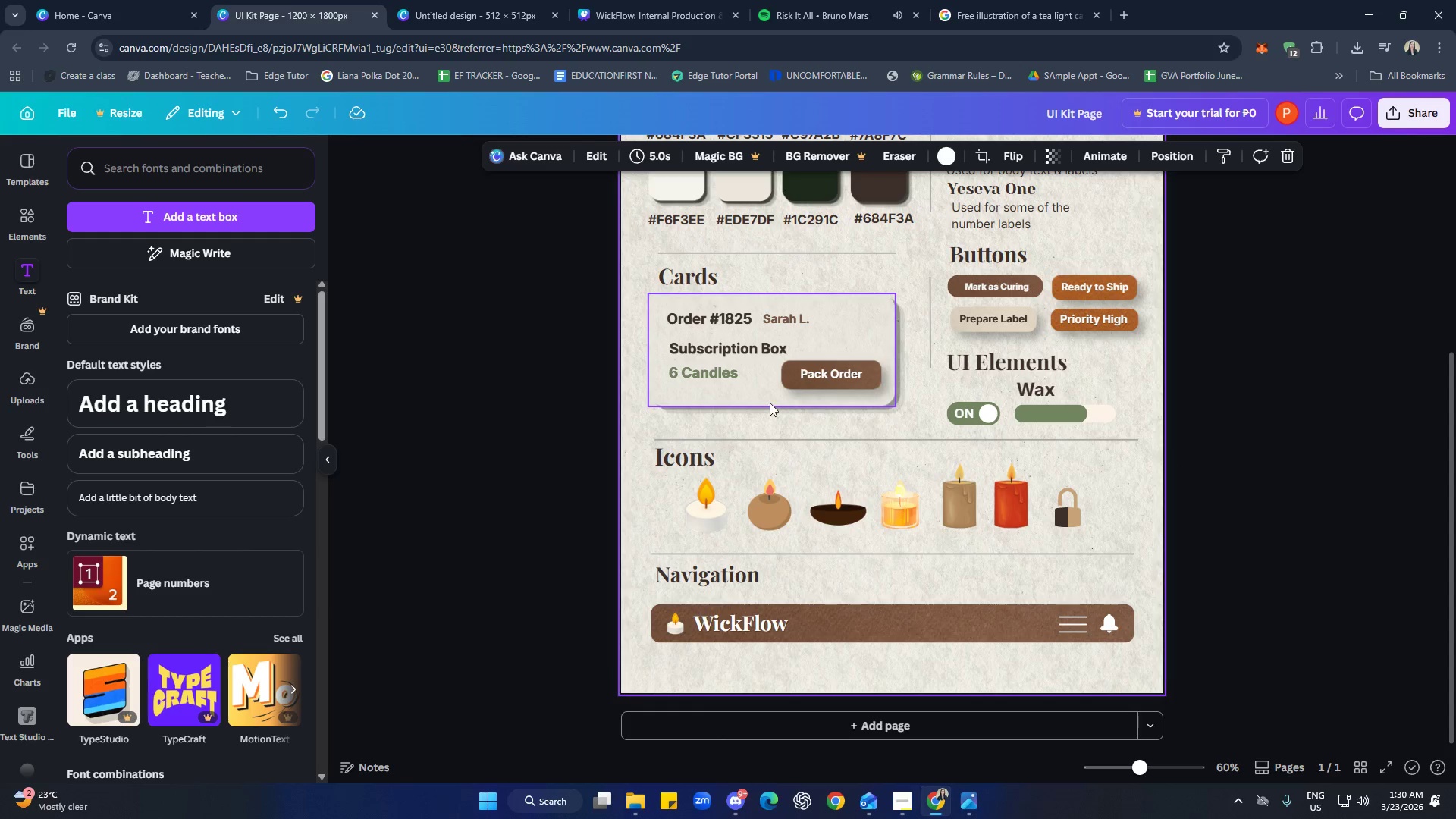 
left_click([767, 402])
 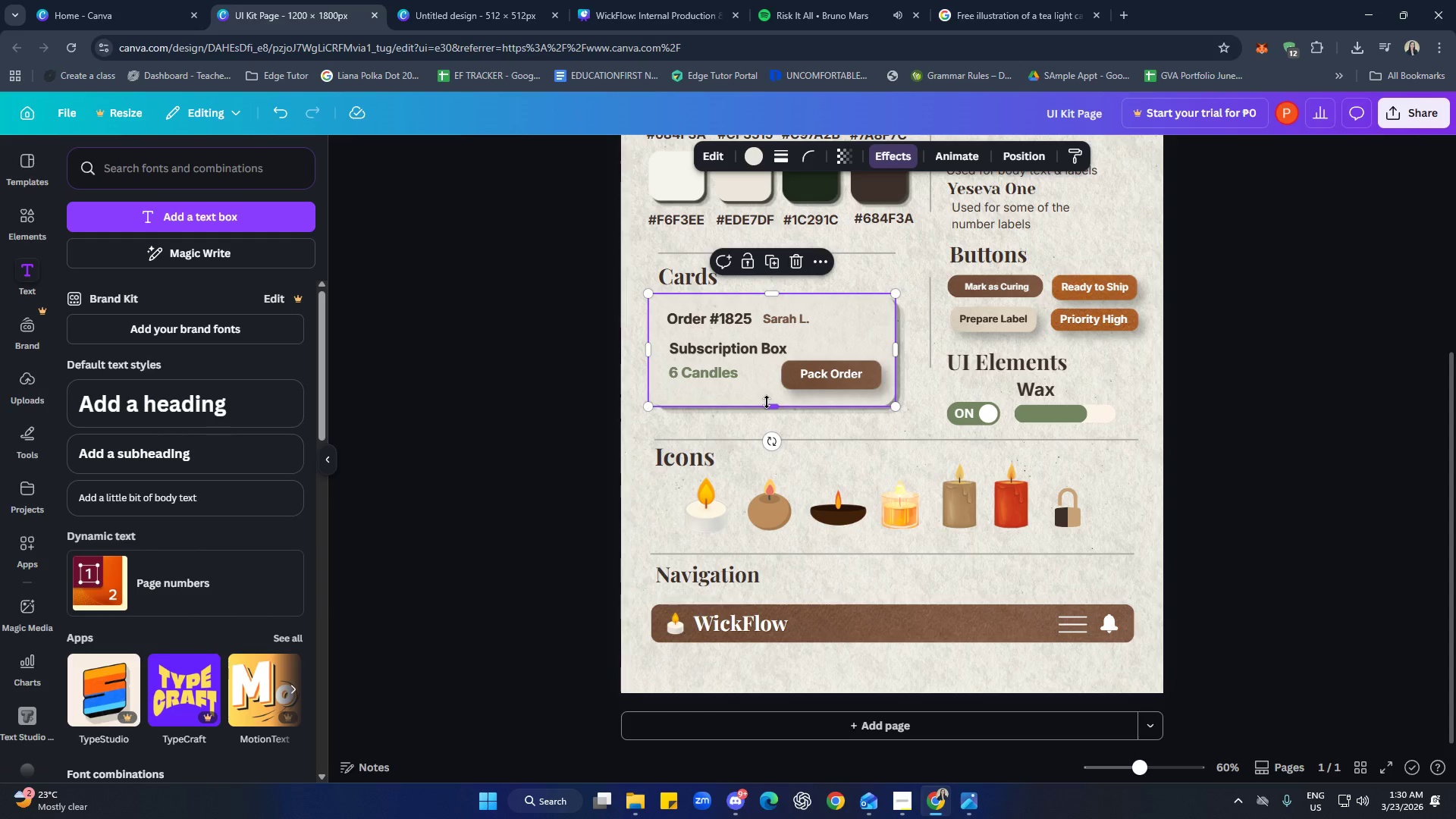 
wait(5.44)
 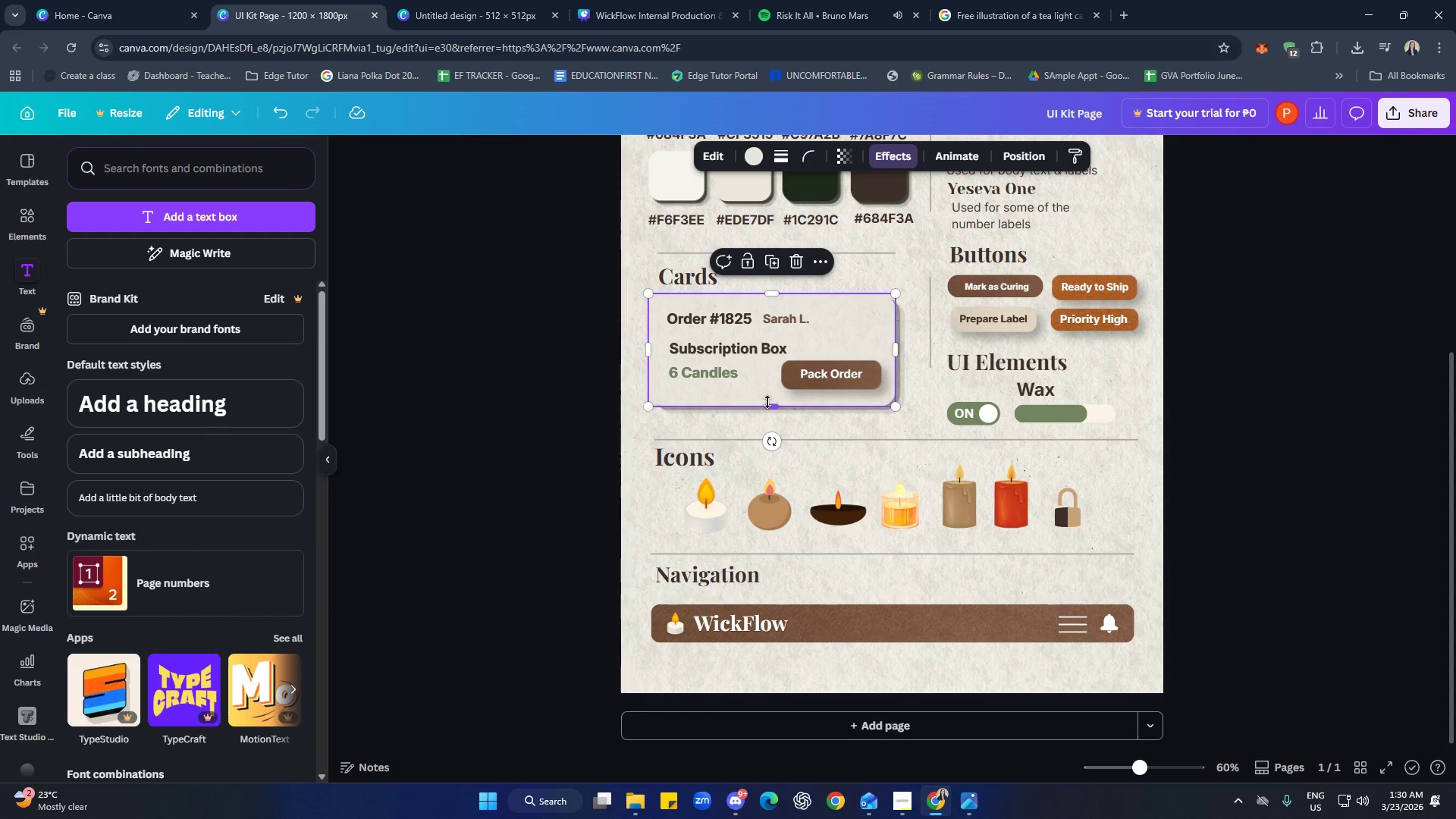 
key(Control+C)
 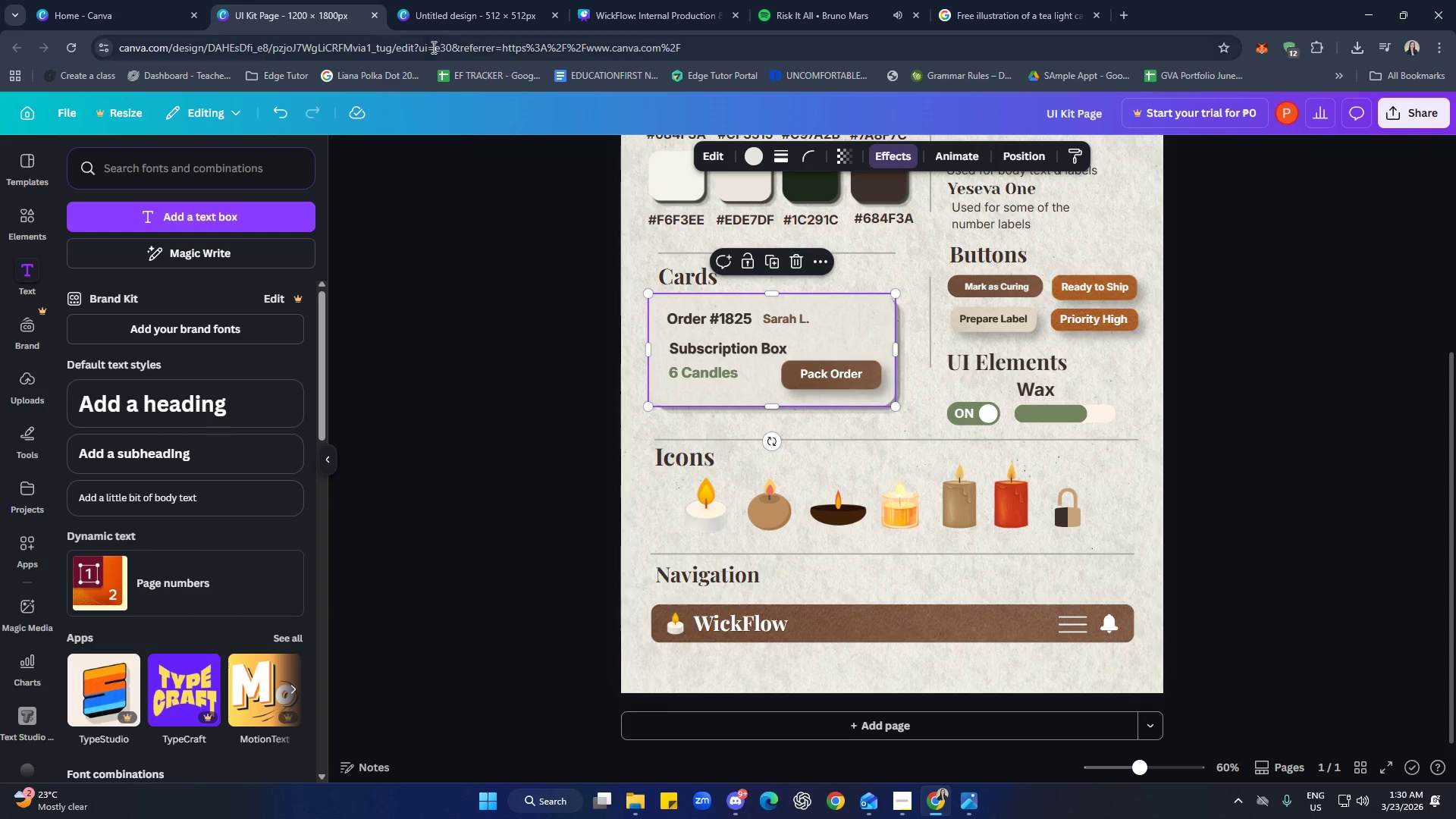 
left_click([442, 19])
 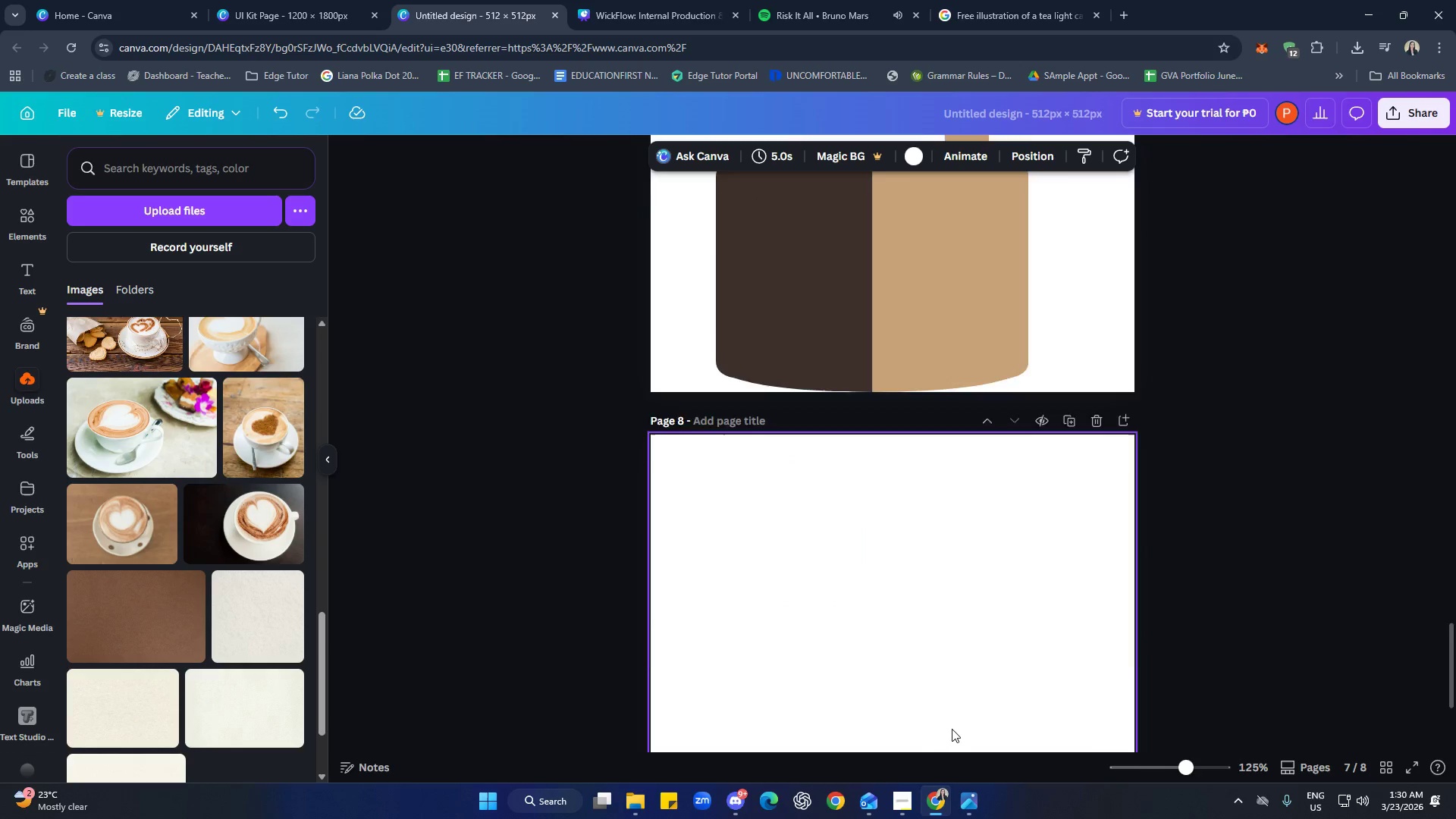 
scroll: coordinate [1037, 620], scroll_direction: up, amount: 3.0
 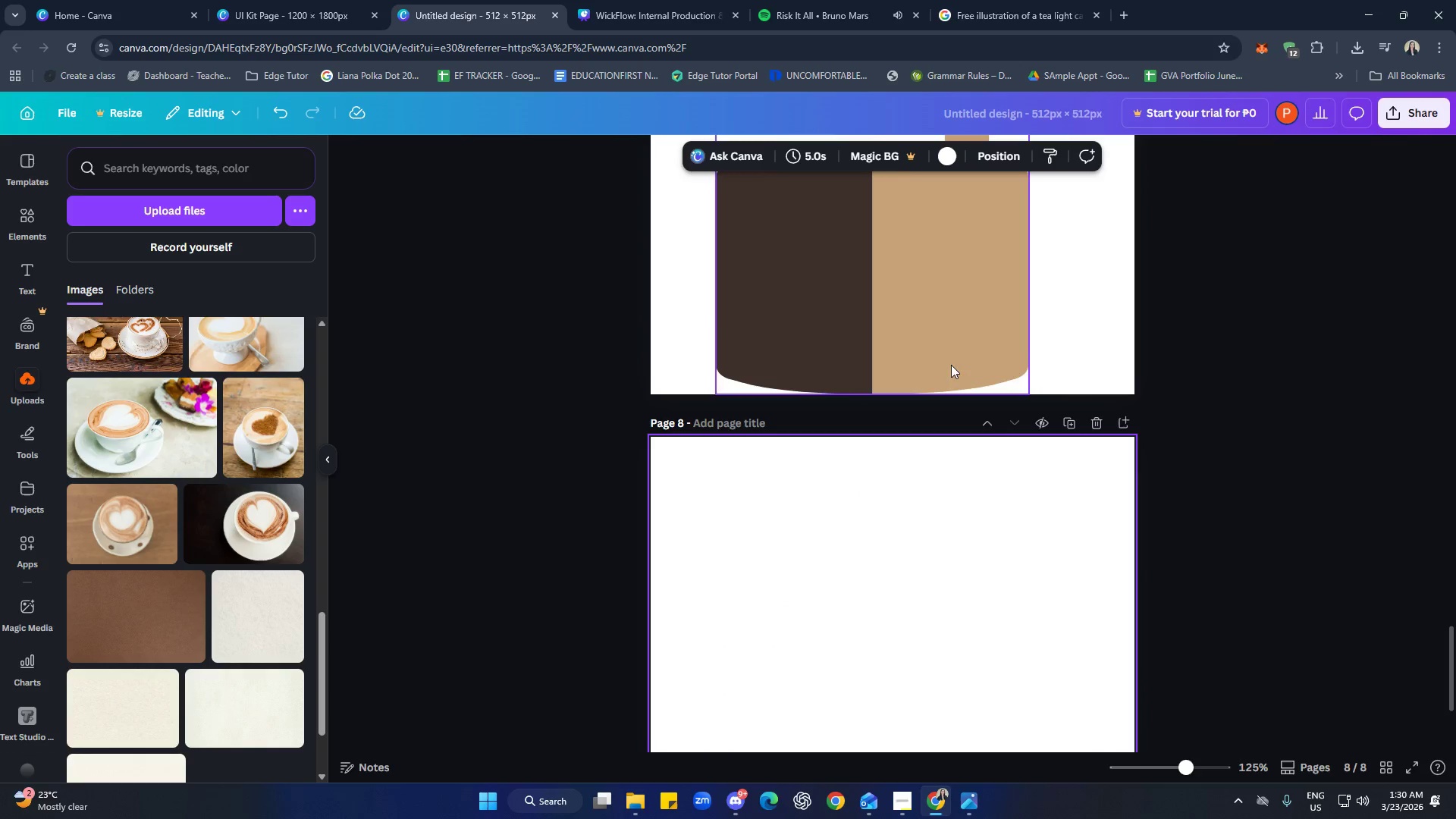 
left_click_drag(start_coordinate=[983, 507], to_coordinate=[998, 505])
 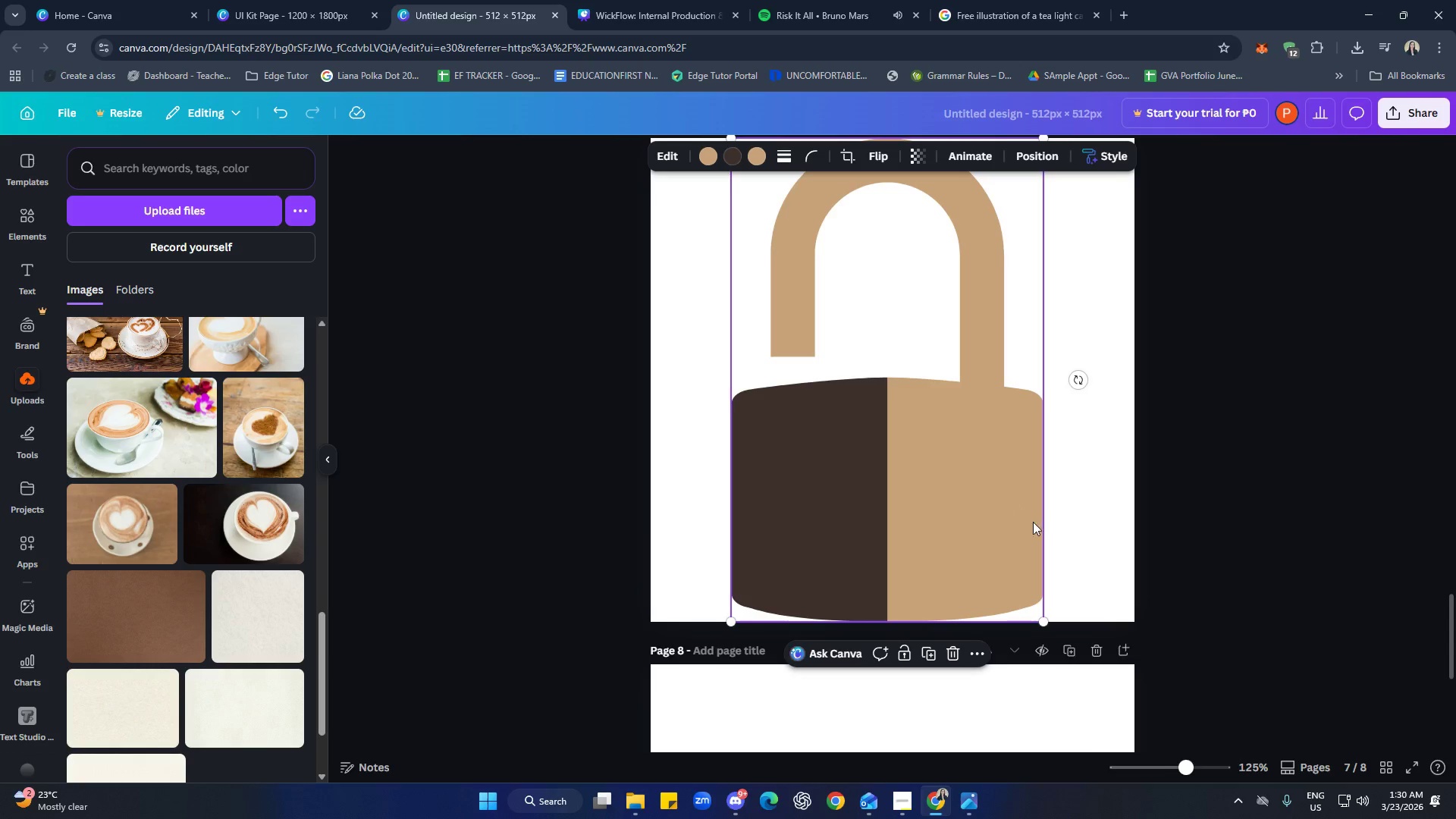 
scroll: coordinate [993, 500], scroll_direction: up, amount: 3.0
 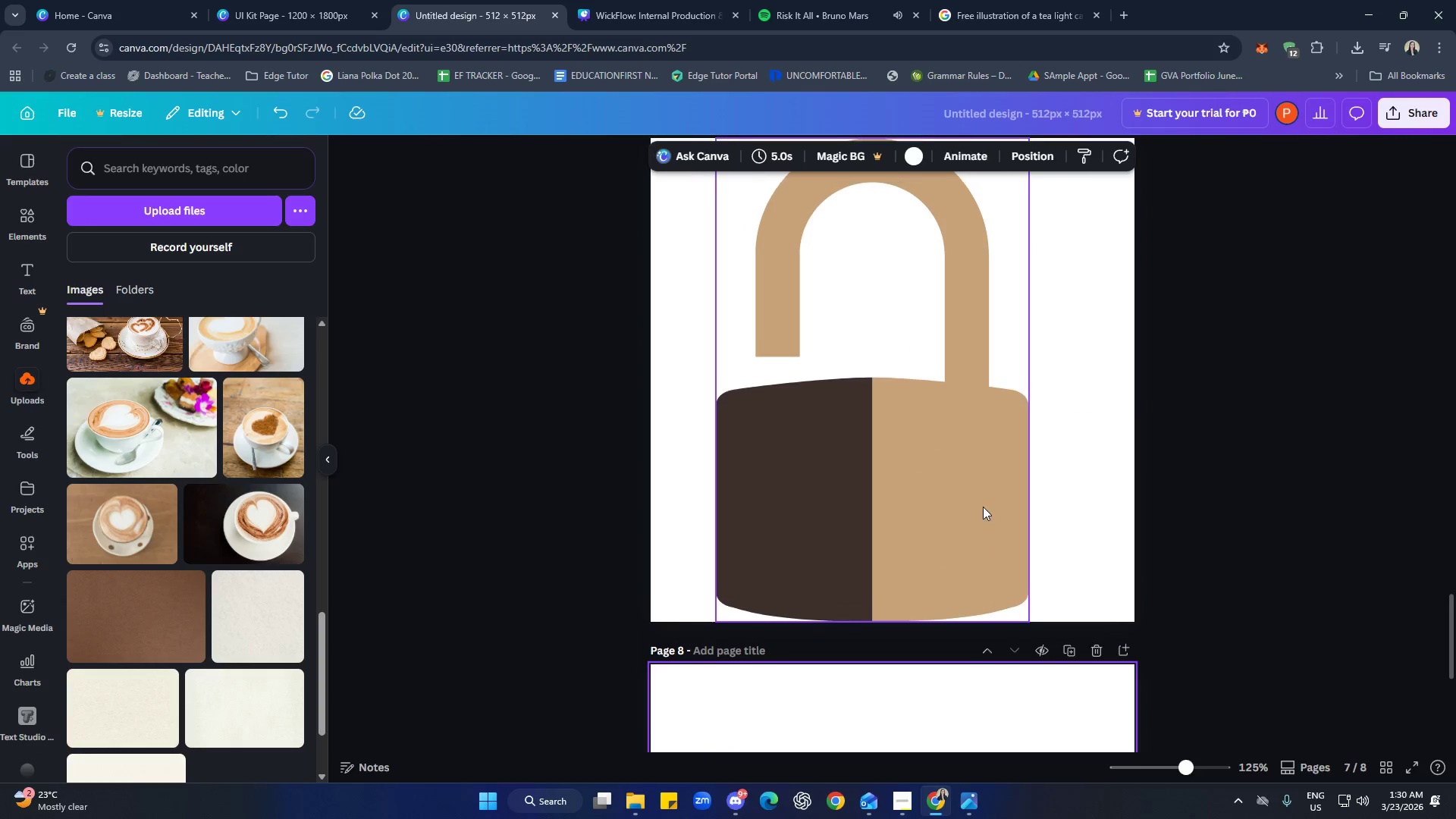 
left_click([964, 526])
 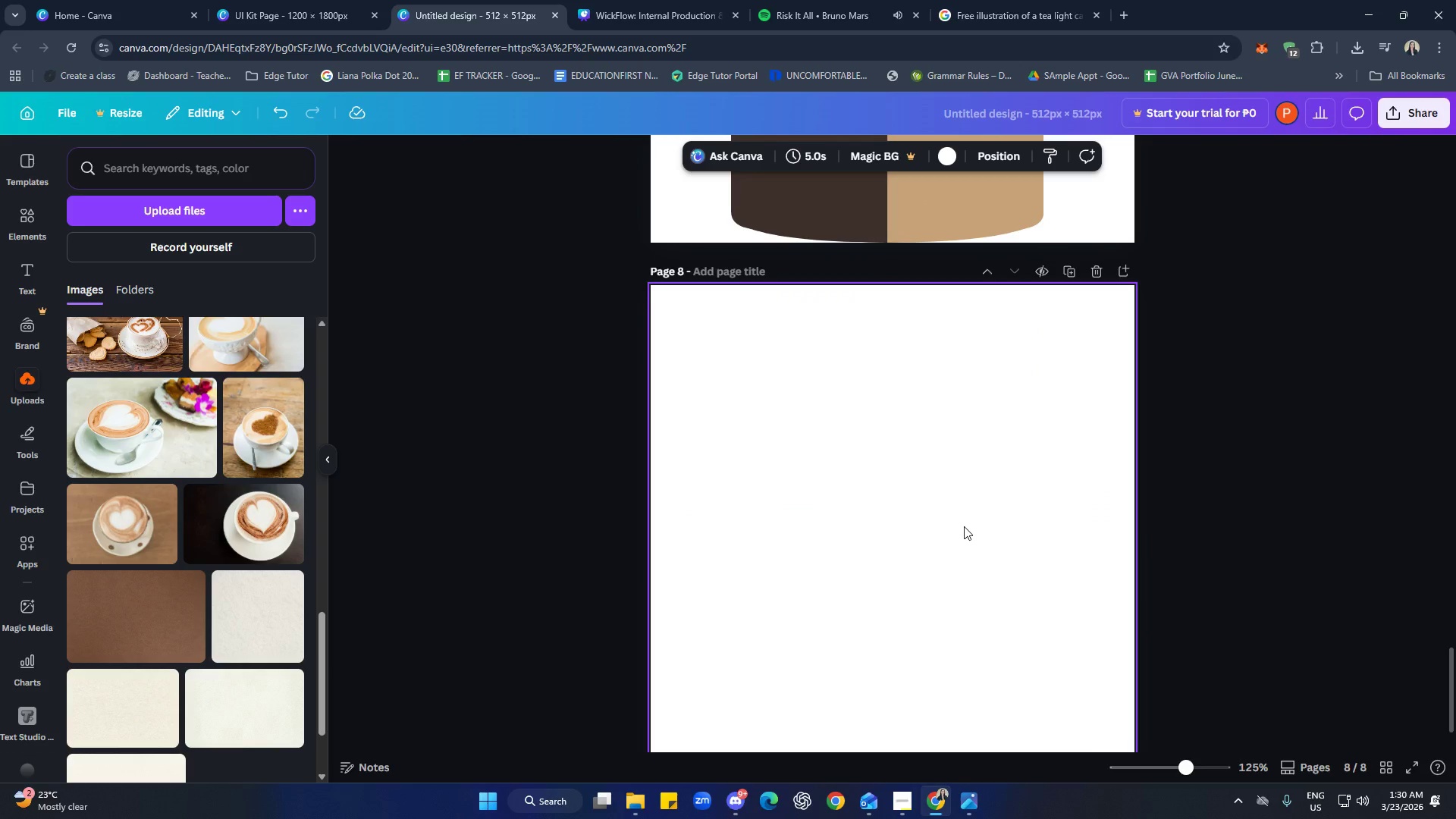 
key(Control+ControlLeft)
 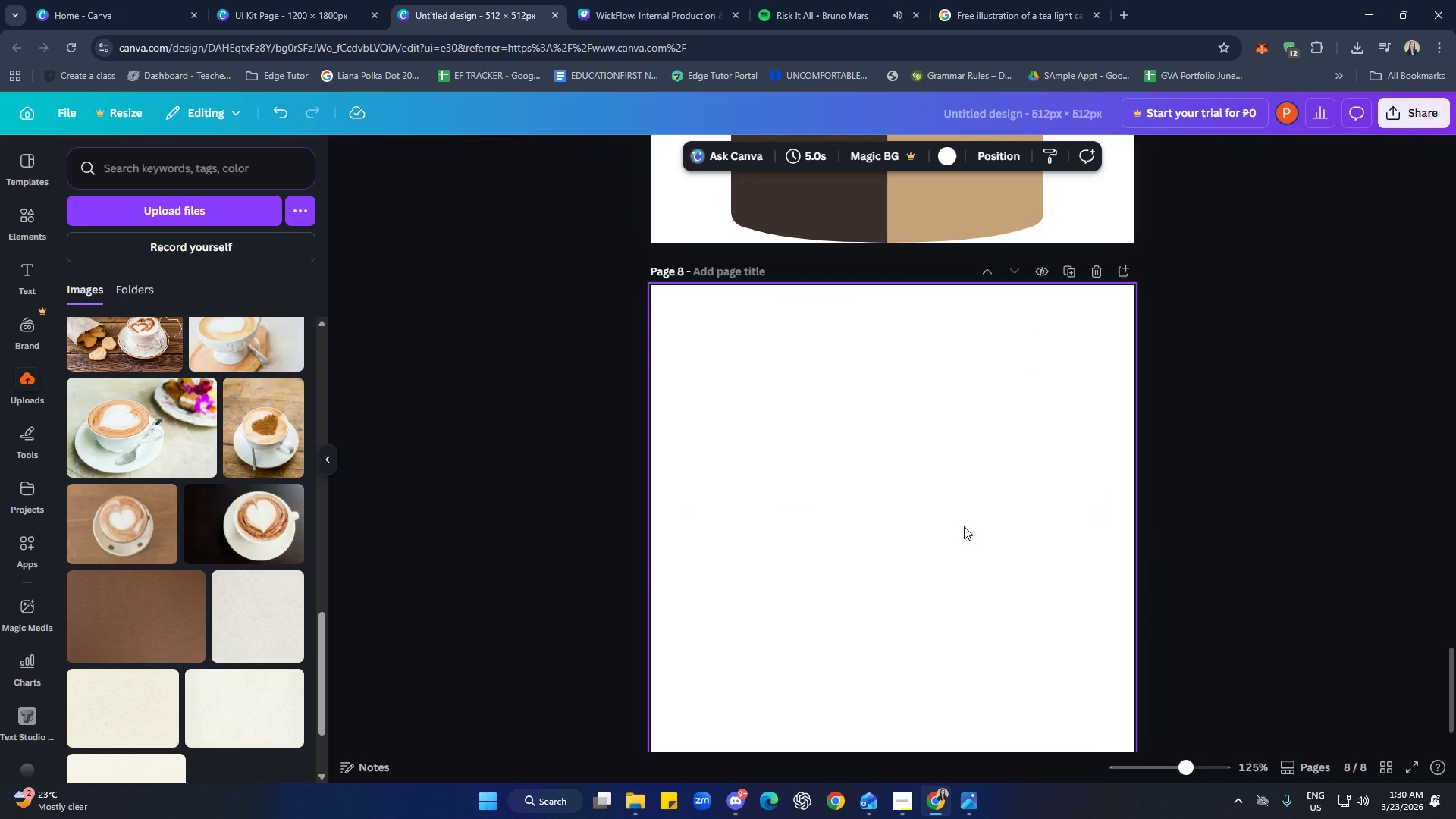 
scroll: coordinate [1046, 546], scroll_direction: down, amount: 5.0
 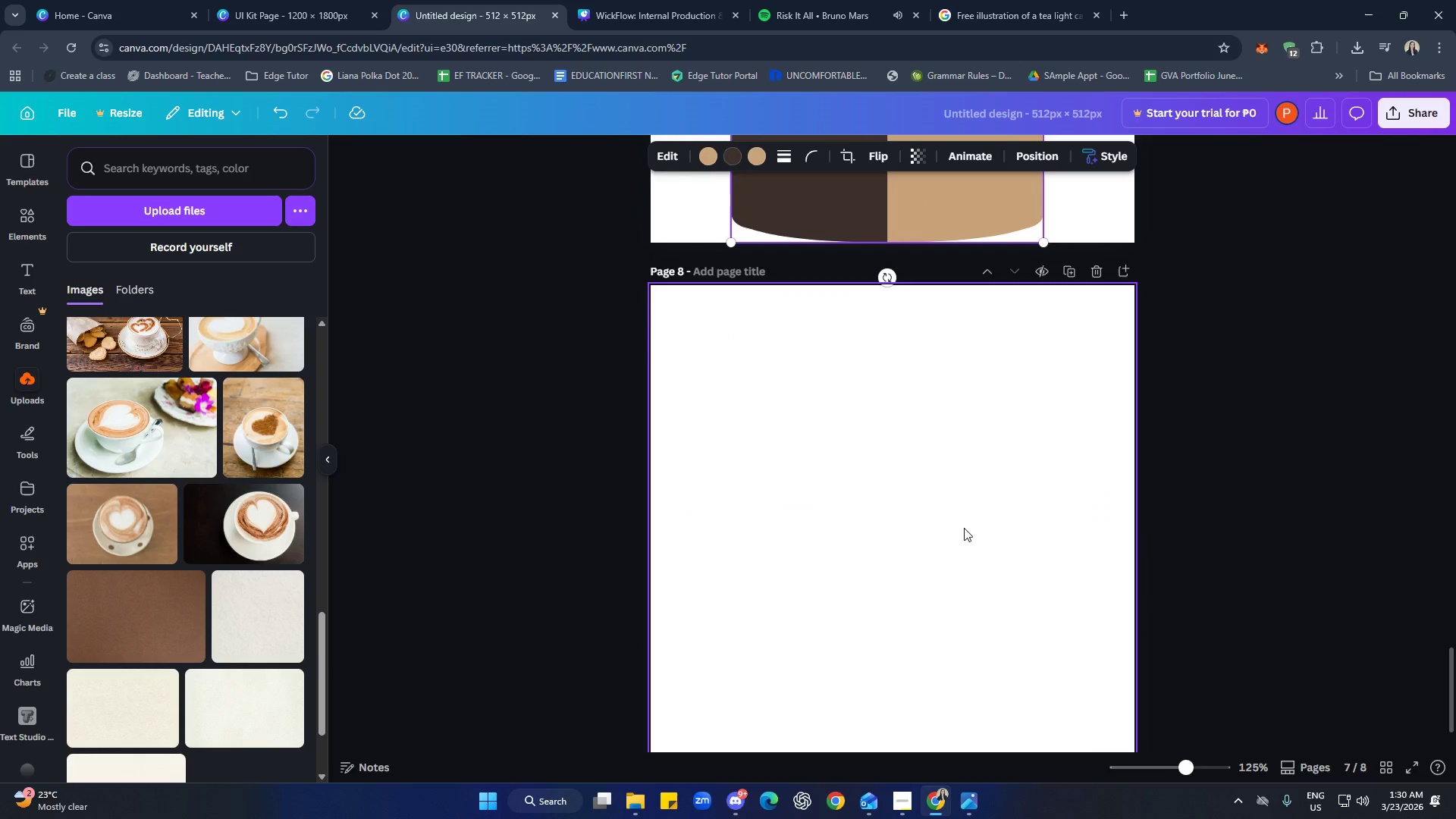 
key(Control+V)
 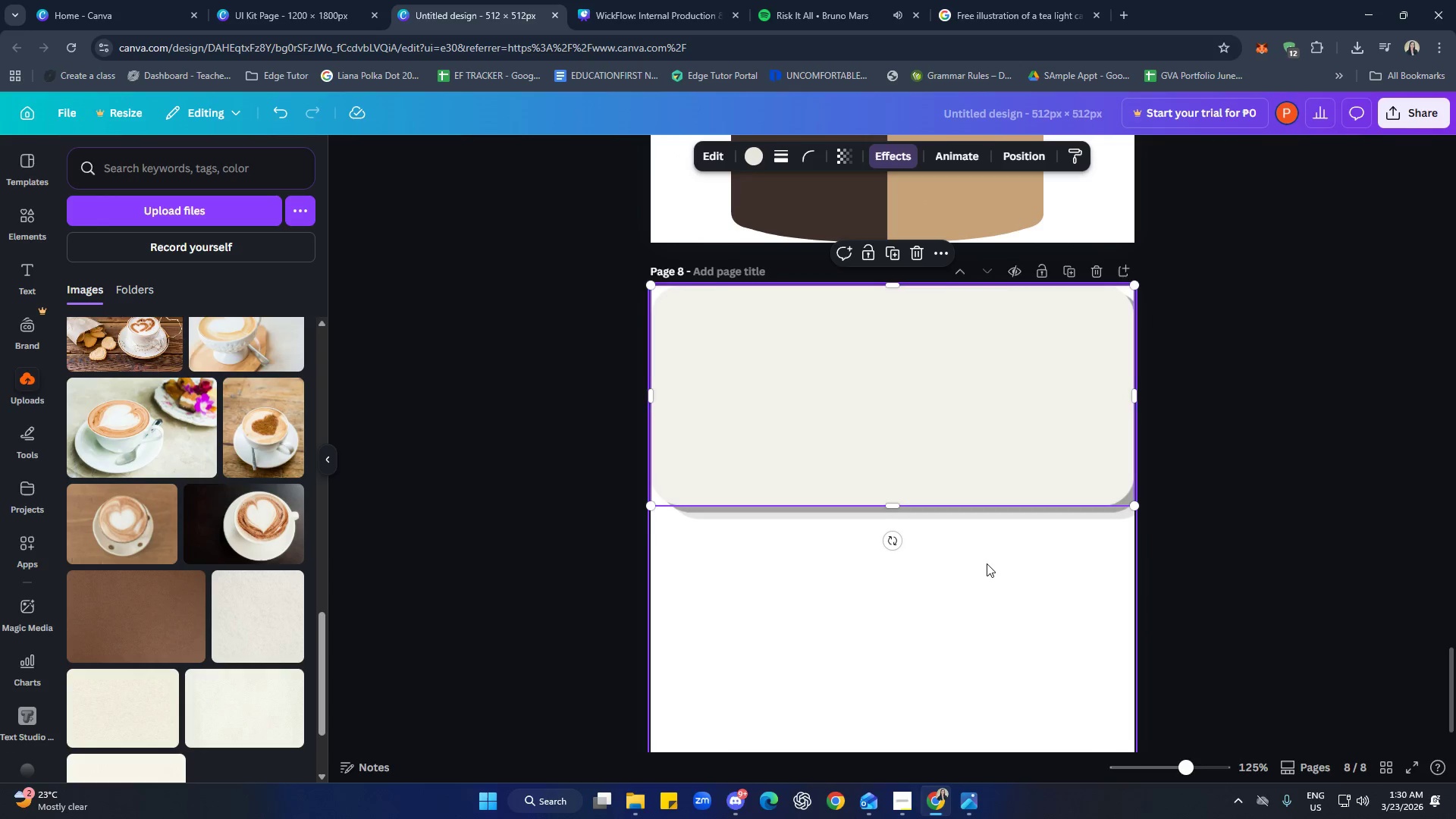 
scroll: coordinate [987, 563], scroll_direction: down, amount: 1.0
 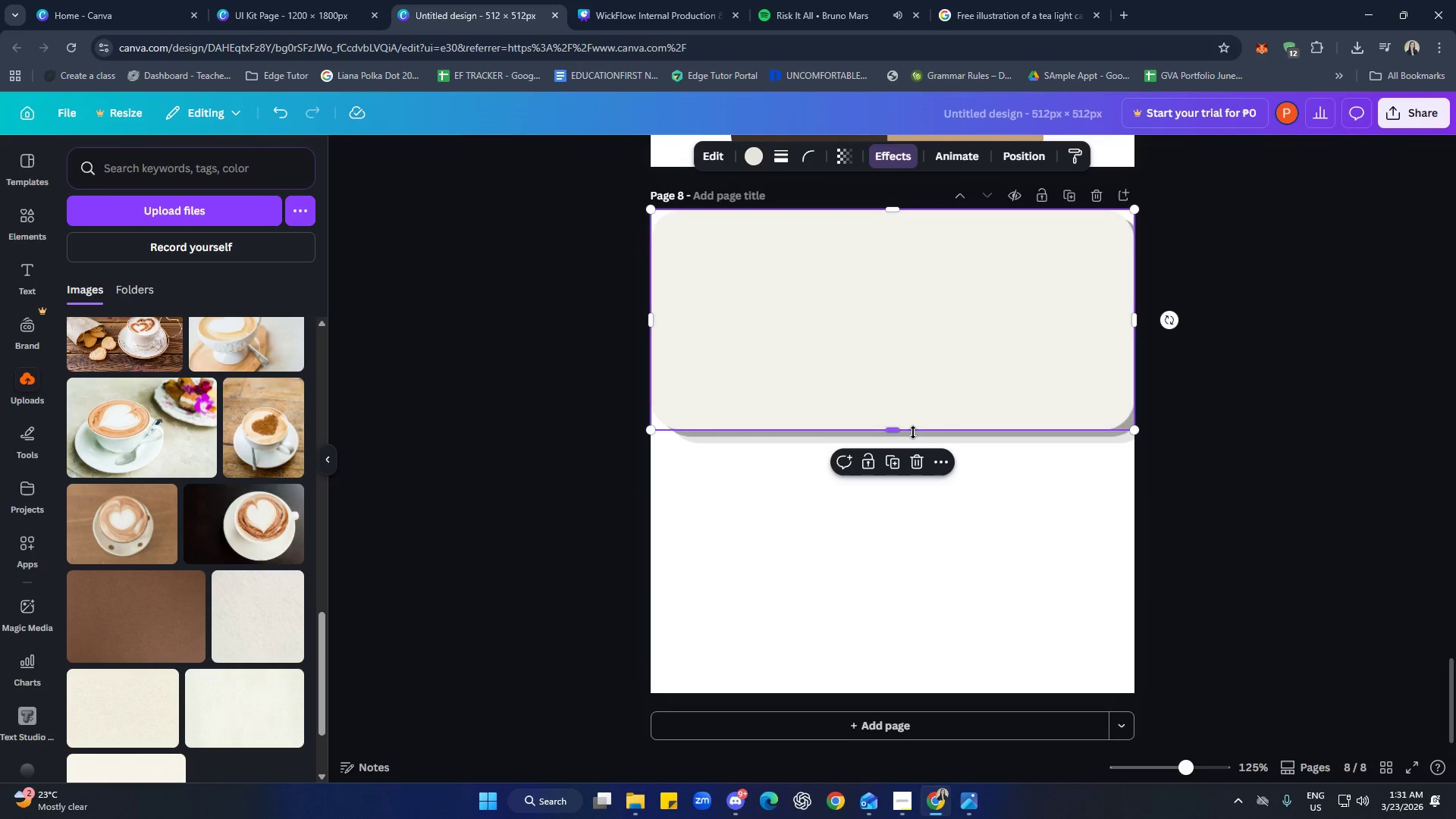 
left_click_drag(start_coordinate=[899, 428], to_coordinate=[907, 650])
 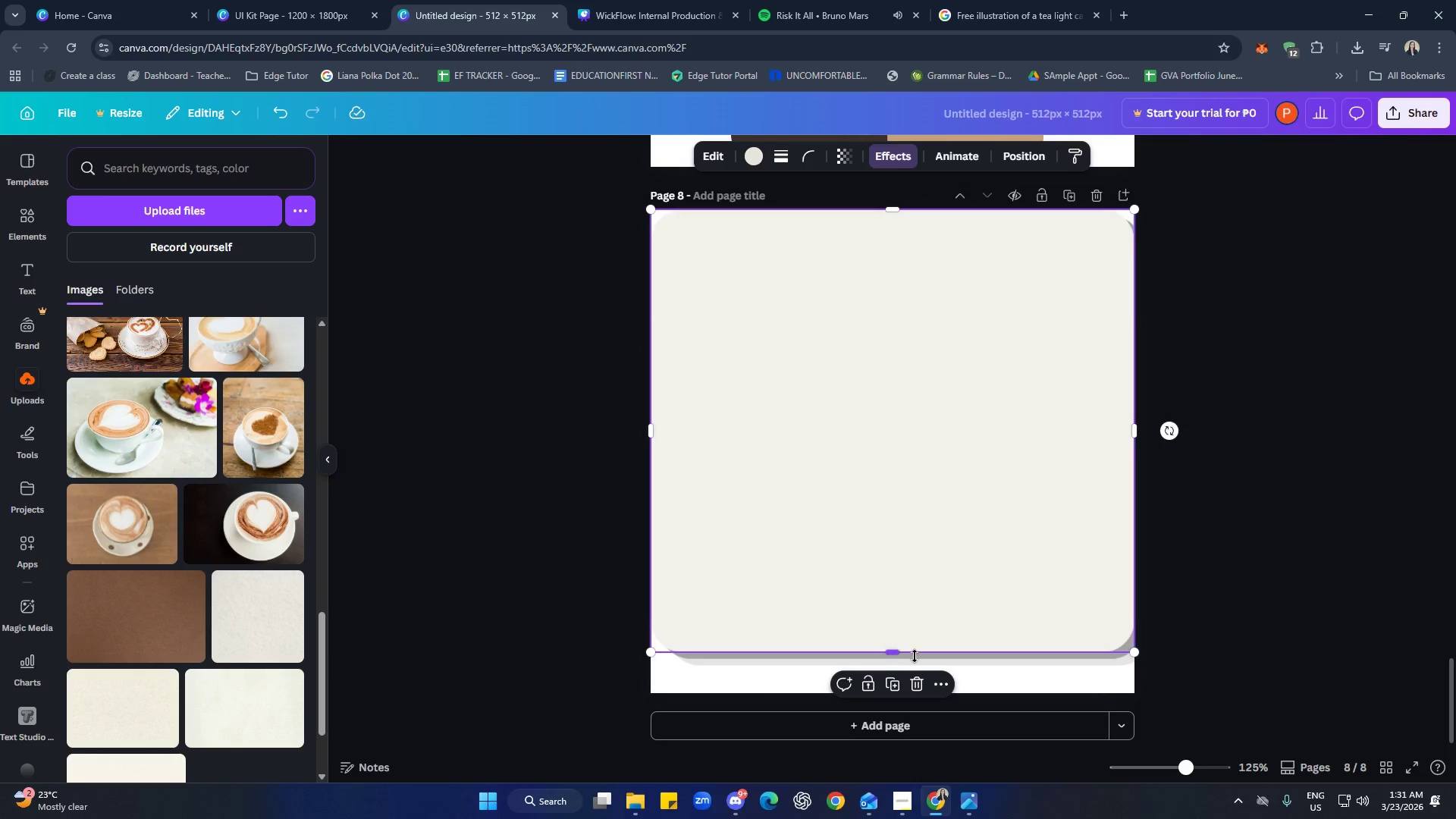 
left_click([1004, 666])
 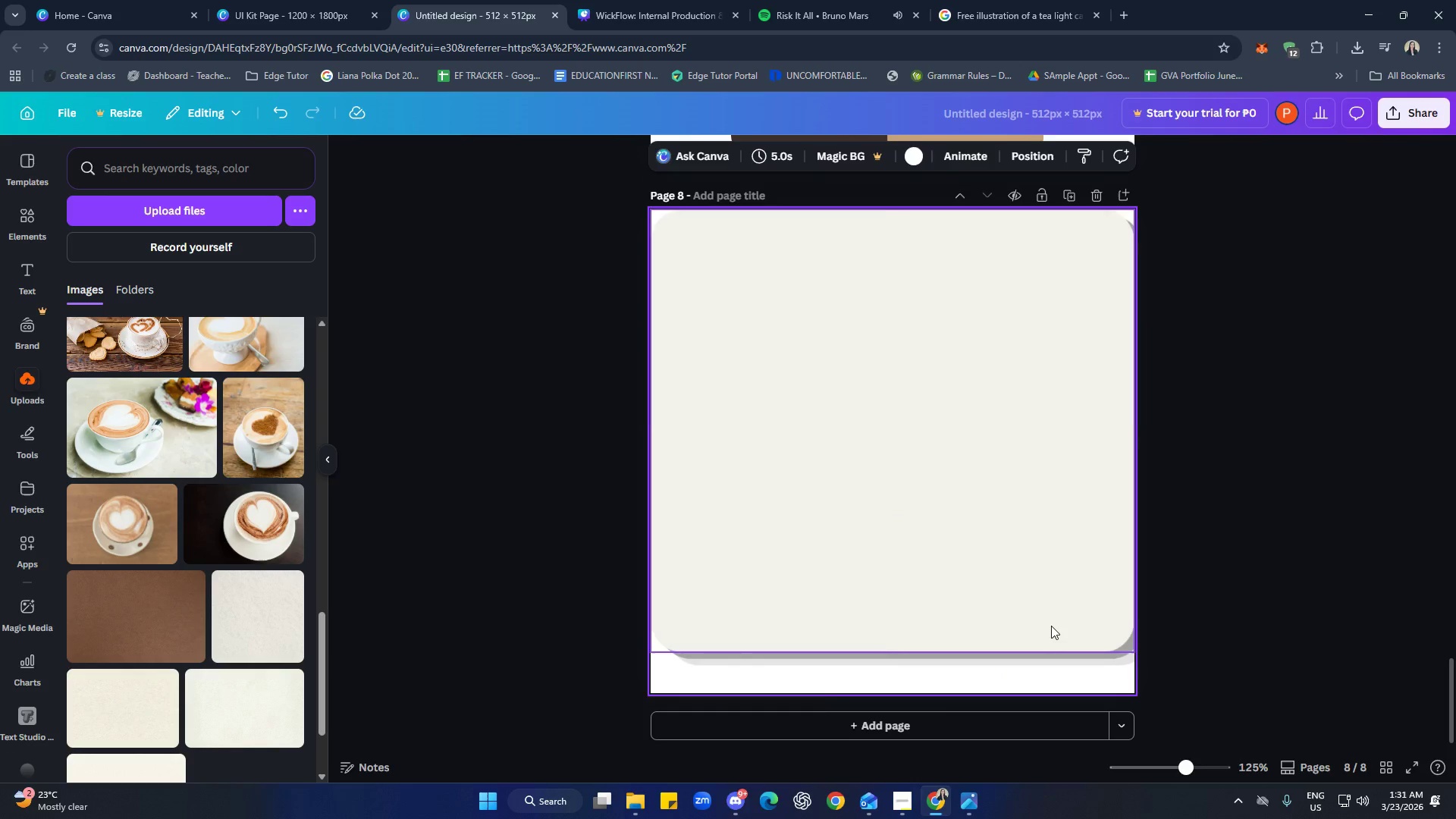 
left_click([1050, 622])
 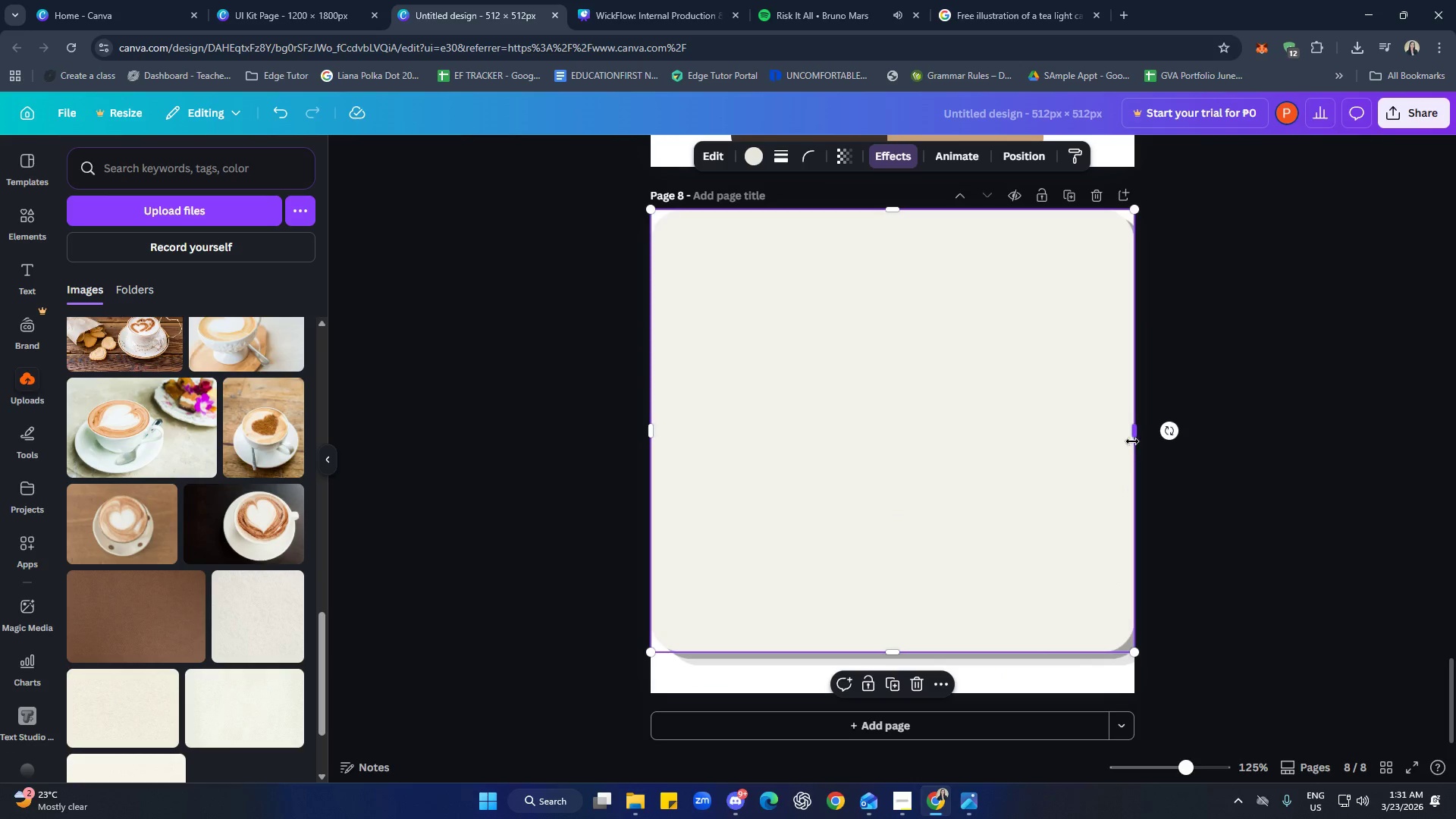 
left_click_drag(start_coordinate=[1138, 435], to_coordinate=[1123, 436])
 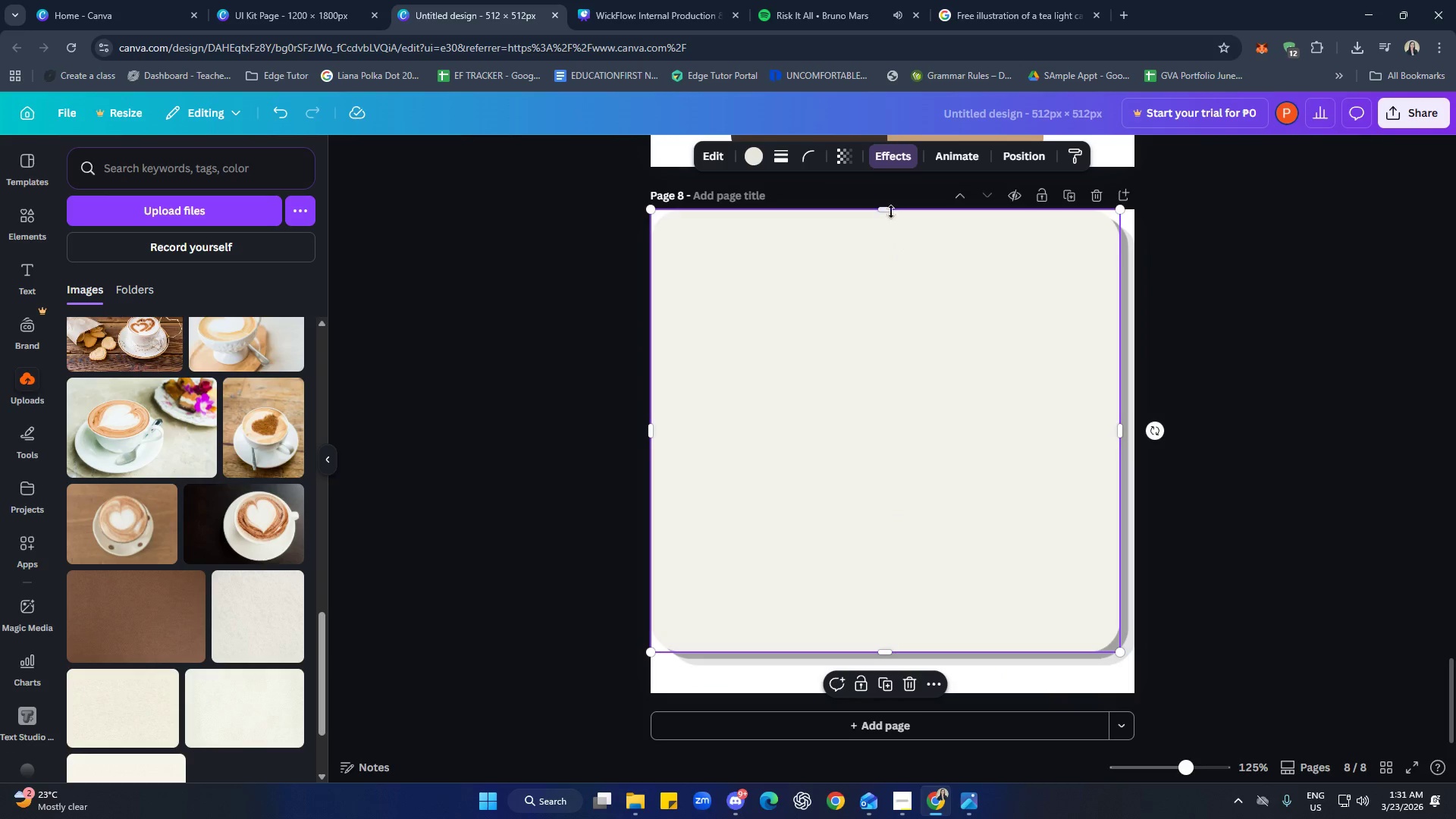 
left_click_drag(start_coordinate=[890, 211], to_coordinate=[890, 244])
 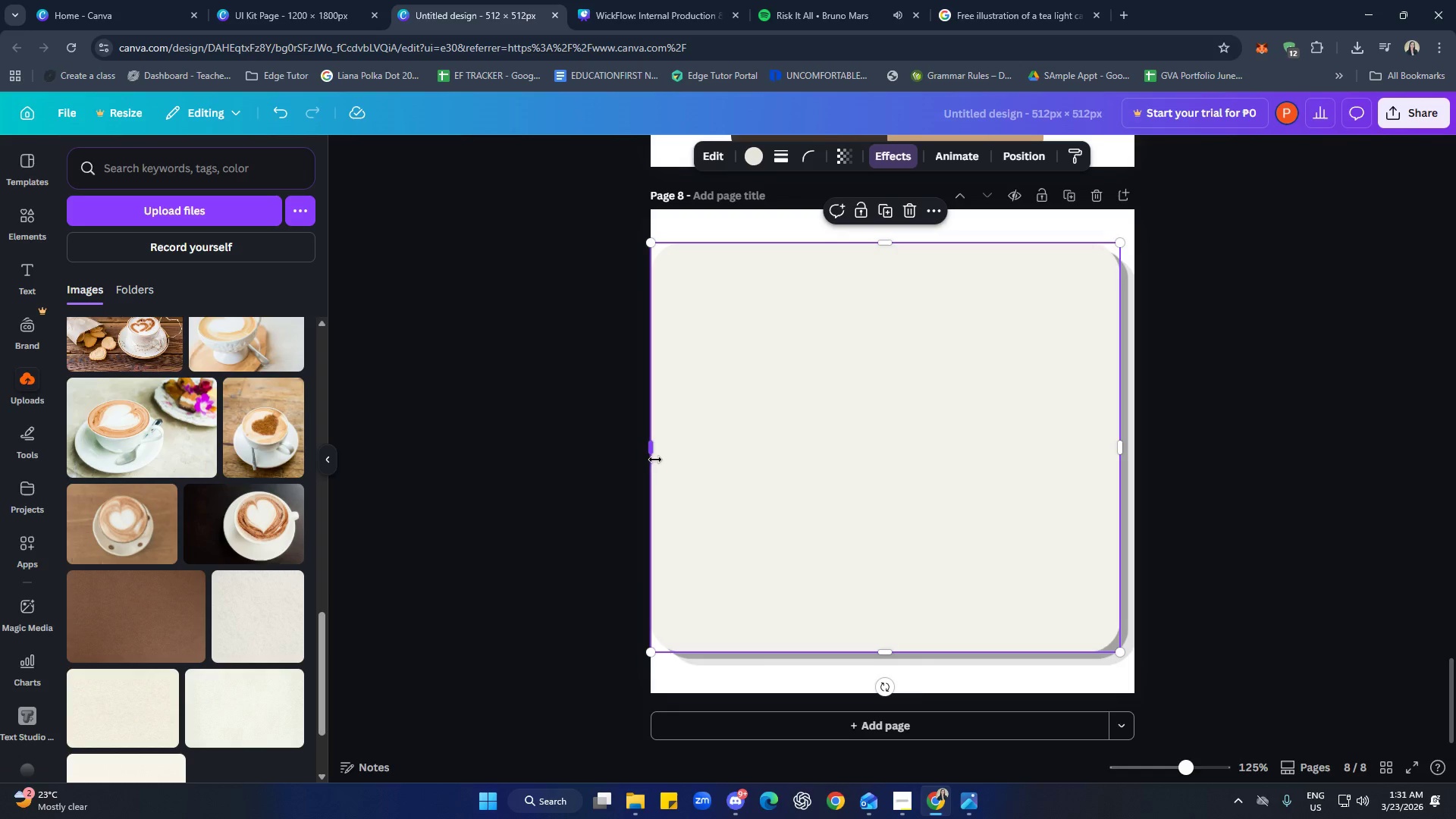 
left_click_drag(start_coordinate=[652, 453], to_coordinate=[670, 456])
 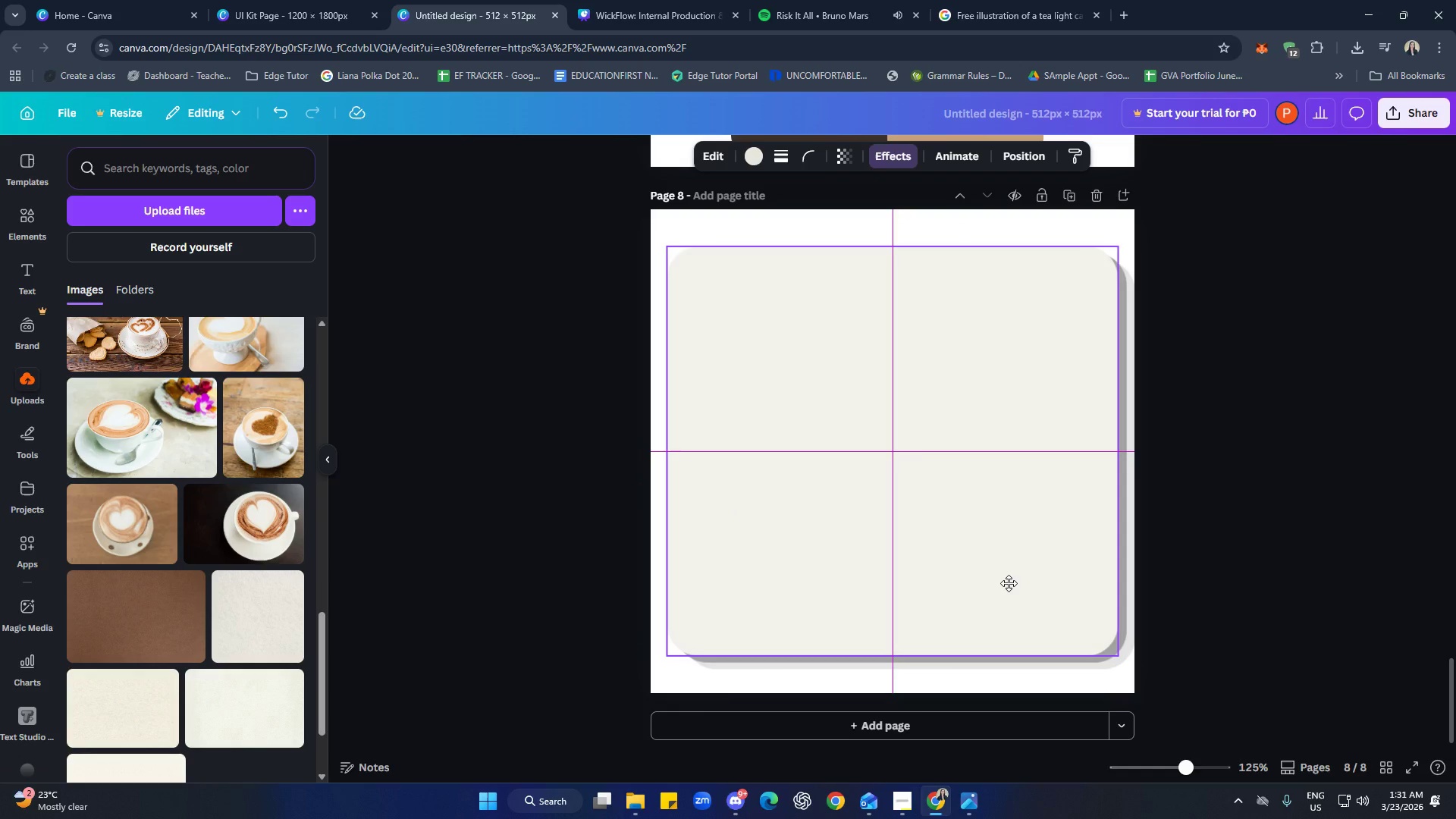 
left_click([1025, 670])
 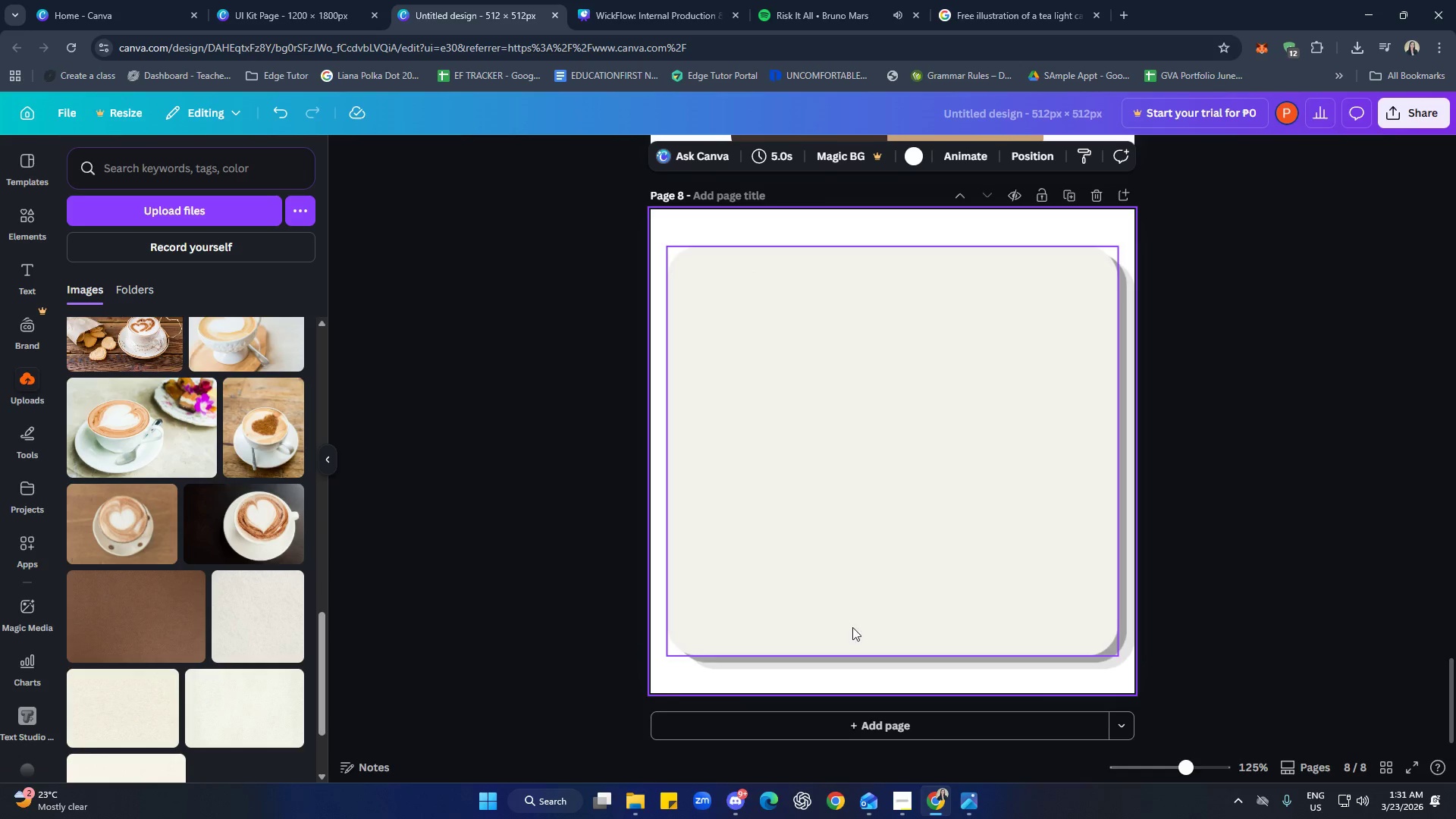 
left_click([938, 723])
 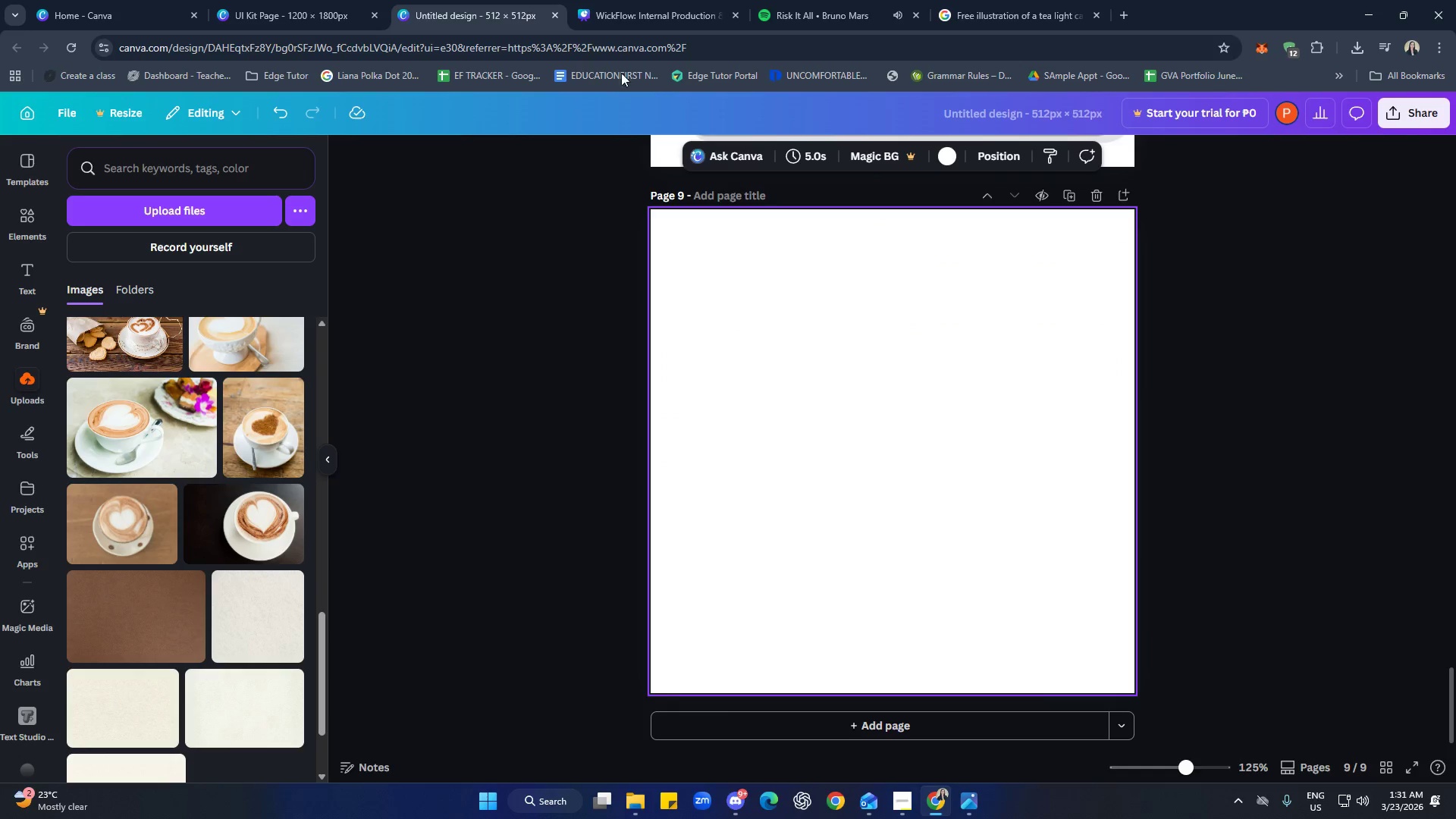 
left_click([623, 3])
 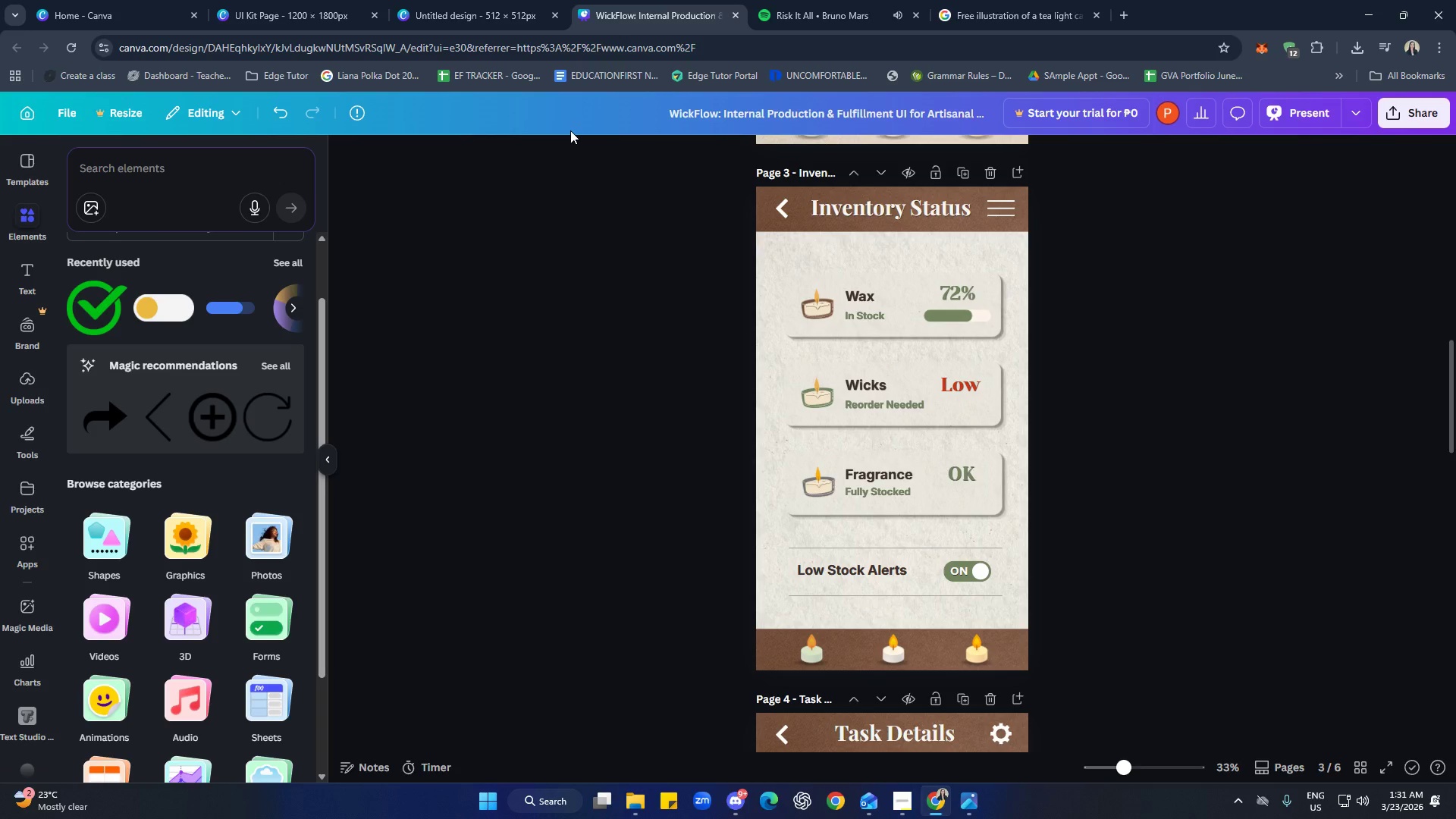 
wait(35.42)
 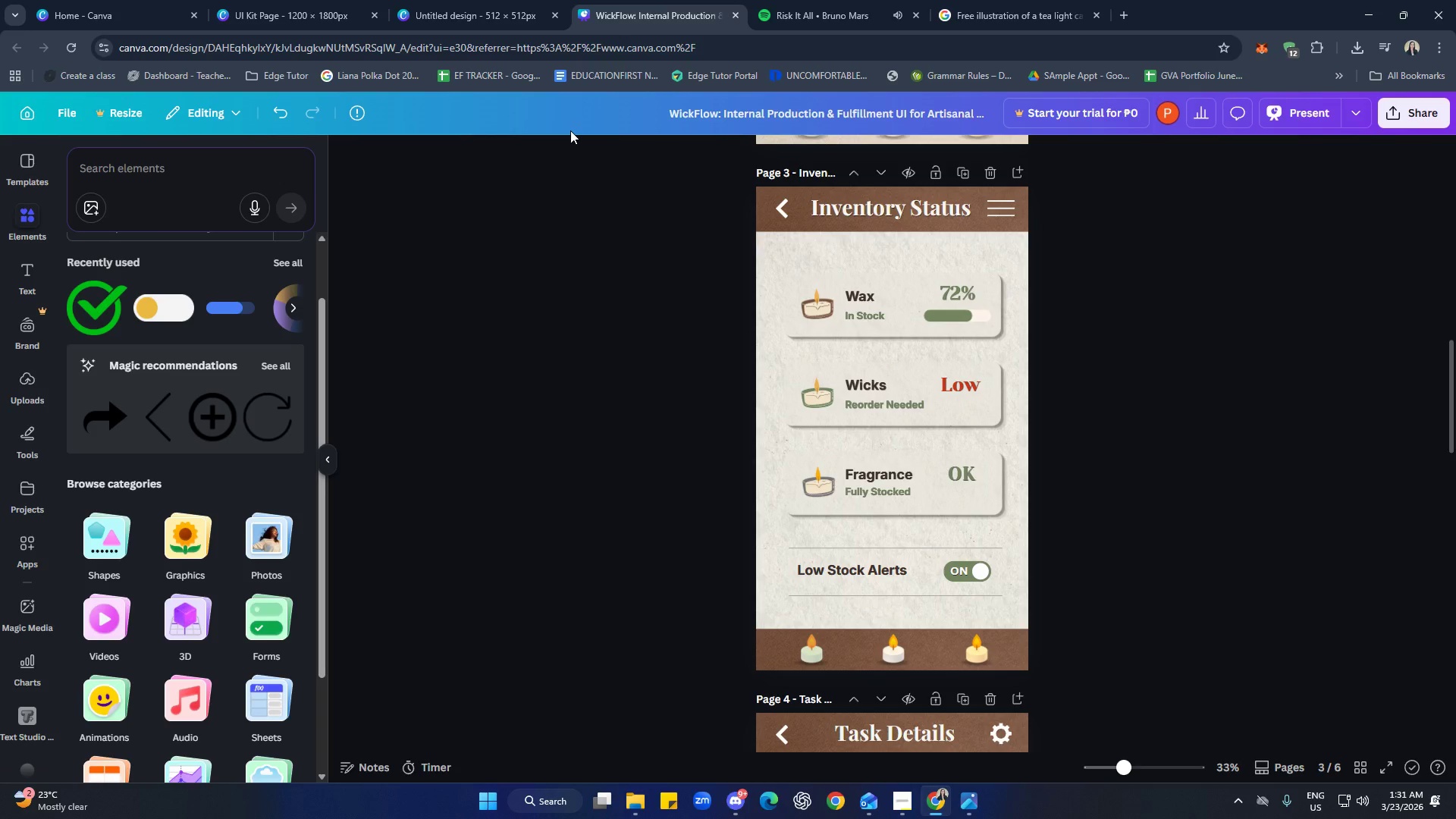 
left_click([444, 0])
 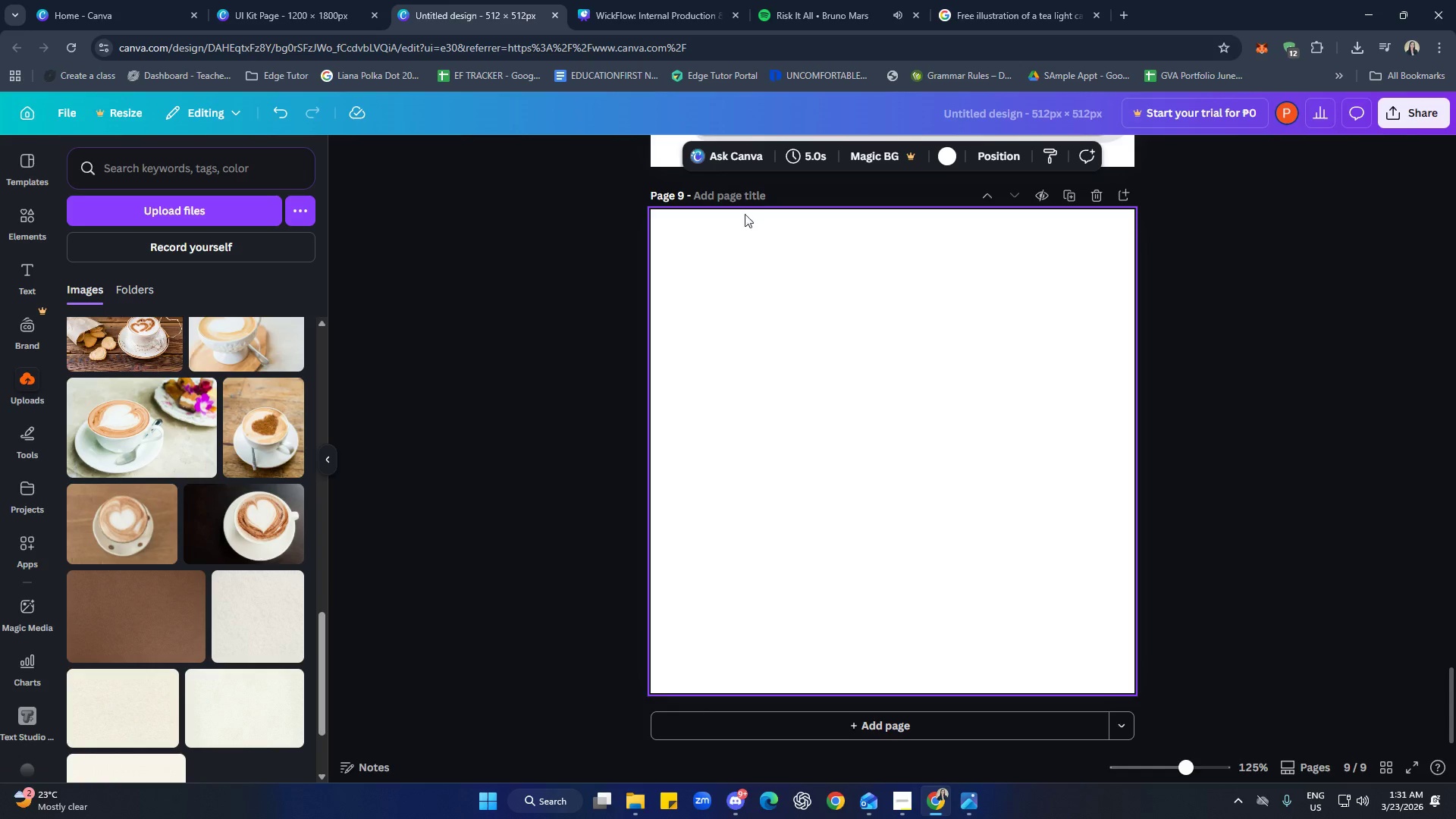 
left_click([931, 320])
 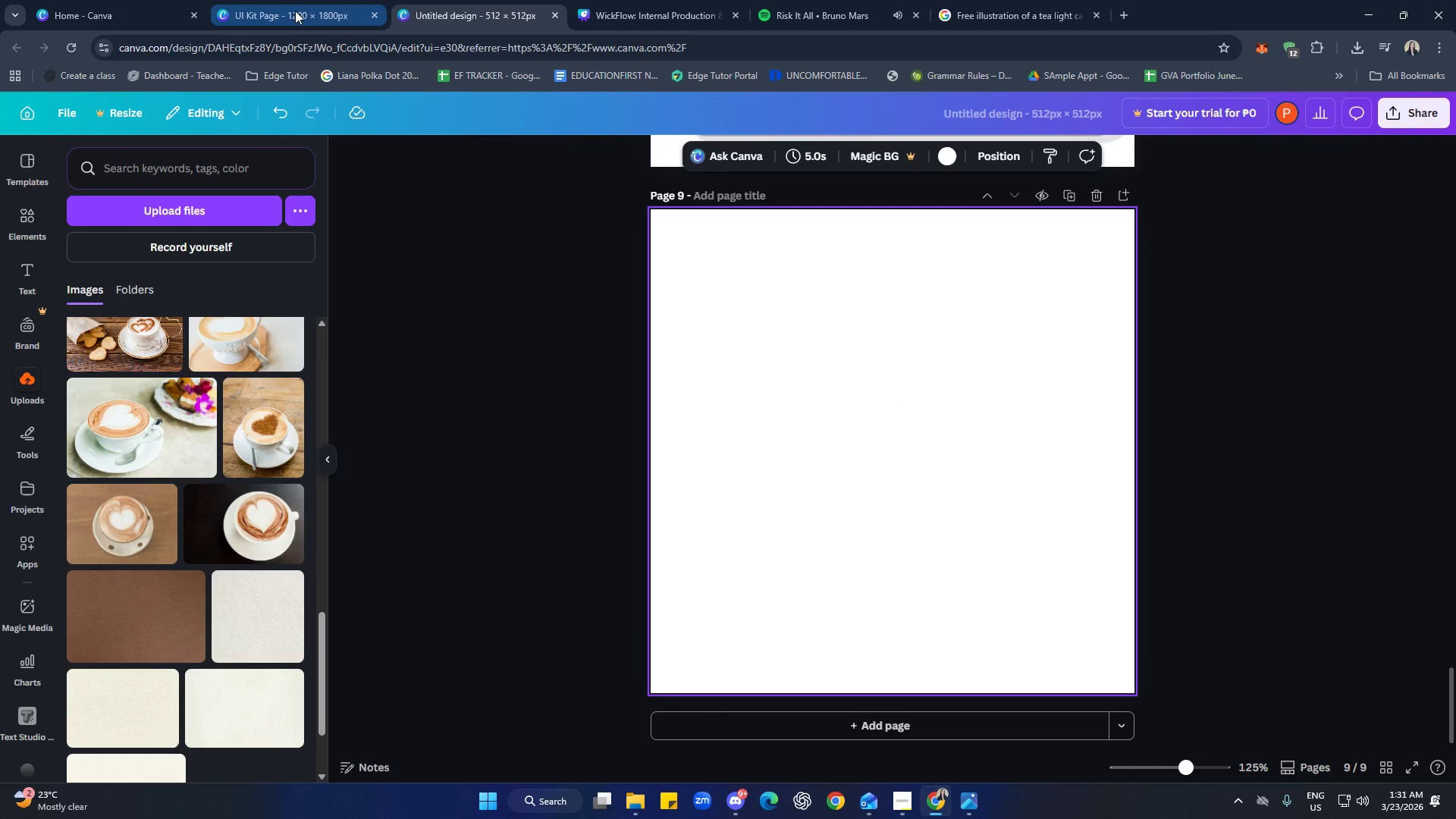 
left_click([666, 14])
 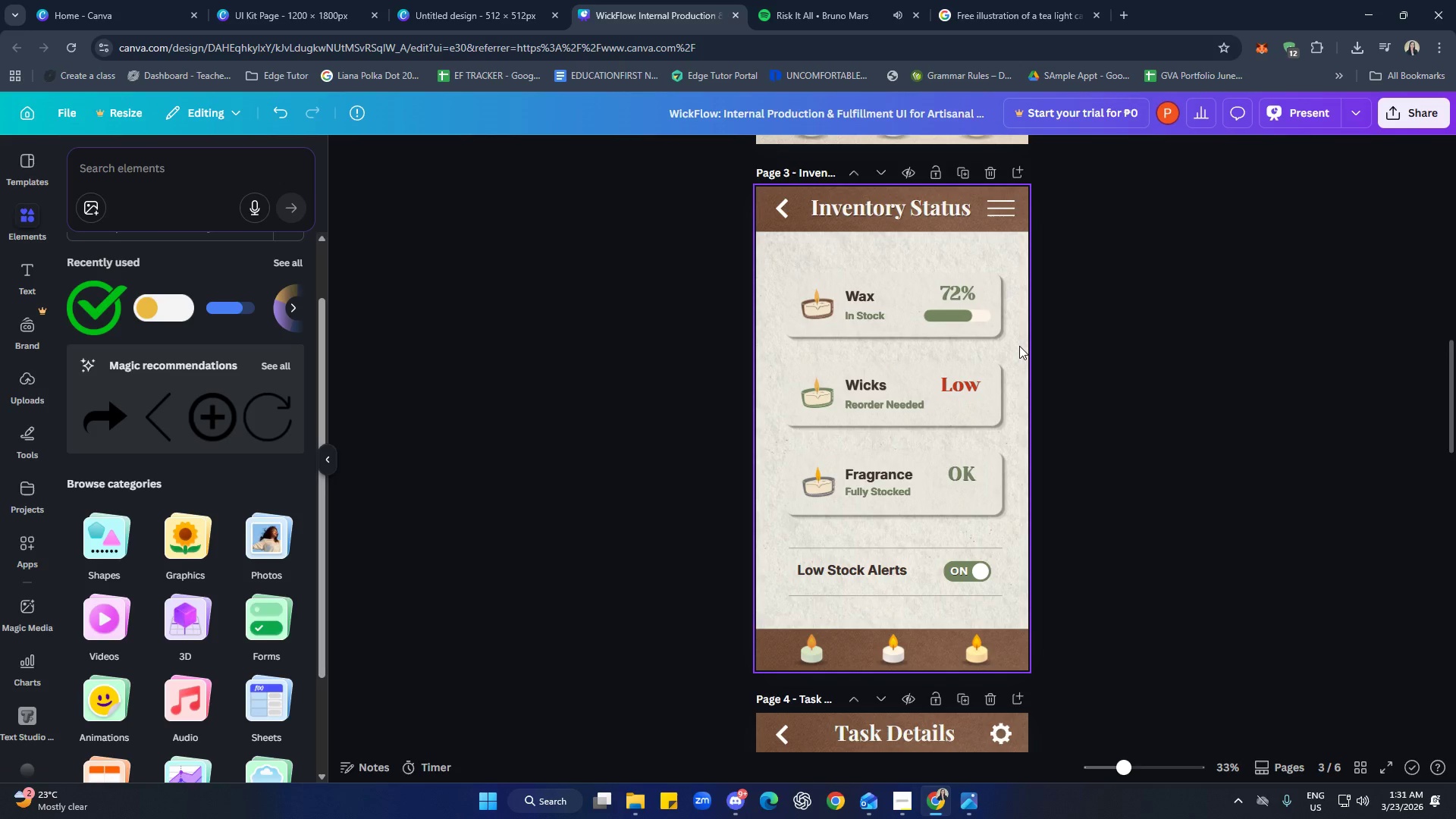 
scroll: coordinate [1019, 342], scroll_direction: up, amount: 1.0
 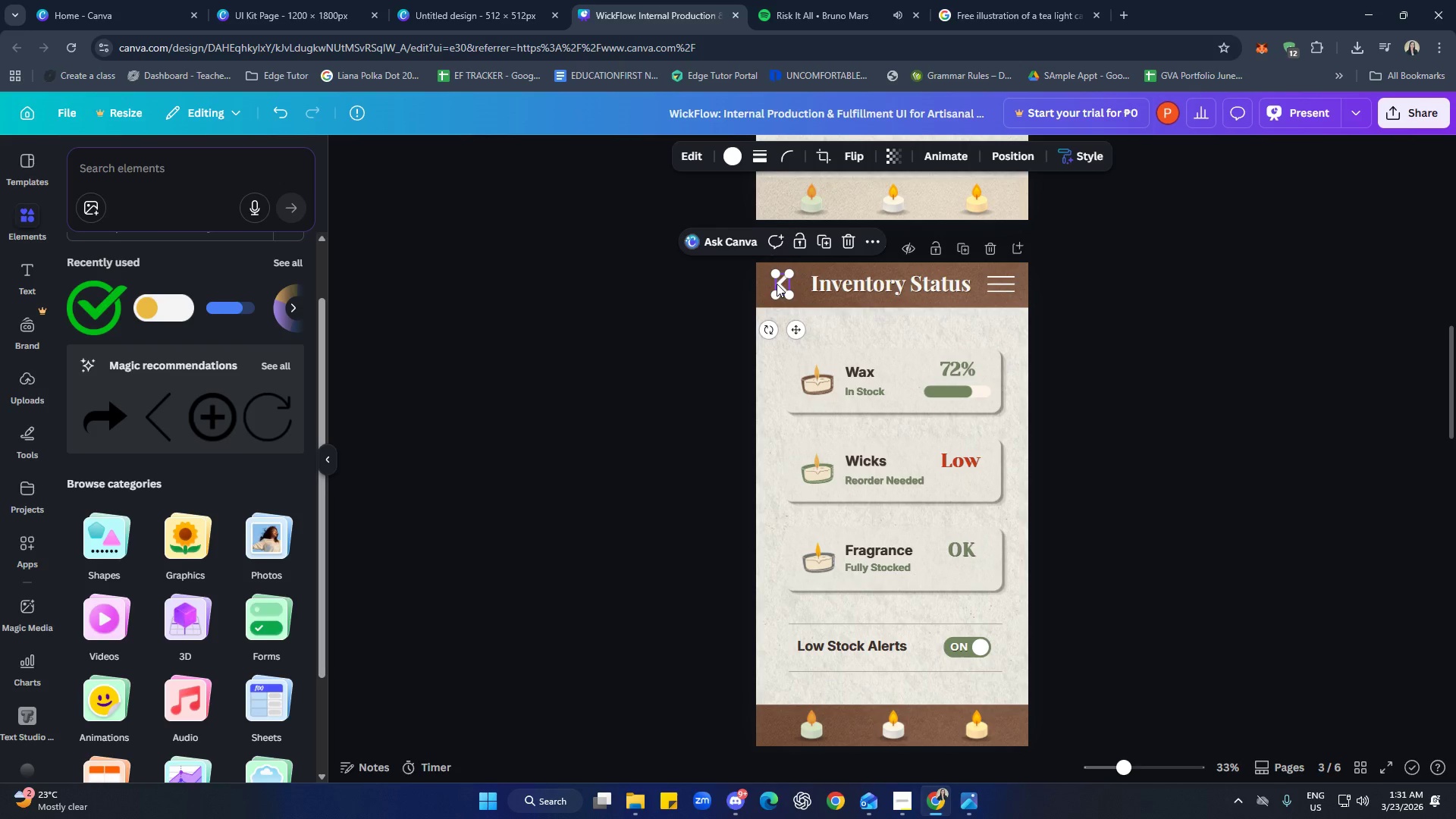 
key(Control+C)
 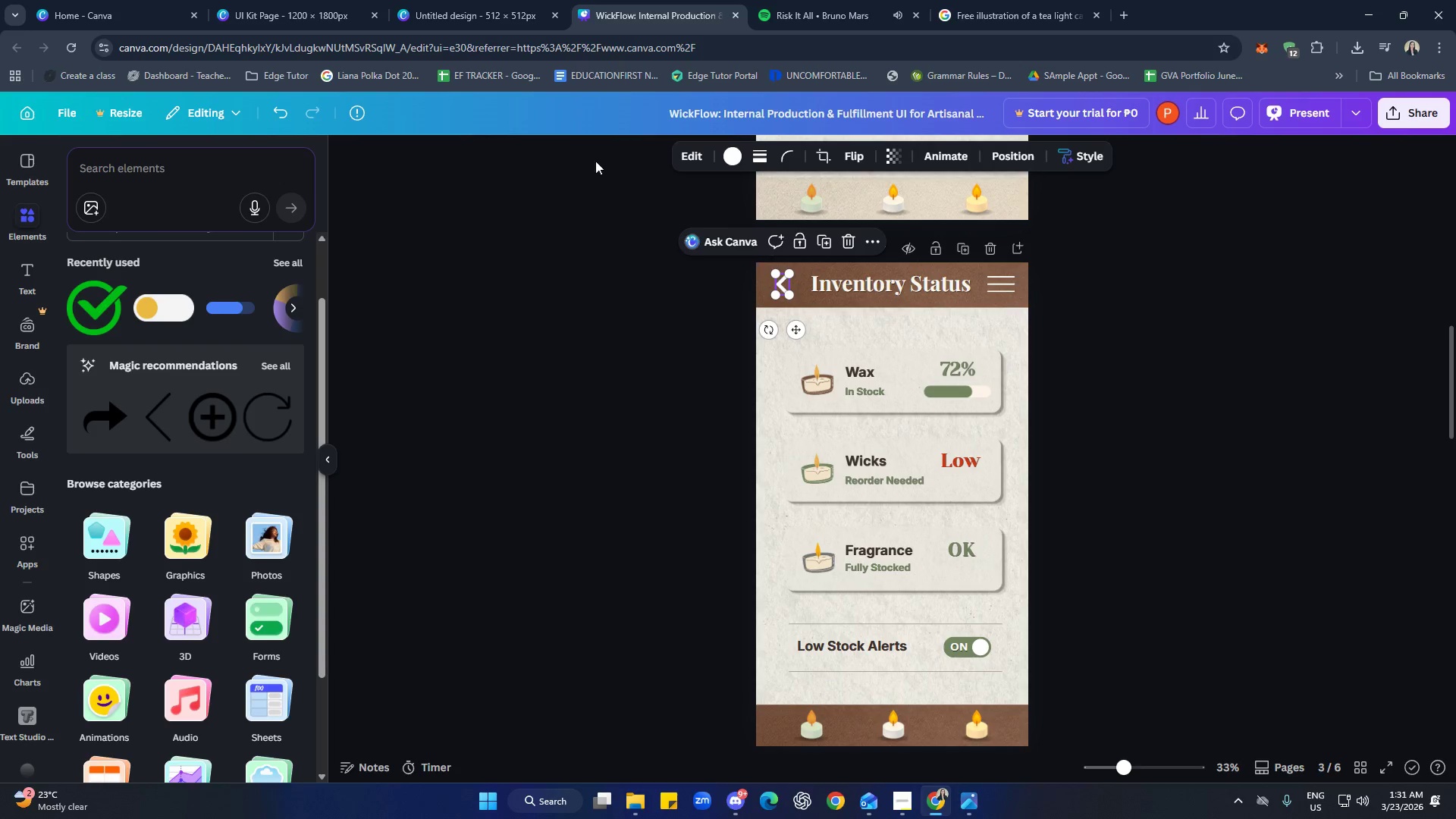 
left_click([467, 0])
 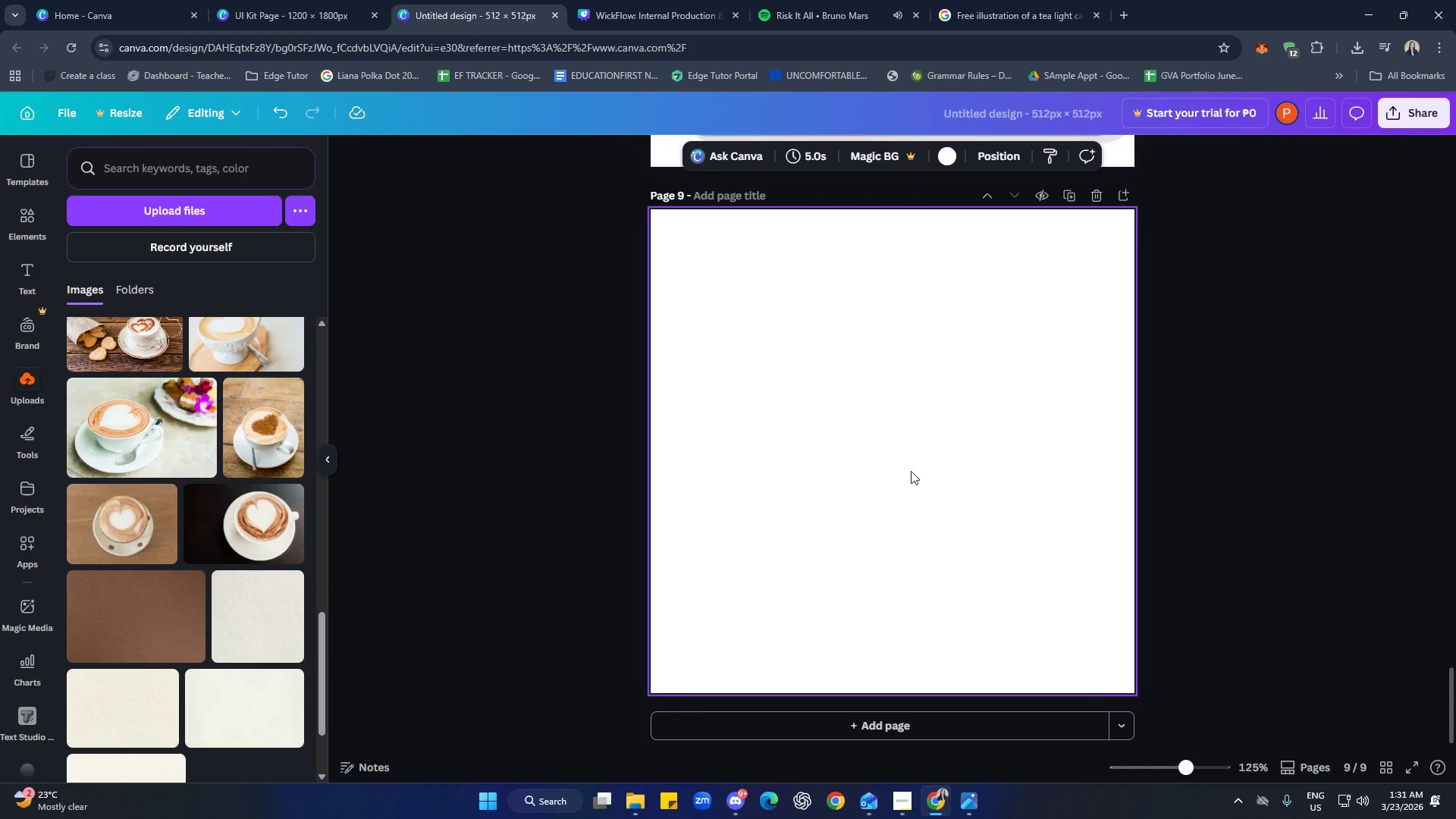 
left_click([896, 441])
 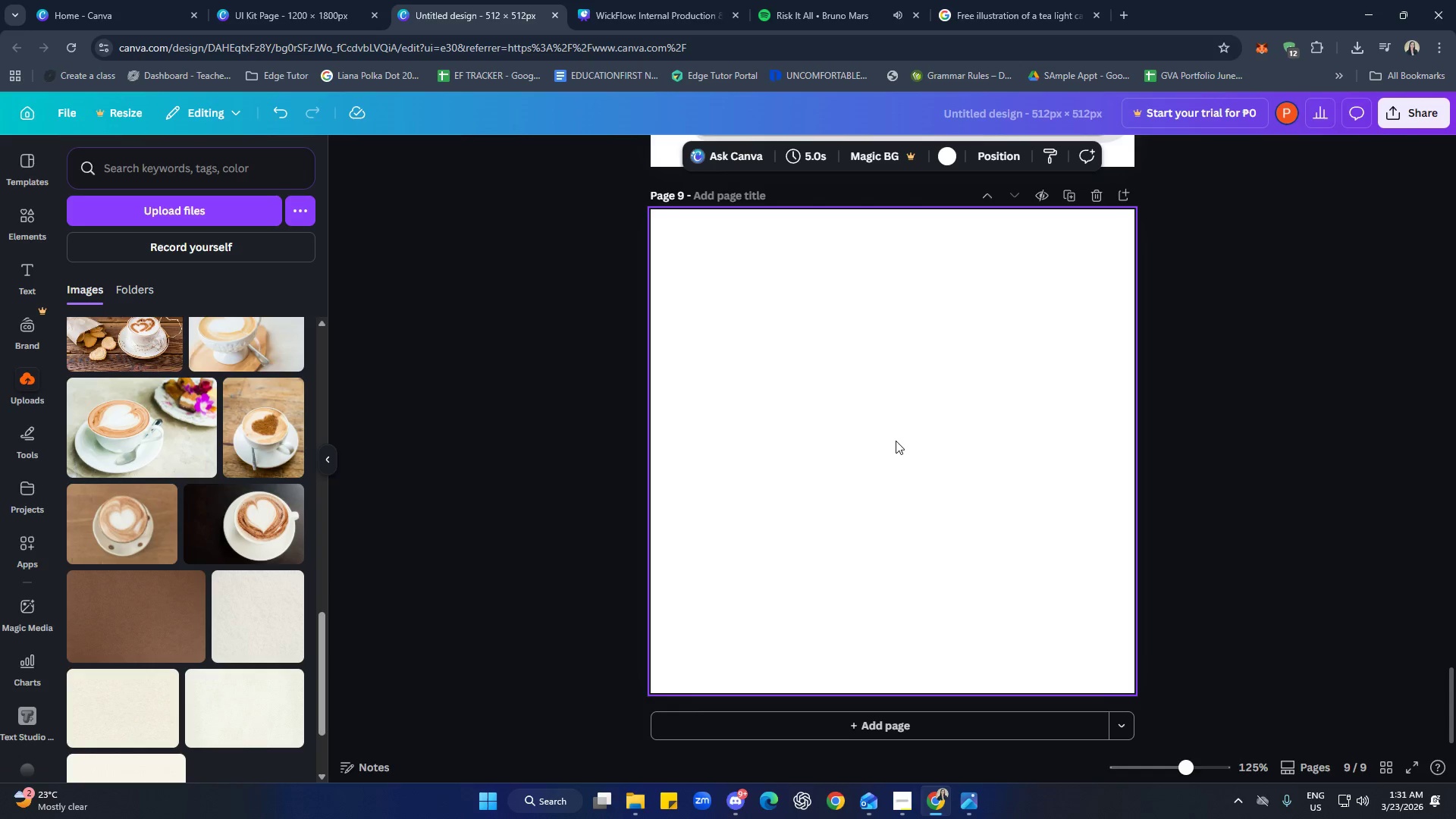 
key(Control+V)
 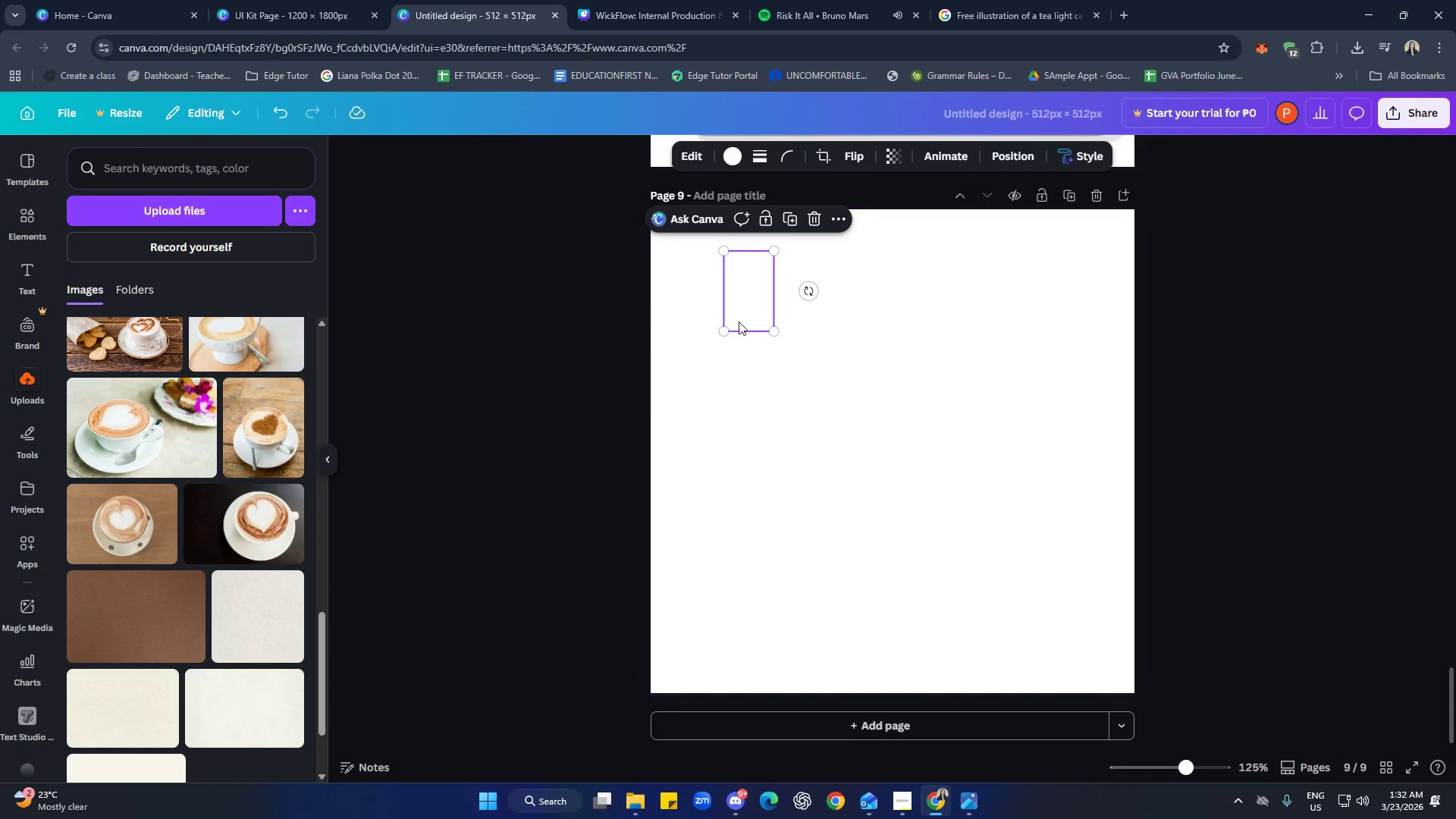 
left_click_drag(start_coordinate=[750, 309], to_coordinate=[817, 413])
 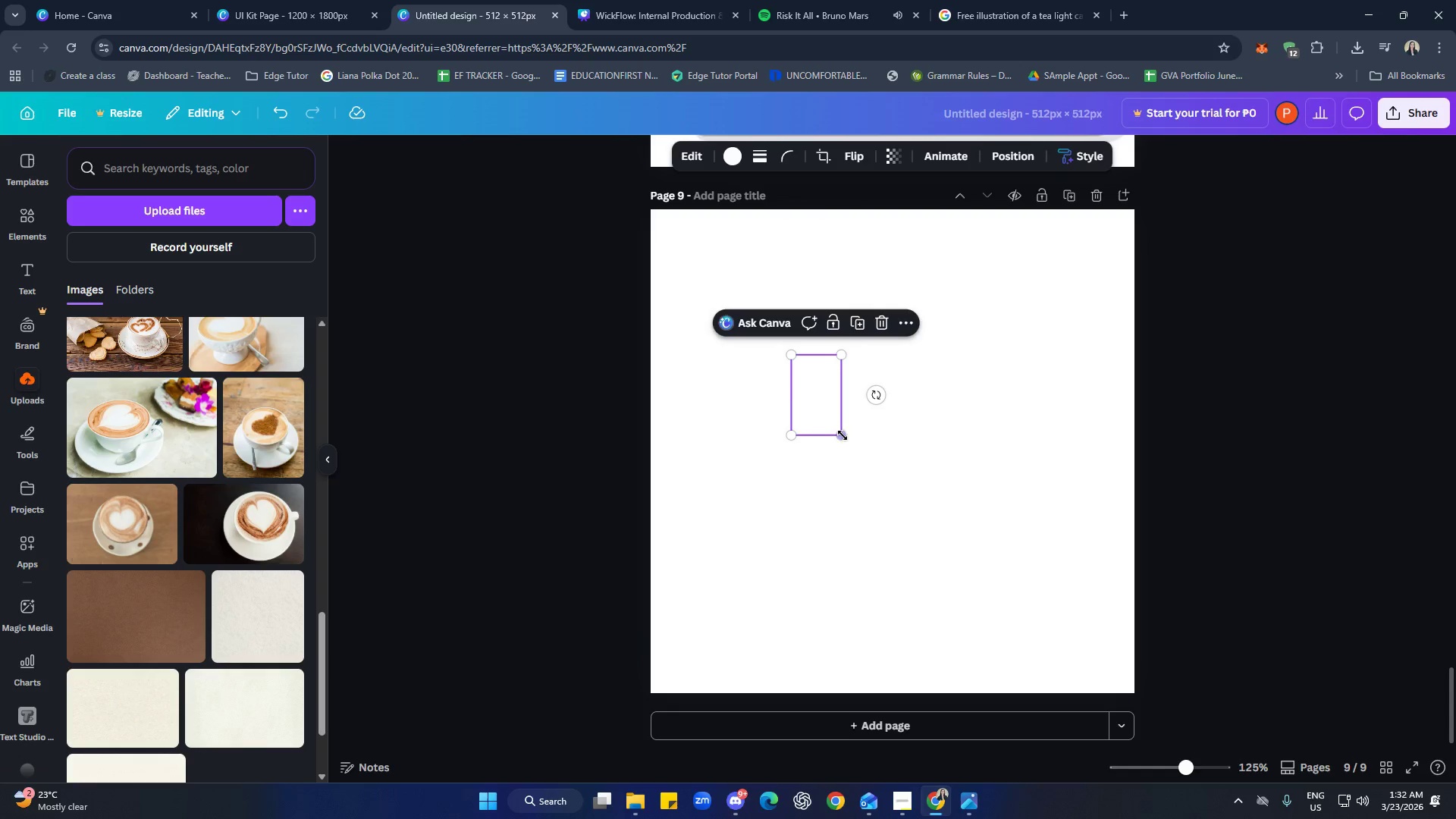 
left_click_drag(start_coordinate=[843, 435], to_coordinate=[1135, 603])
 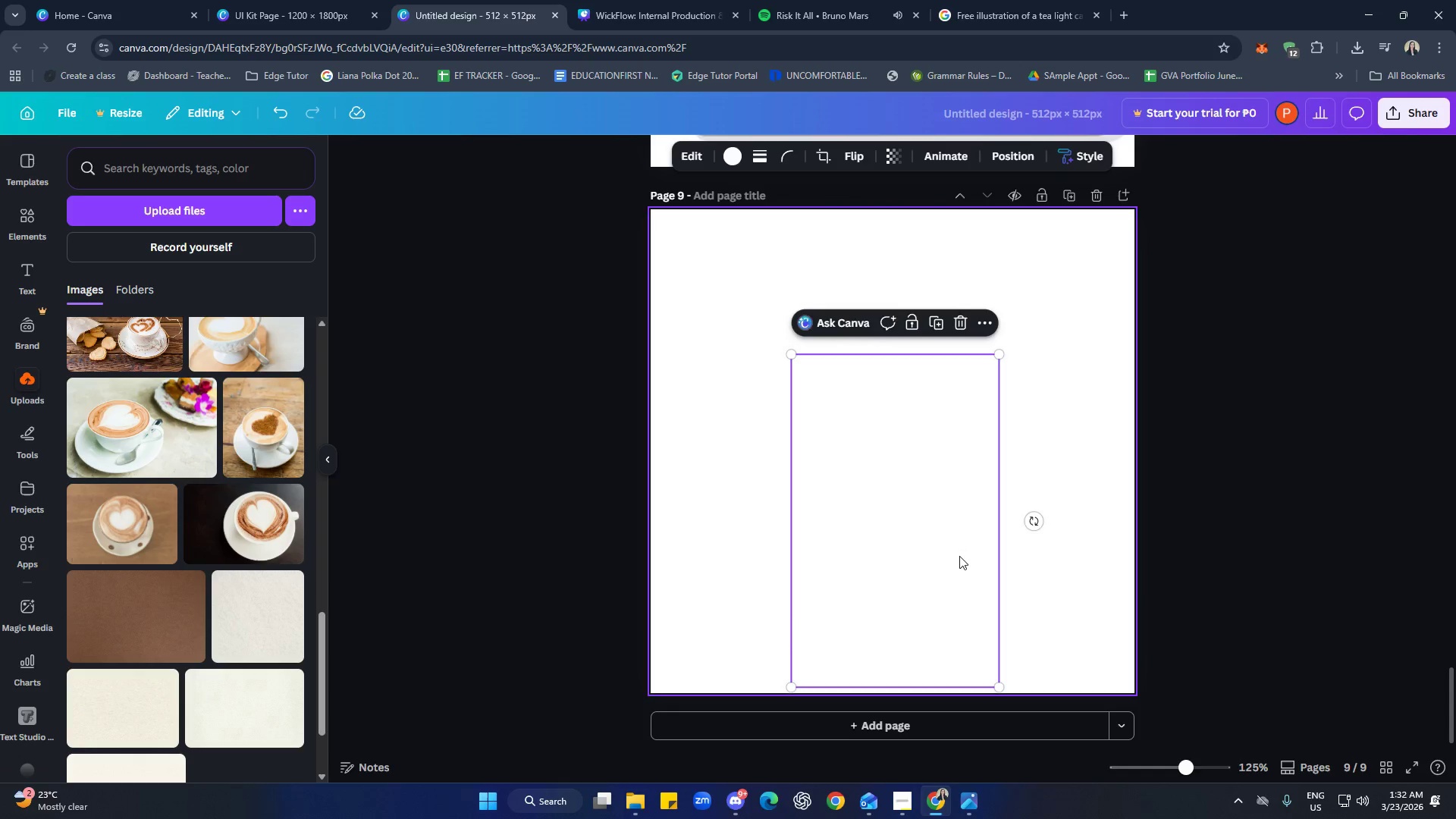 
left_click_drag(start_coordinate=[917, 541], to_coordinate=[868, 453])
 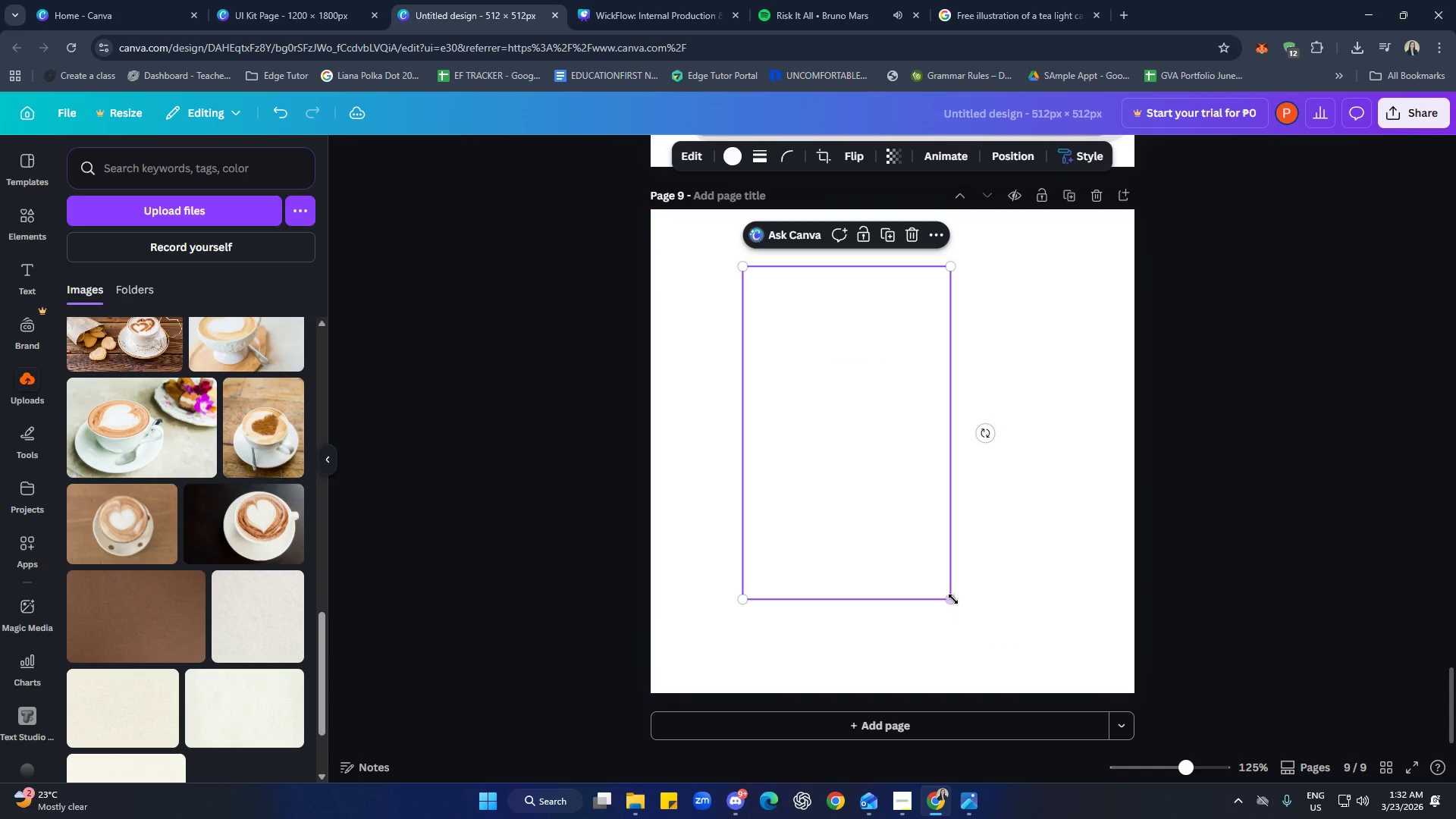 
left_click_drag(start_coordinate=[949, 597], to_coordinate=[1062, 652])
 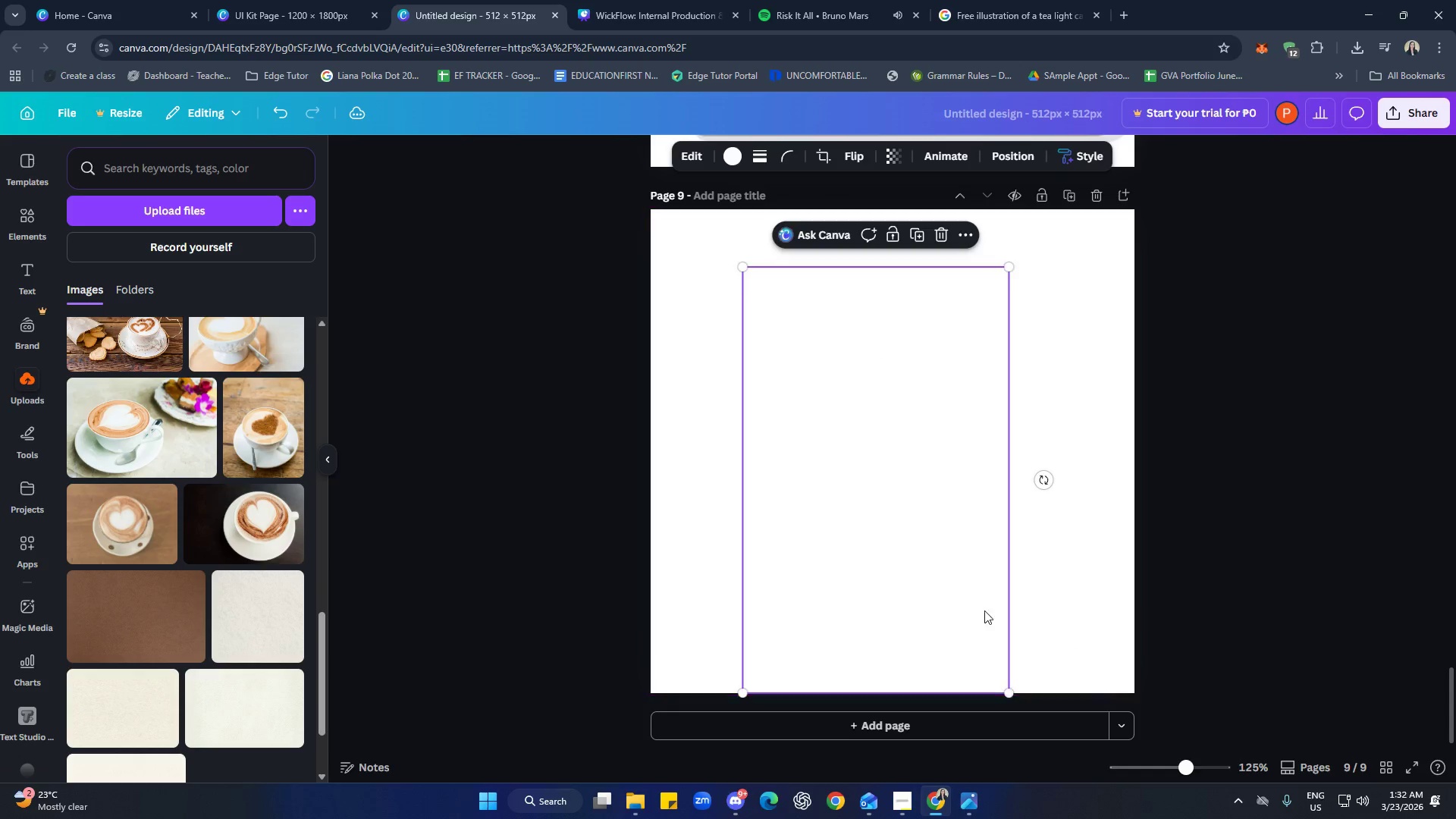 
left_click_drag(start_coordinate=[971, 599], to_coordinate=[943, 544])
 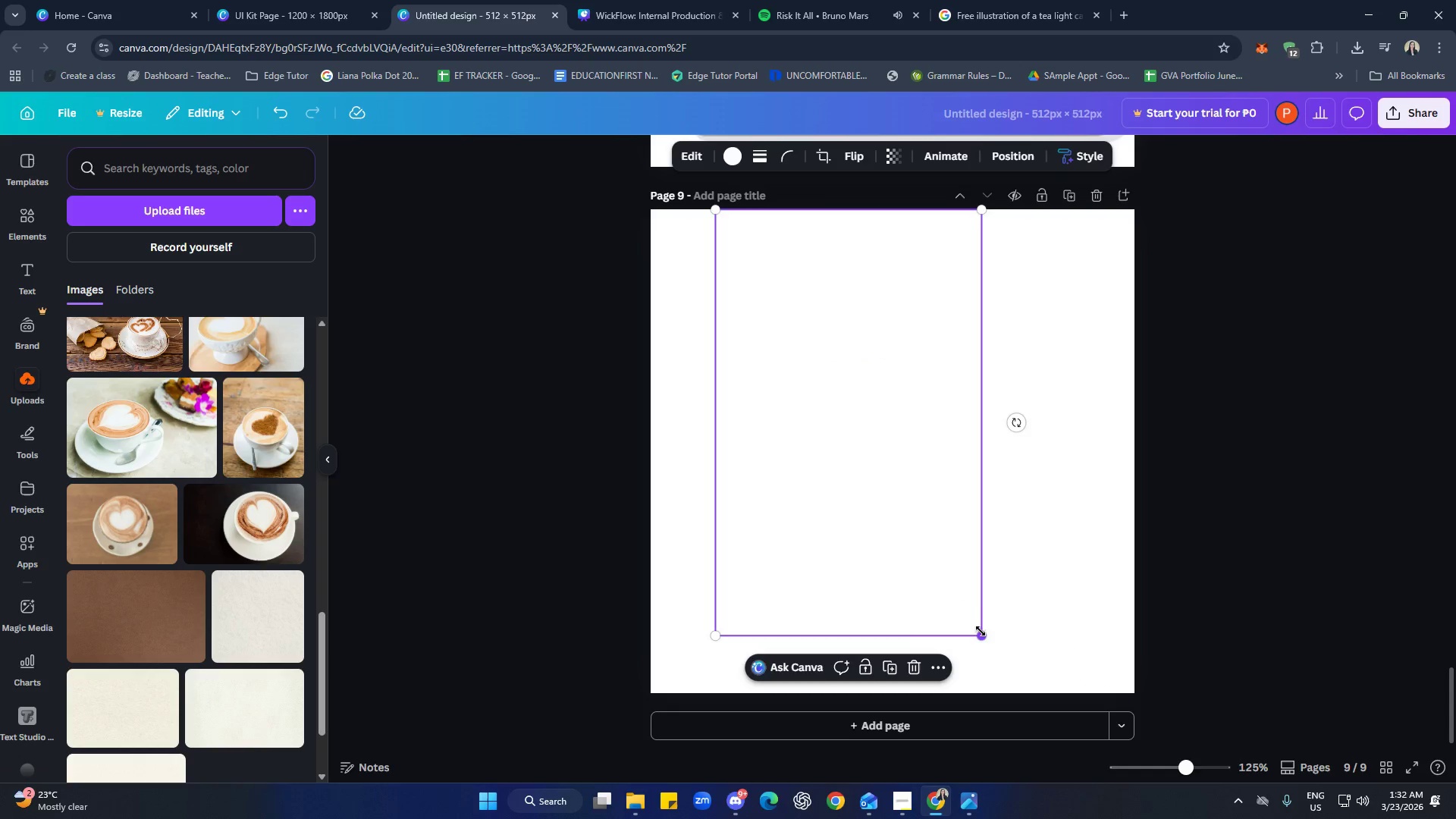 
left_click_drag(start_coordinate=[983, 632], to_coordinate=[1054, 667])
 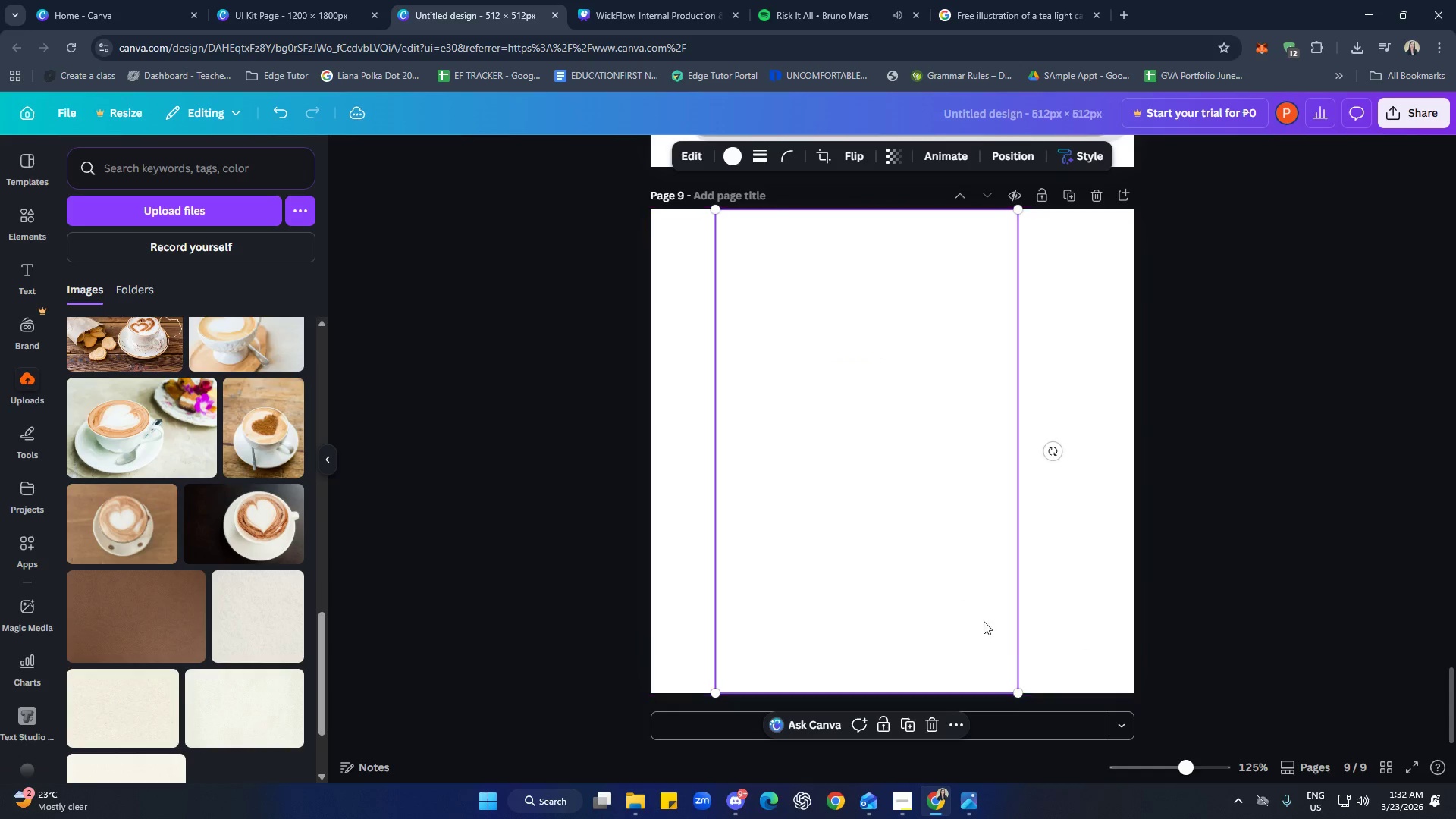 
left_click_drag(start_coordinate=[977, 614], to_coordinate=[987, 611])
 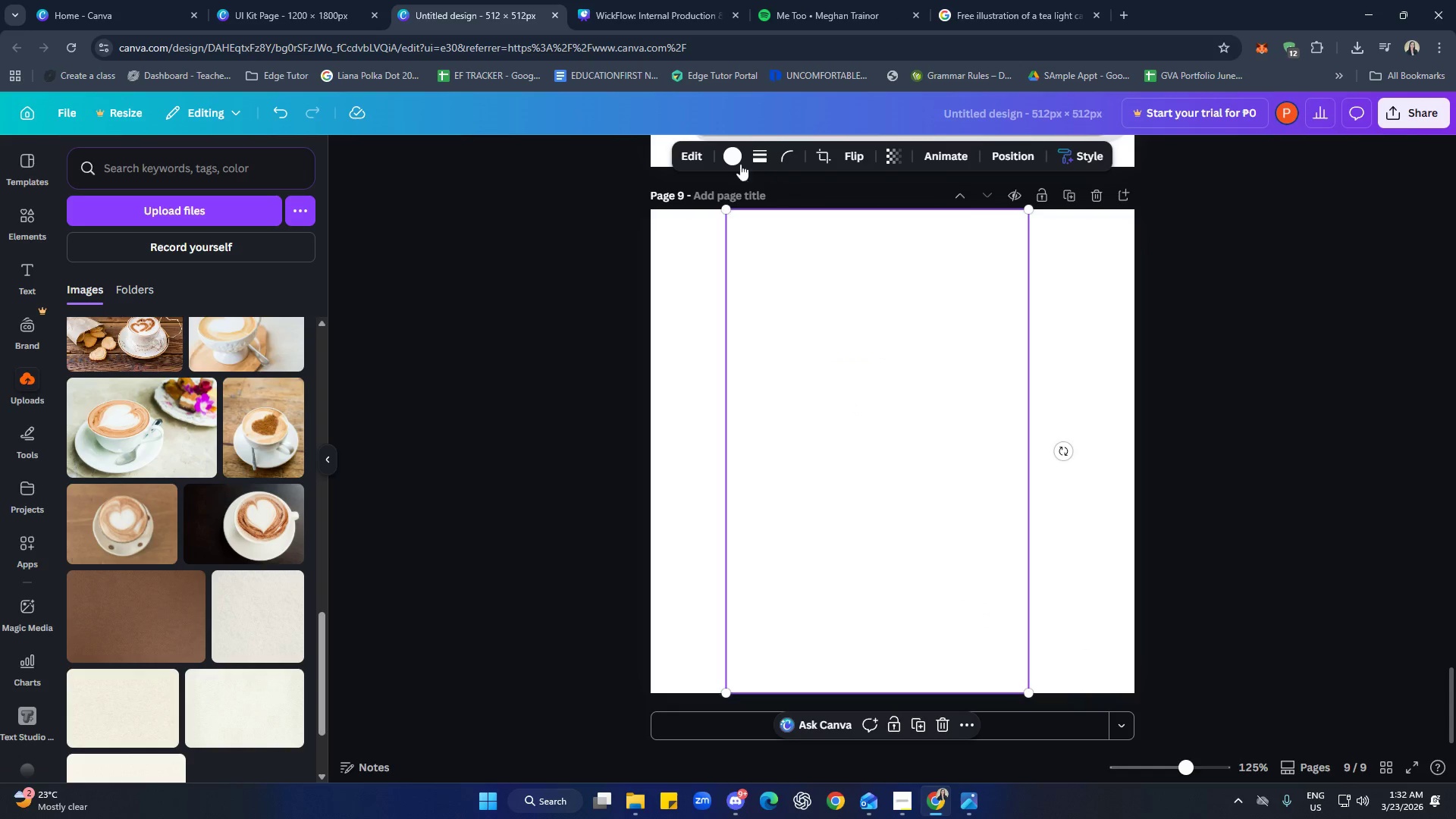 
left_click([727, 156])
 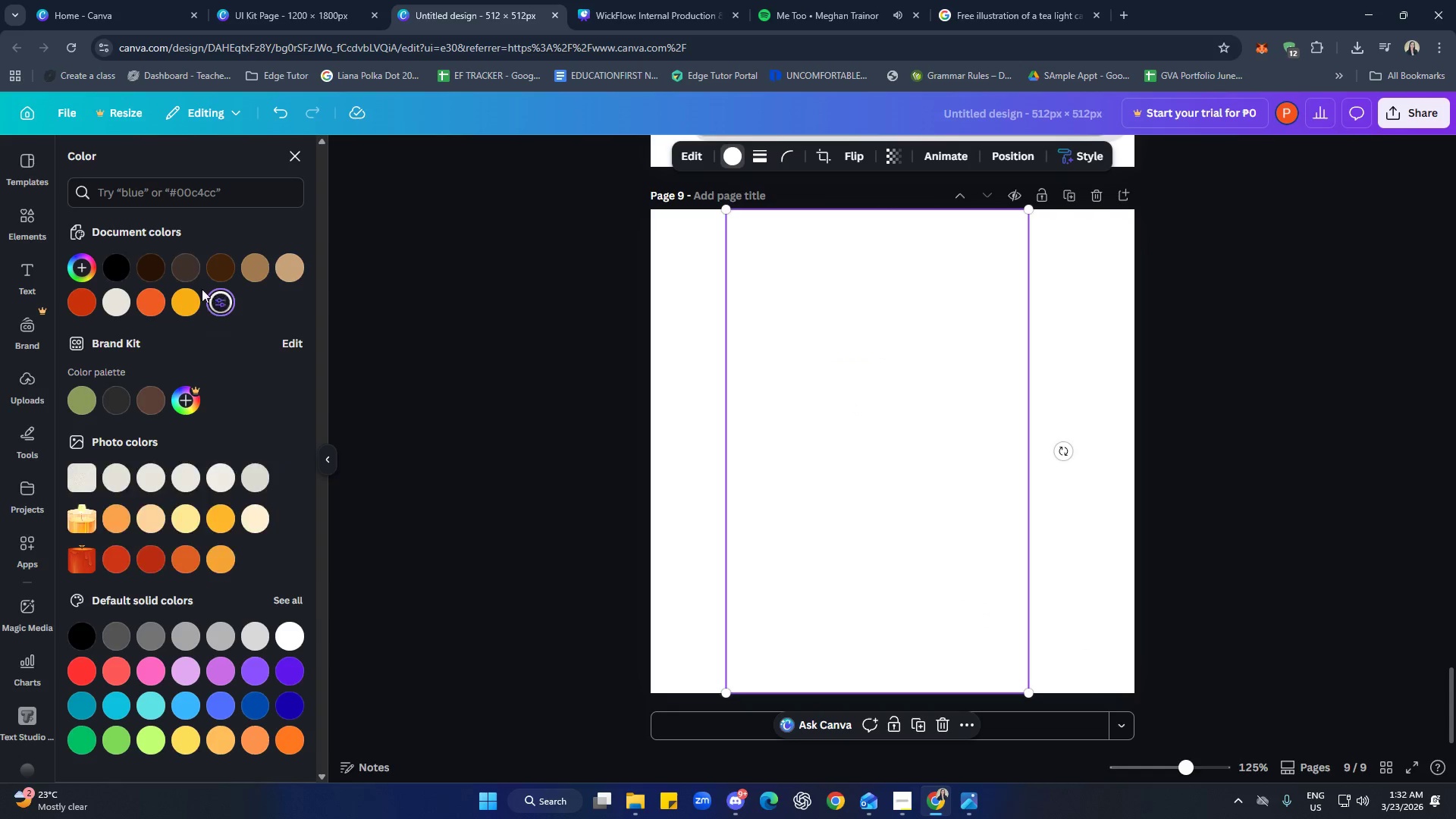 
left_click([193, 263])
 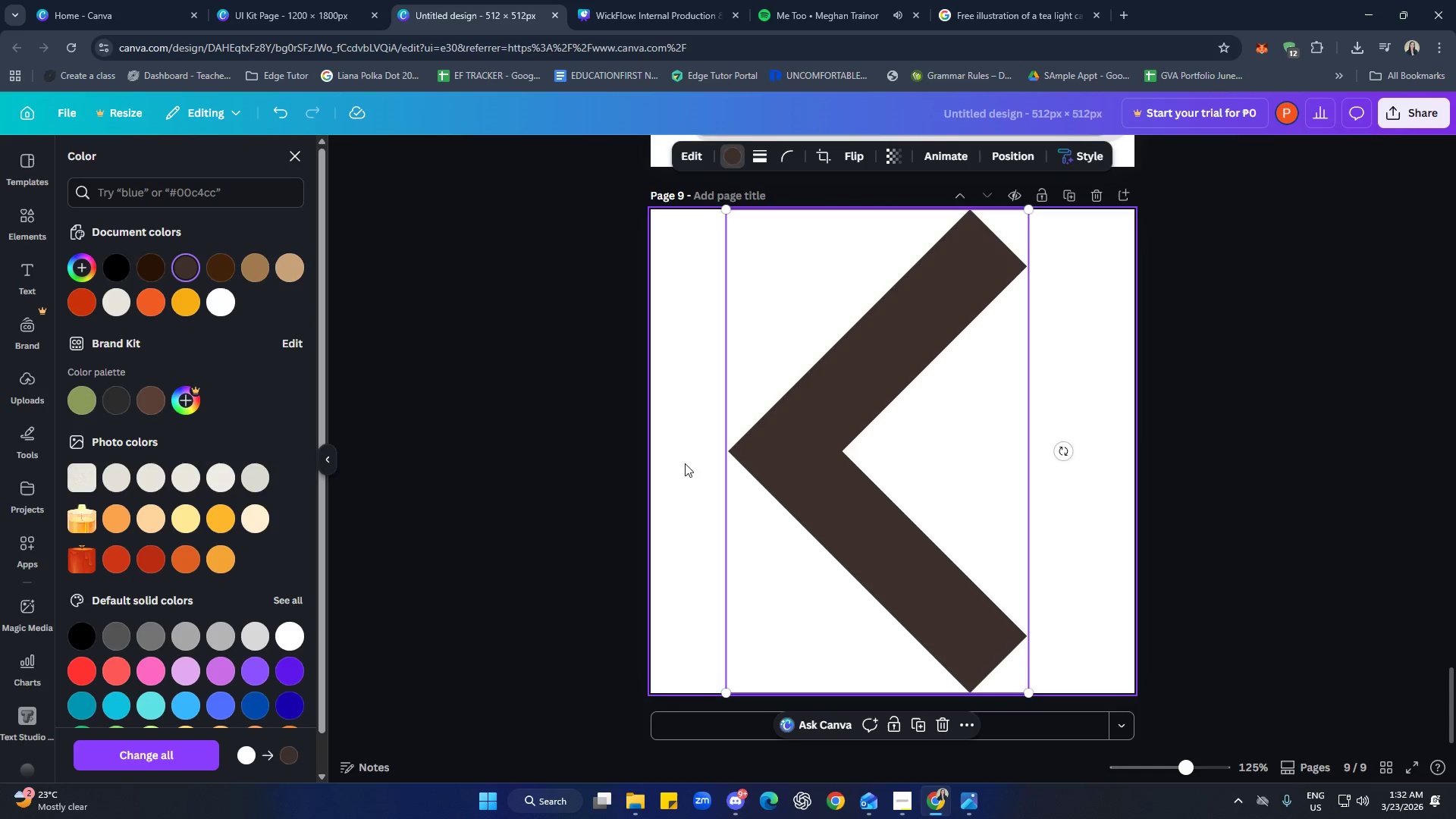 
left_click([915, 458])
 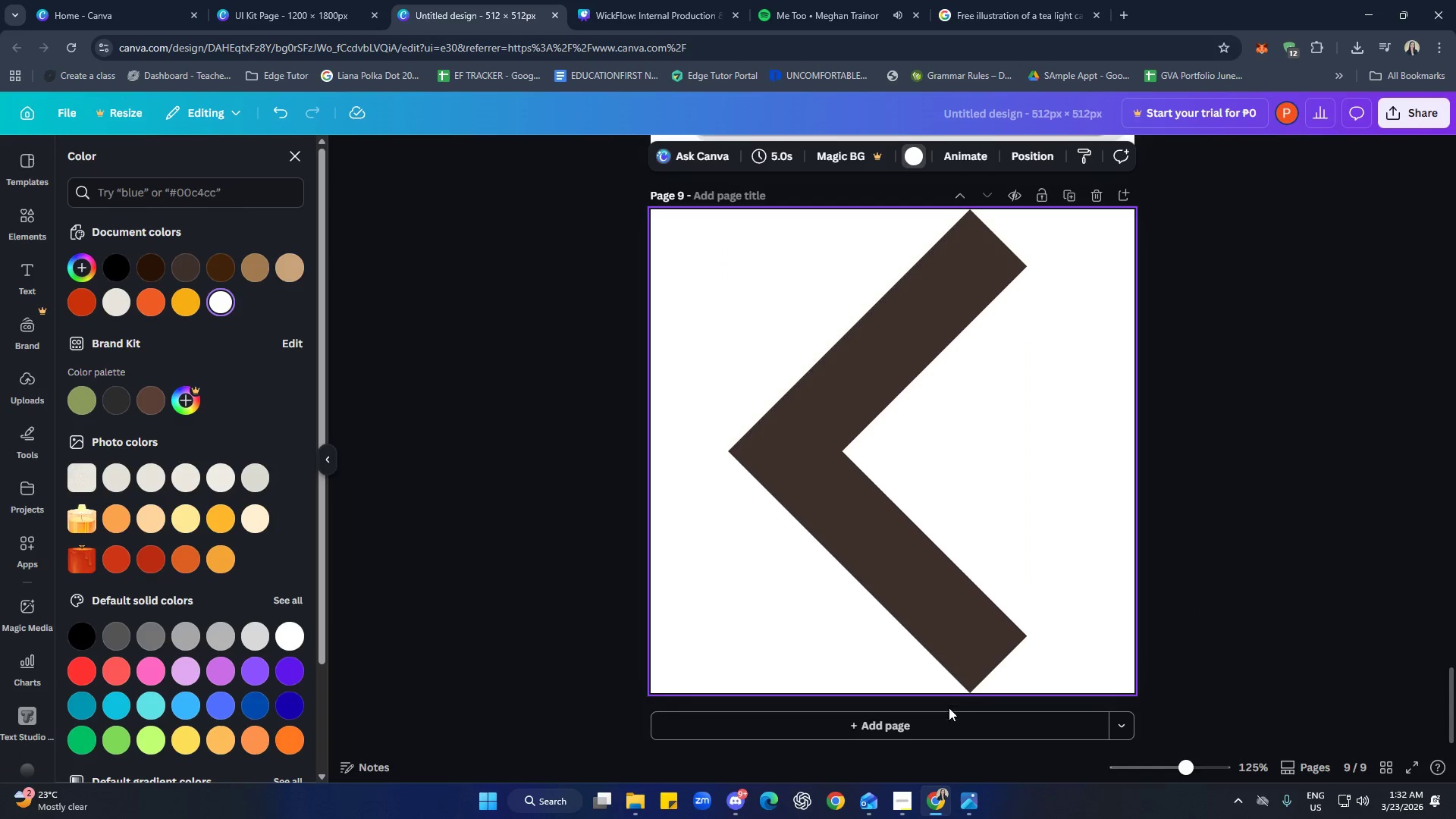 
left_click([945, 724])
 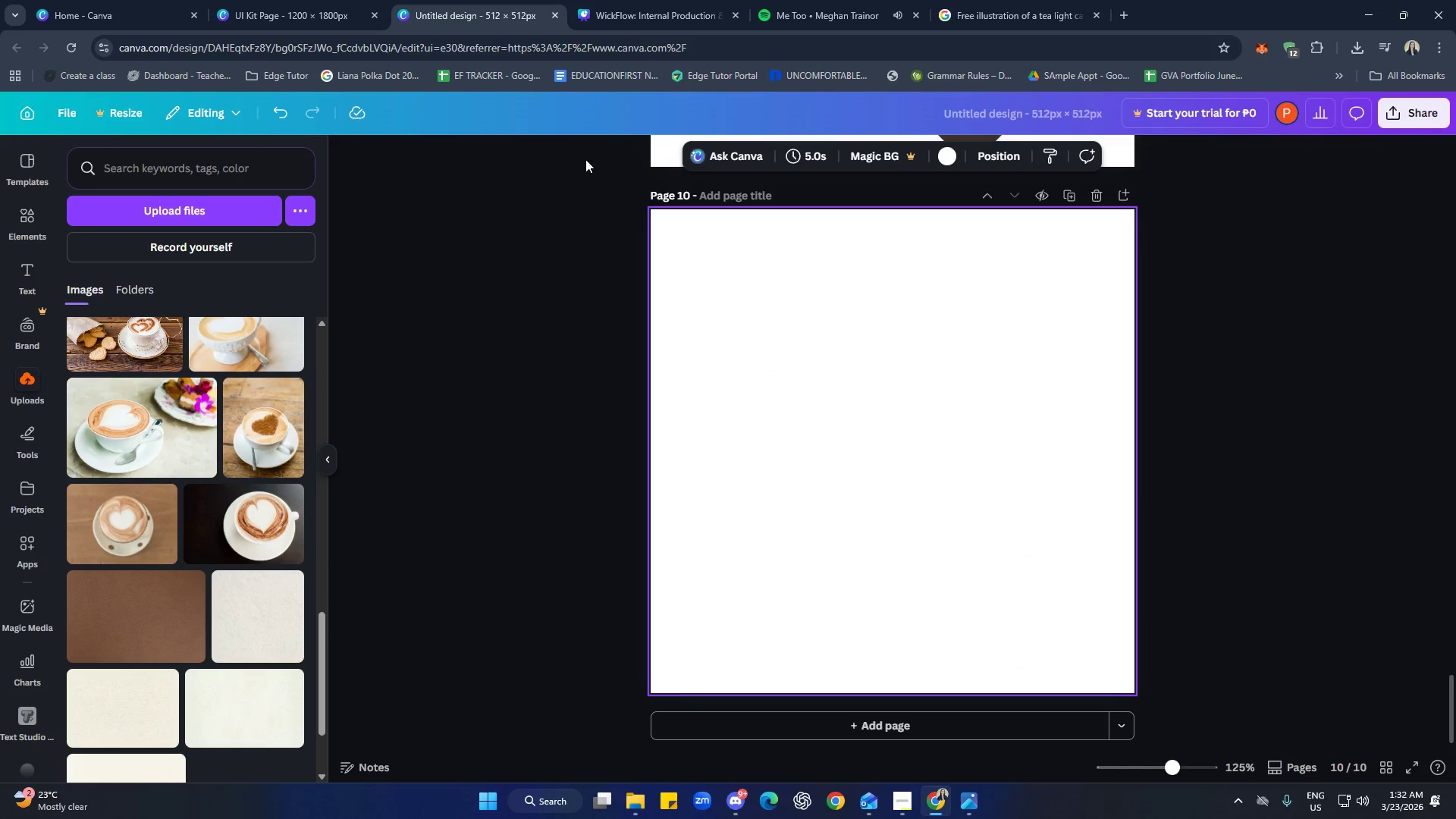 
left_click([629, 9])
 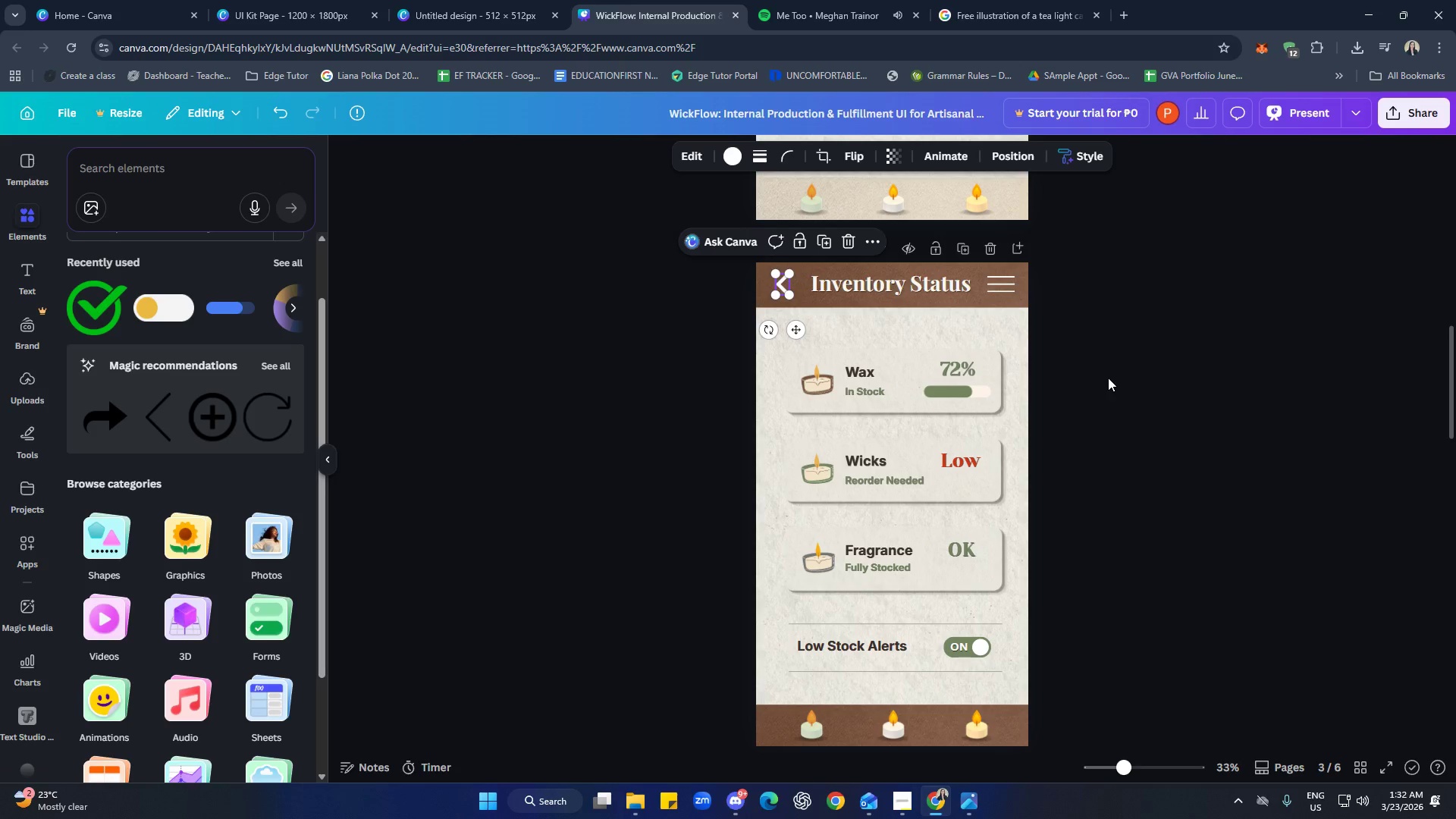 
left_click([1164, 438])
 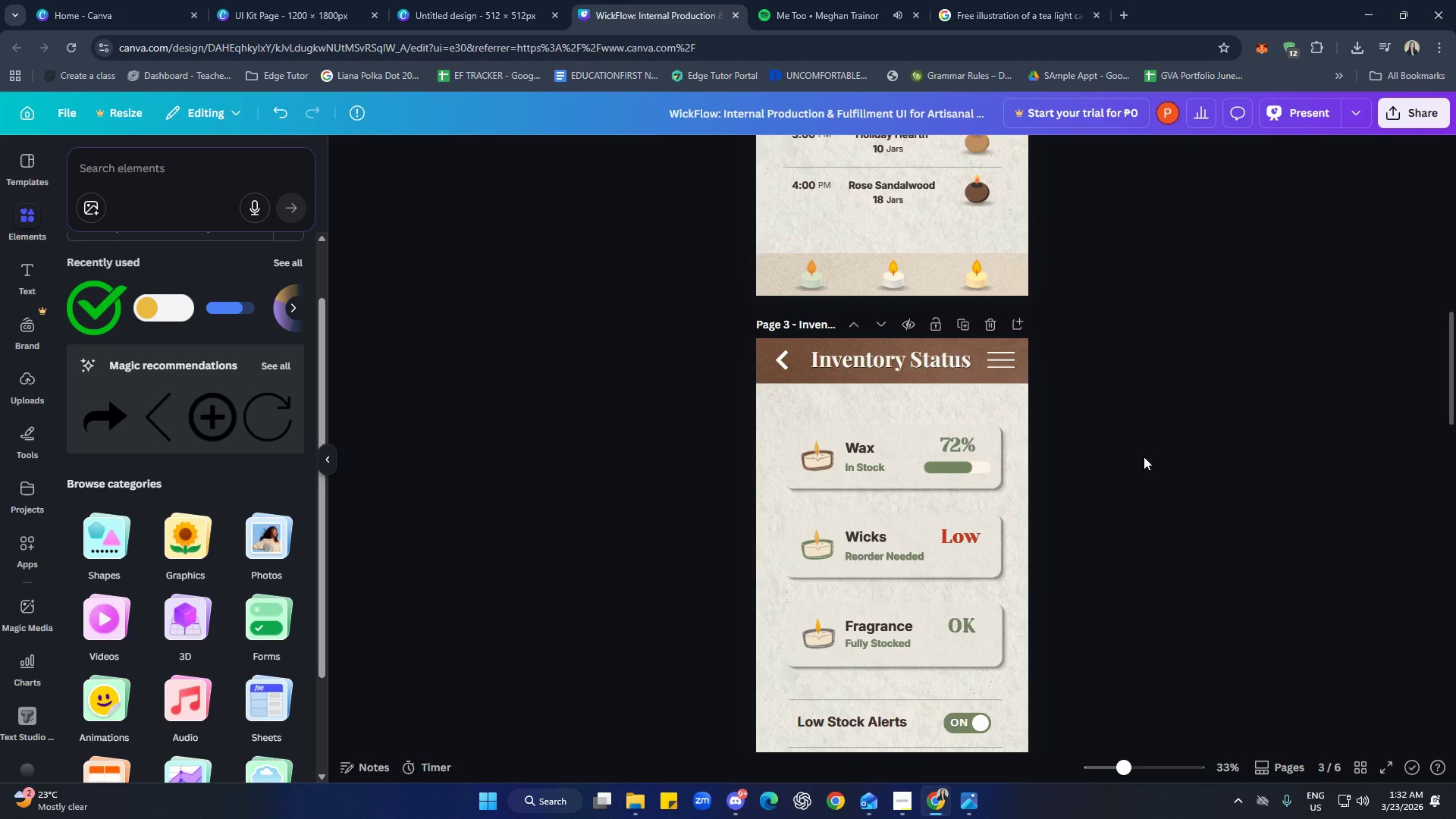 
scroll: coordinate [1122, 520], scroll_direction: up, amount: 6.0
 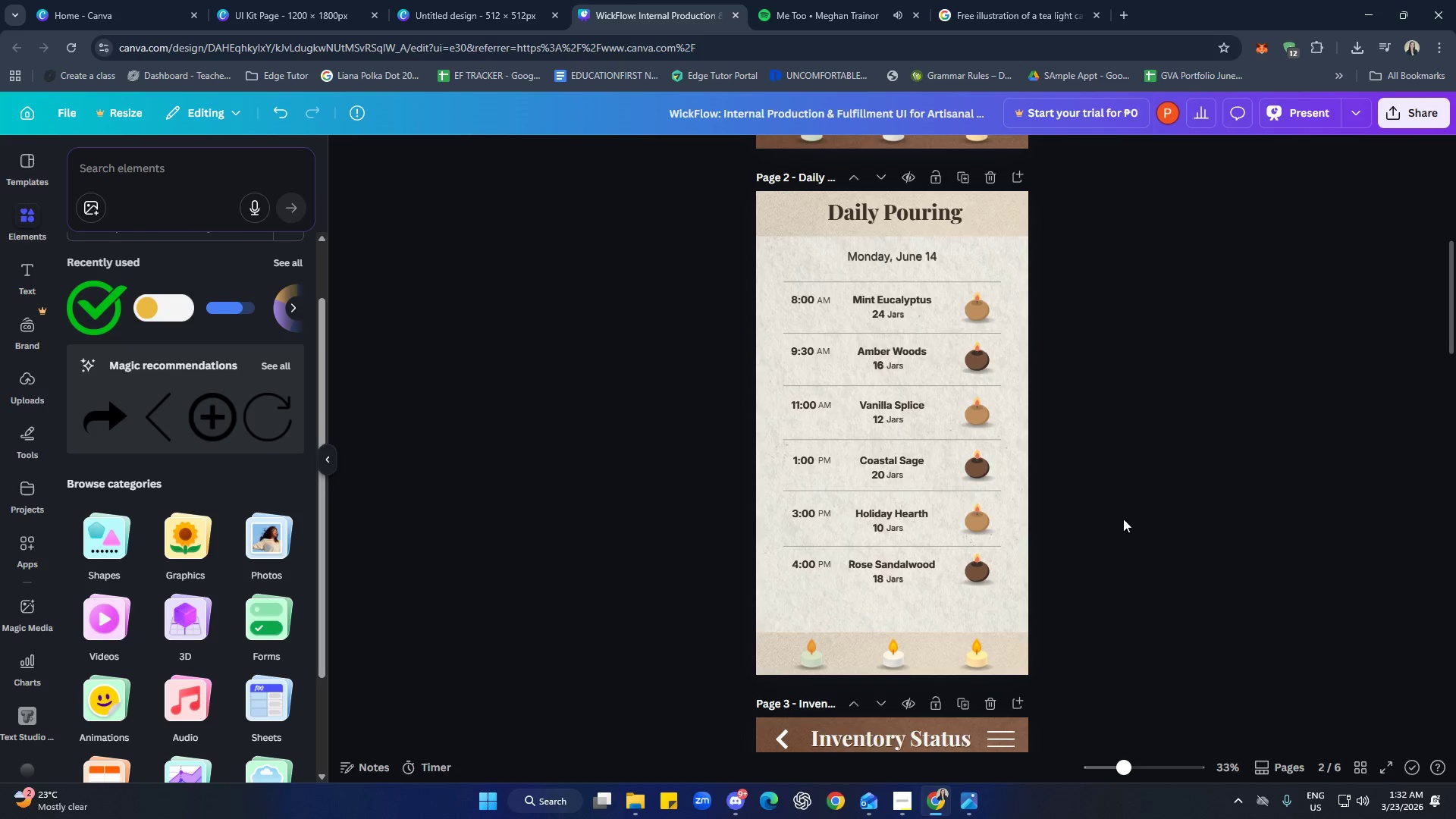 
scroll: coordinate [1115, 494], scroll_direction: down, amount: 11.0
 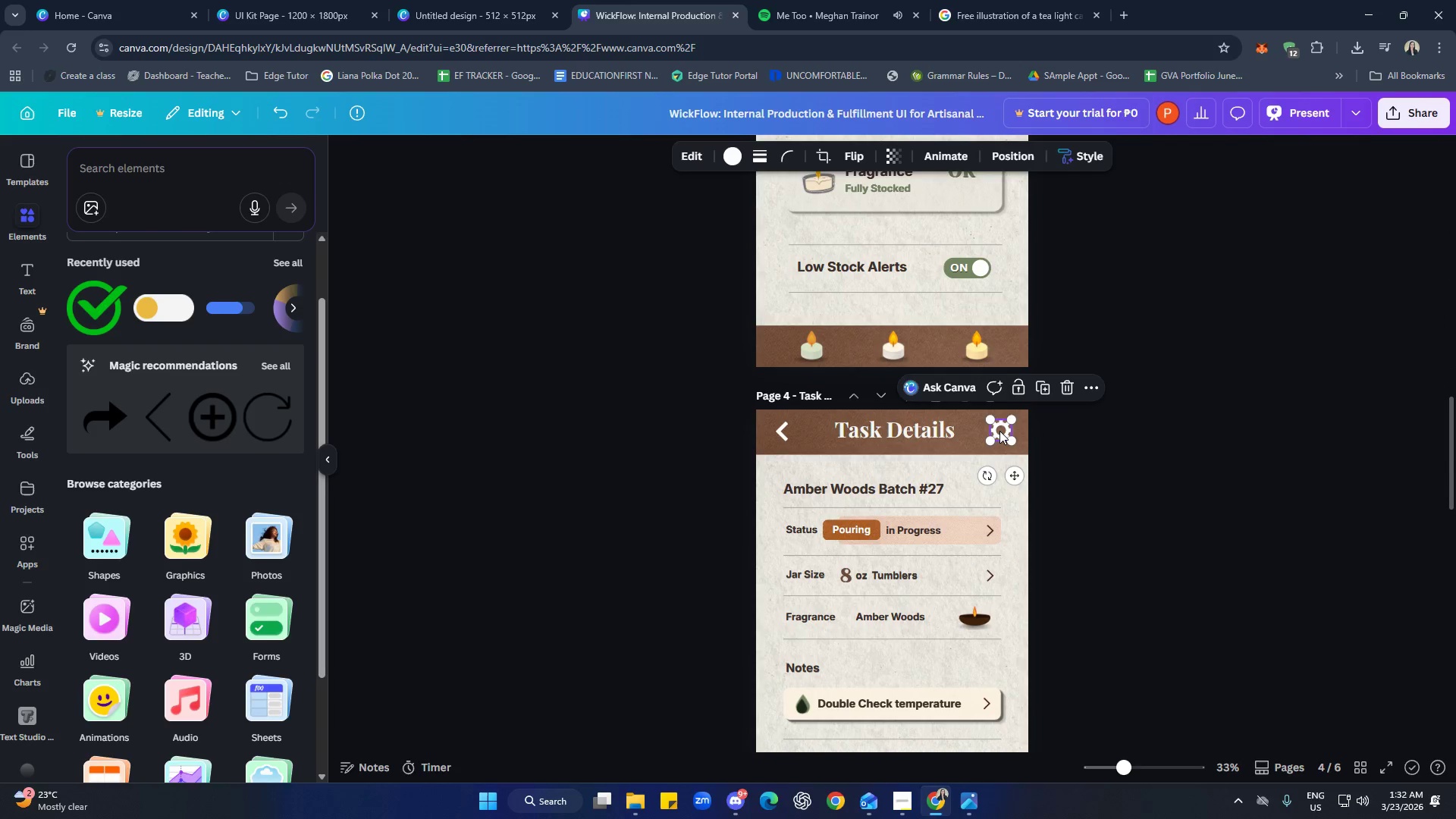 
key(Control+C)
 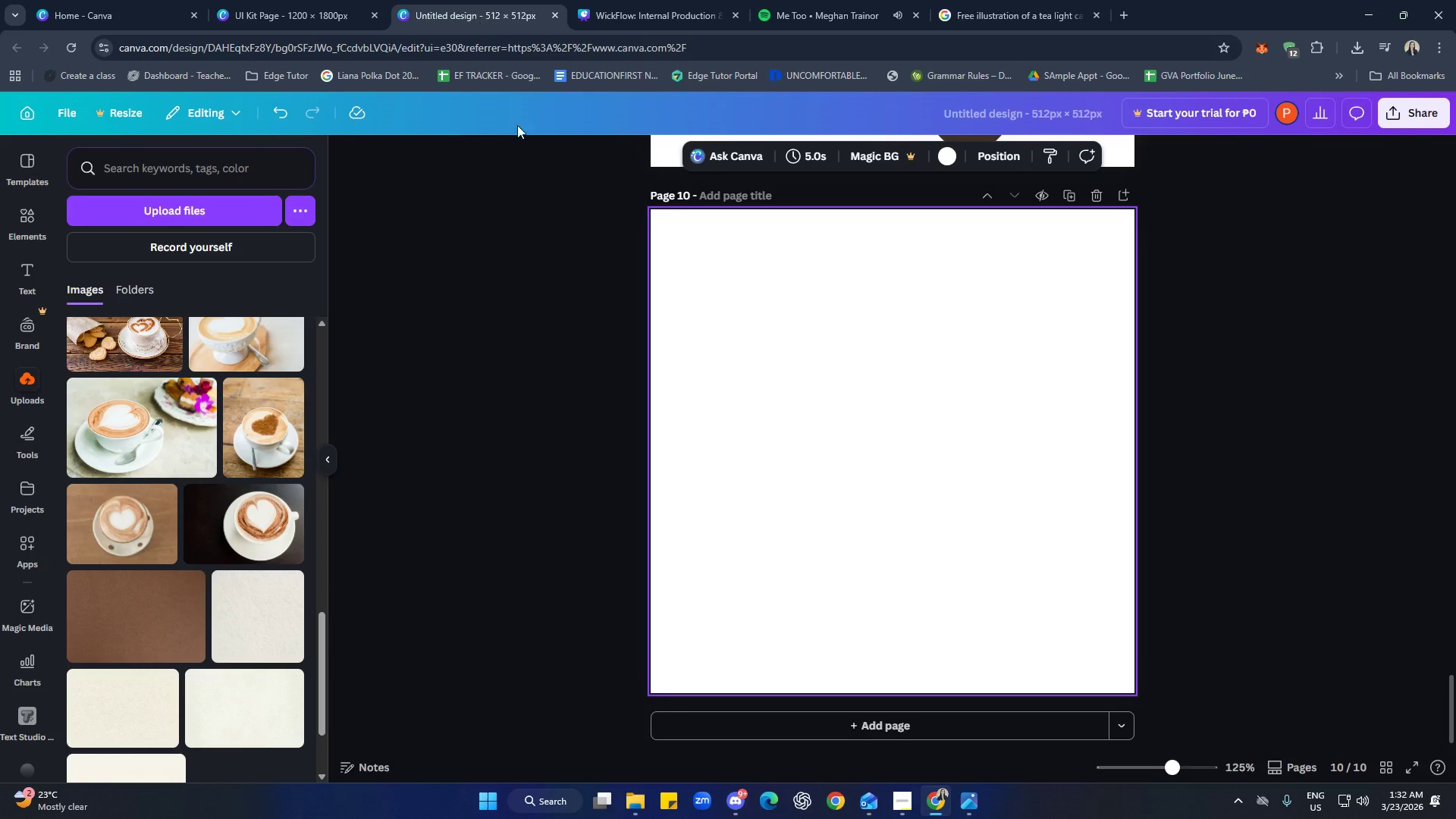 
double_click([824, 422])
 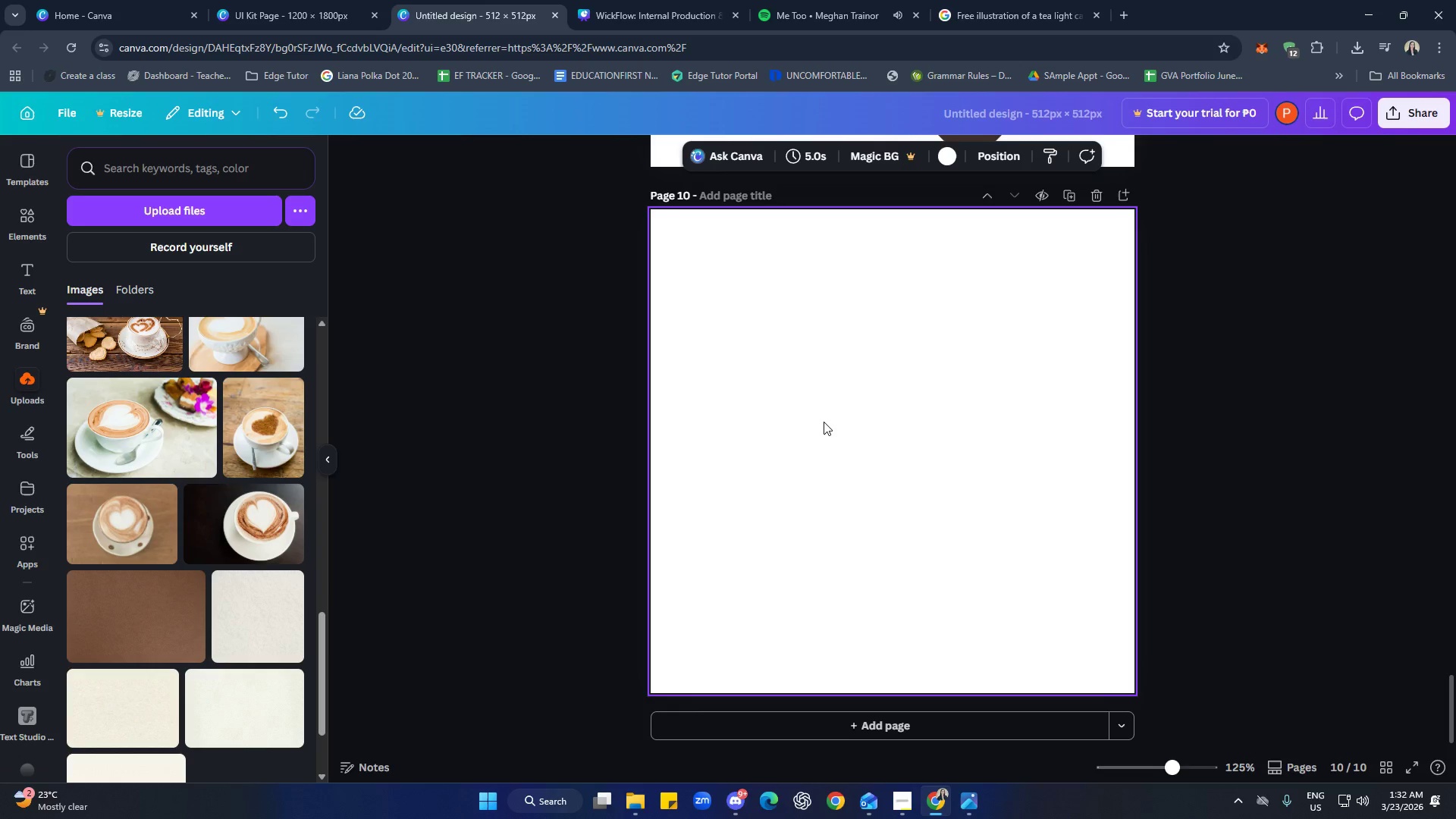 
key(Control+ControlLeft)
 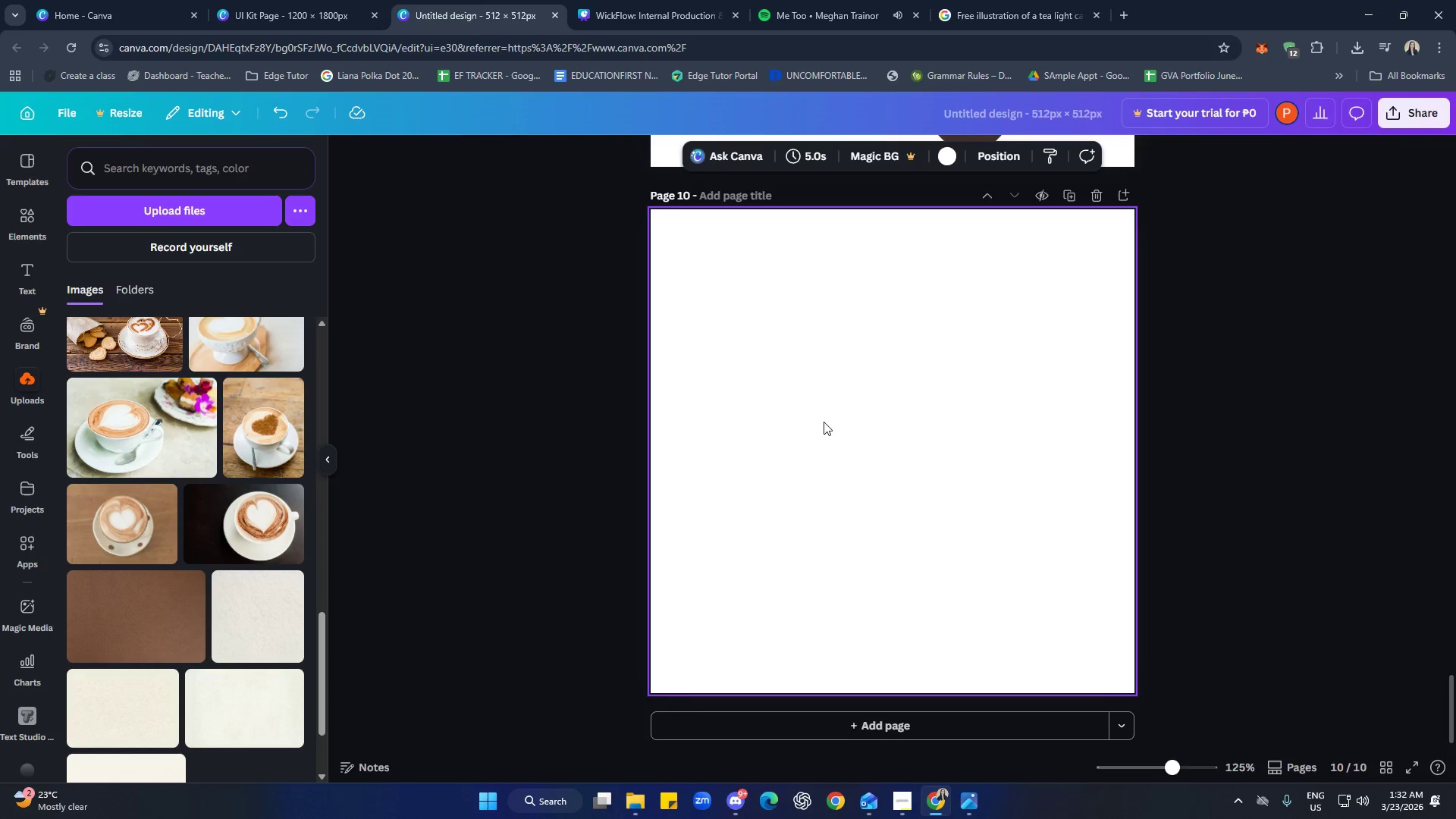 
key(Control+V)
 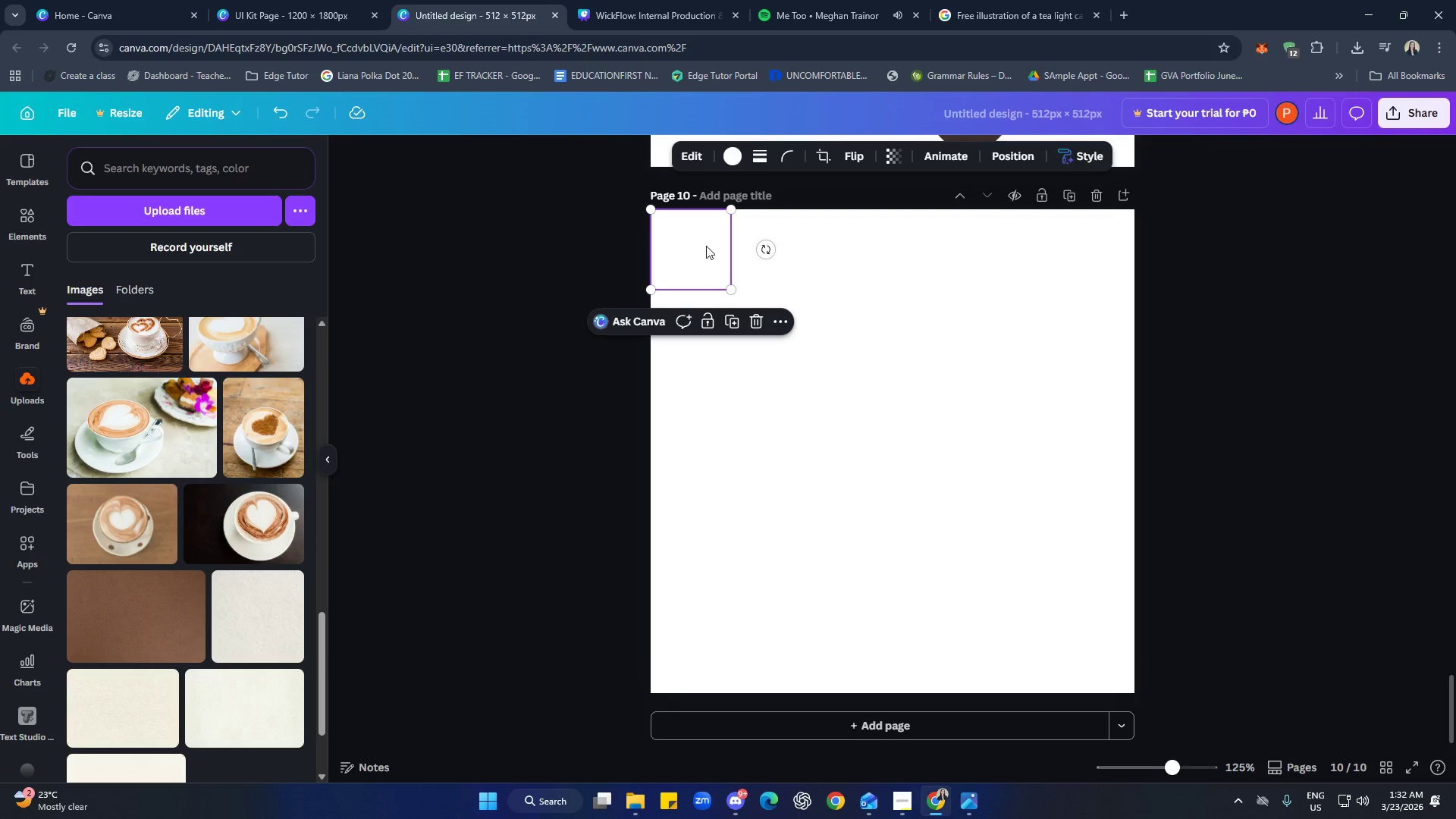 
left_click([724, 155])
 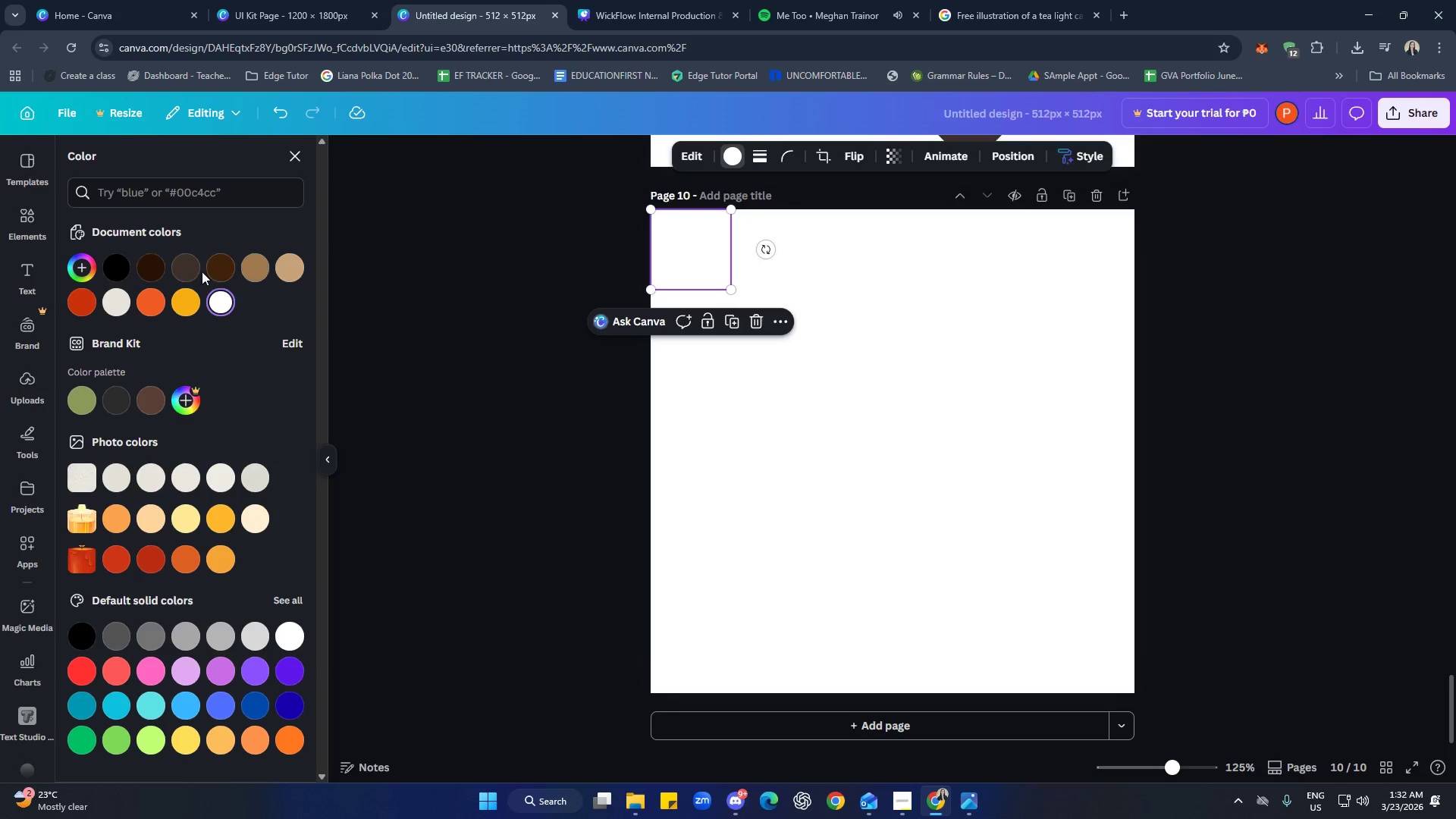 
left_click([182, 265])
 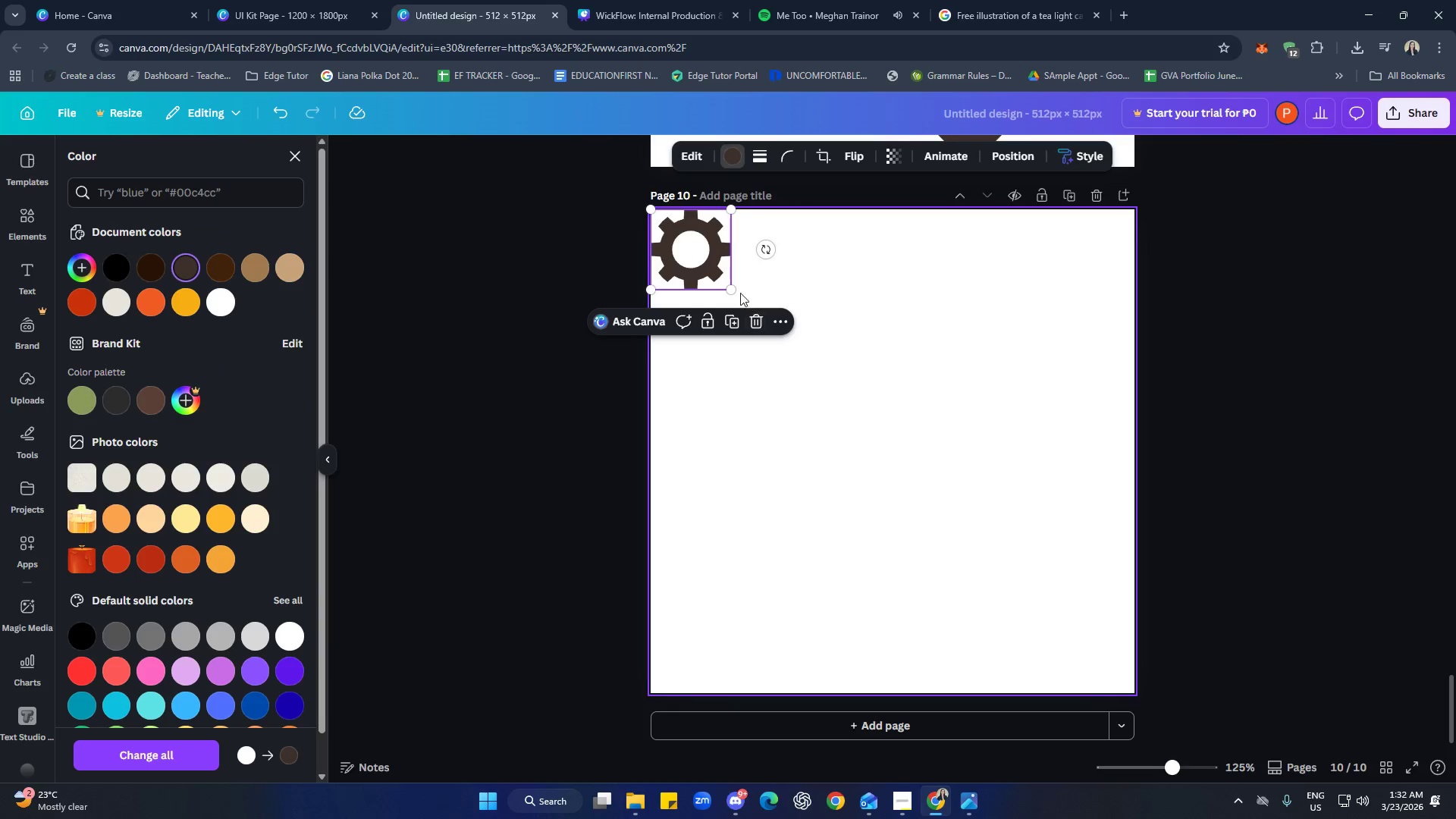 
left_click_drag(start_coordinate=[734, 291], to_coordinate=[1241, 585])
 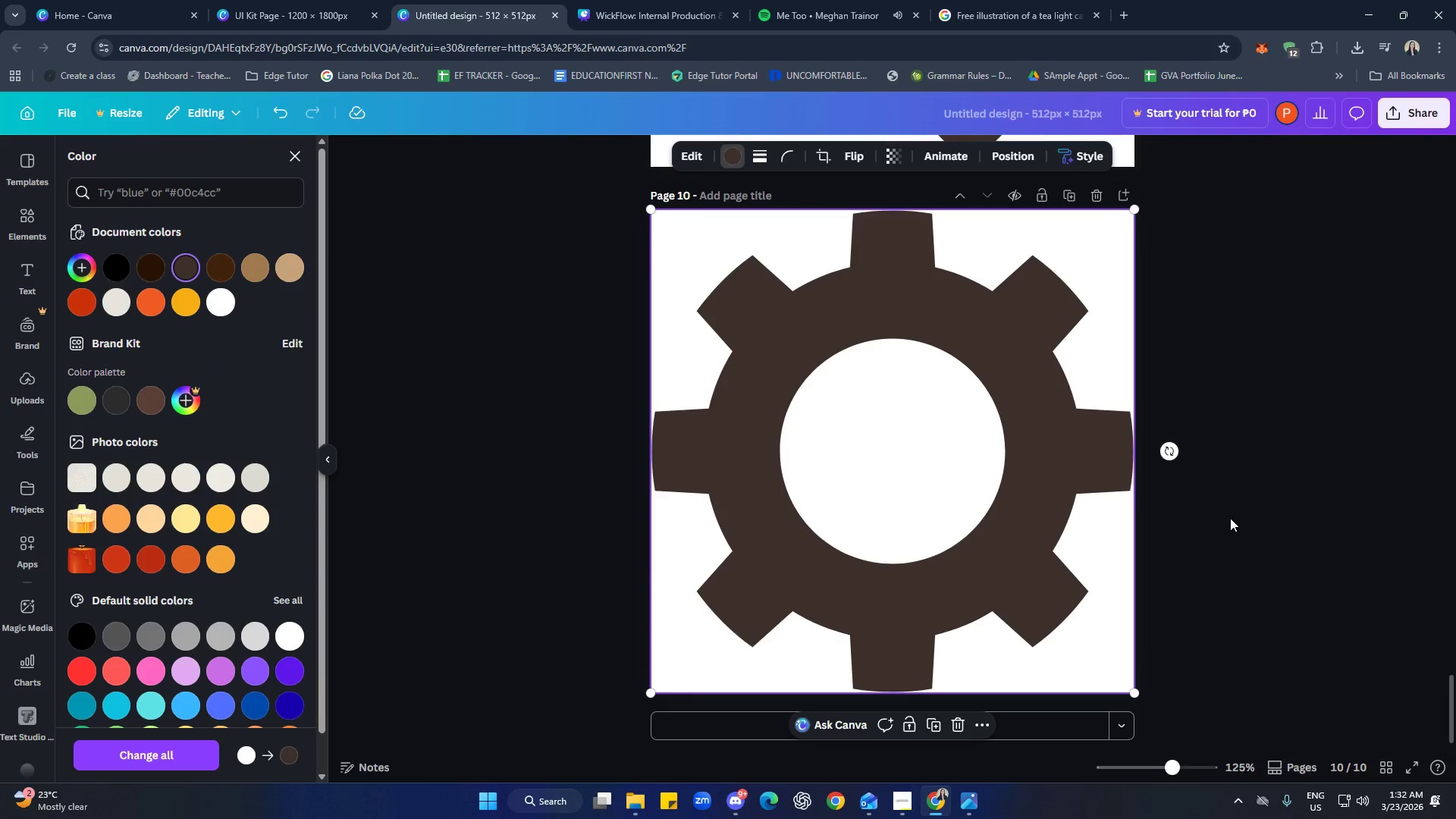 
left_click([1230, 518])
 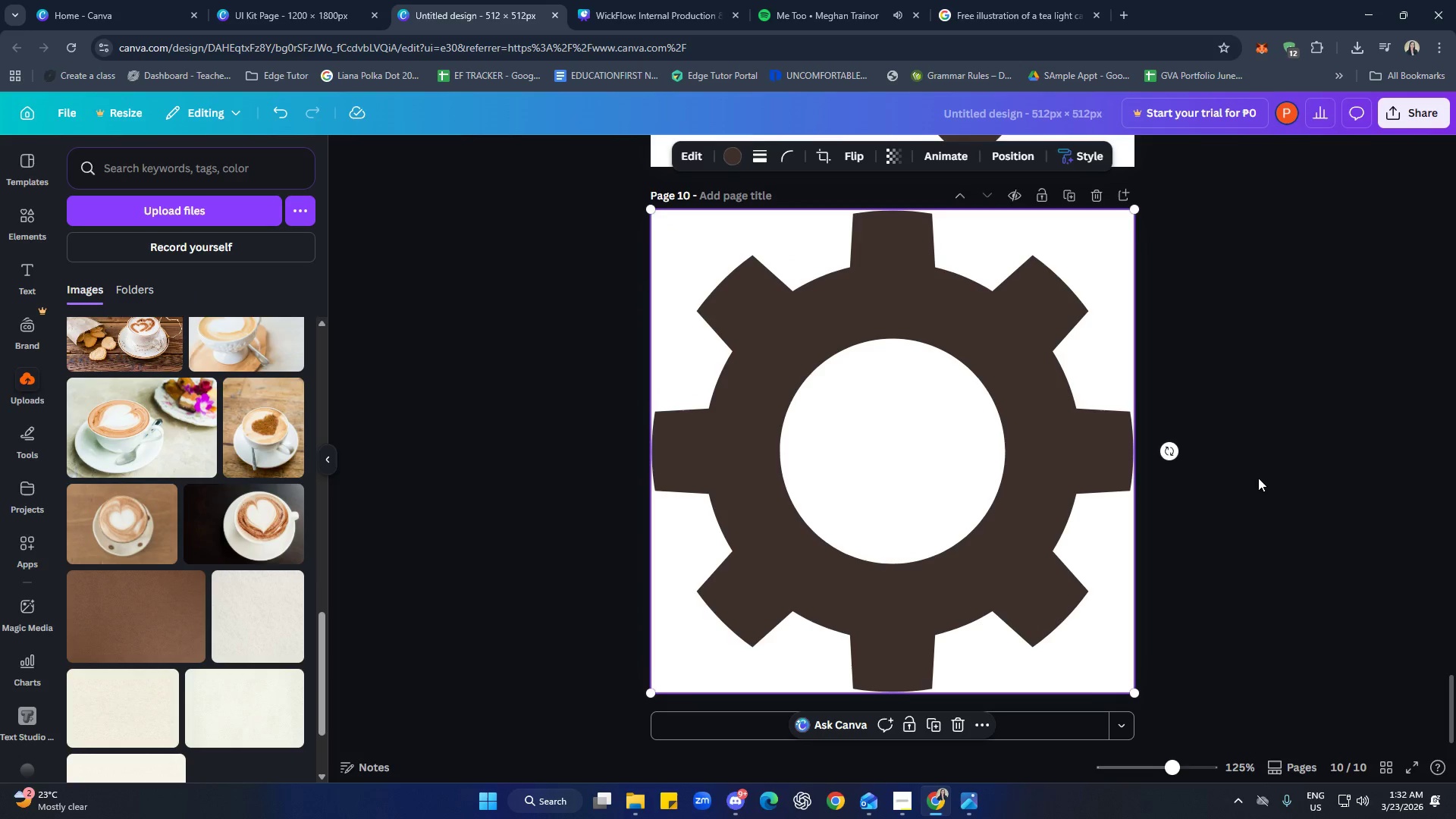 
left_click([1260, 394])
 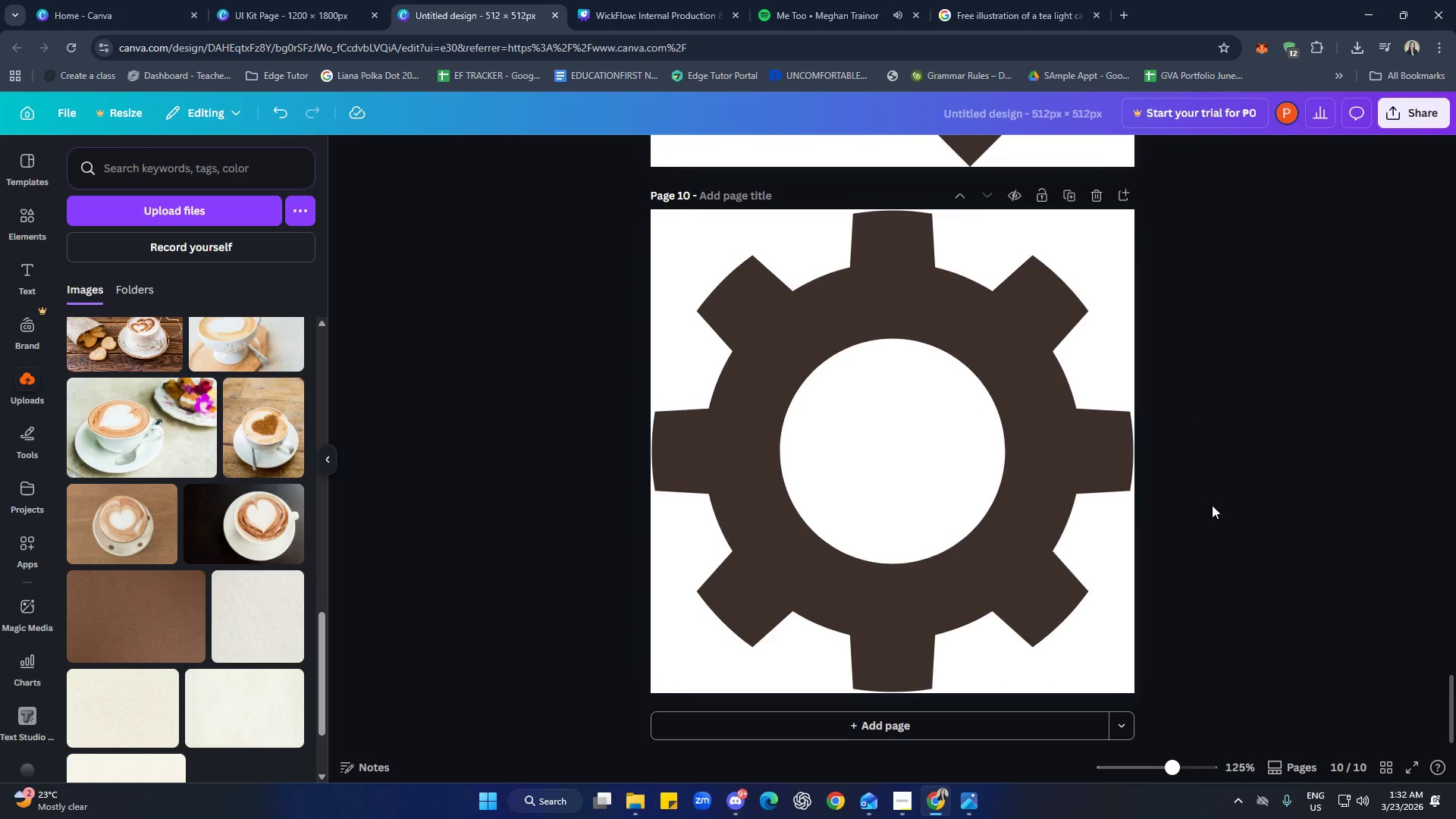 
scroll: coordinate [1207, 519], scroll_direction: up, amount: 2.0
 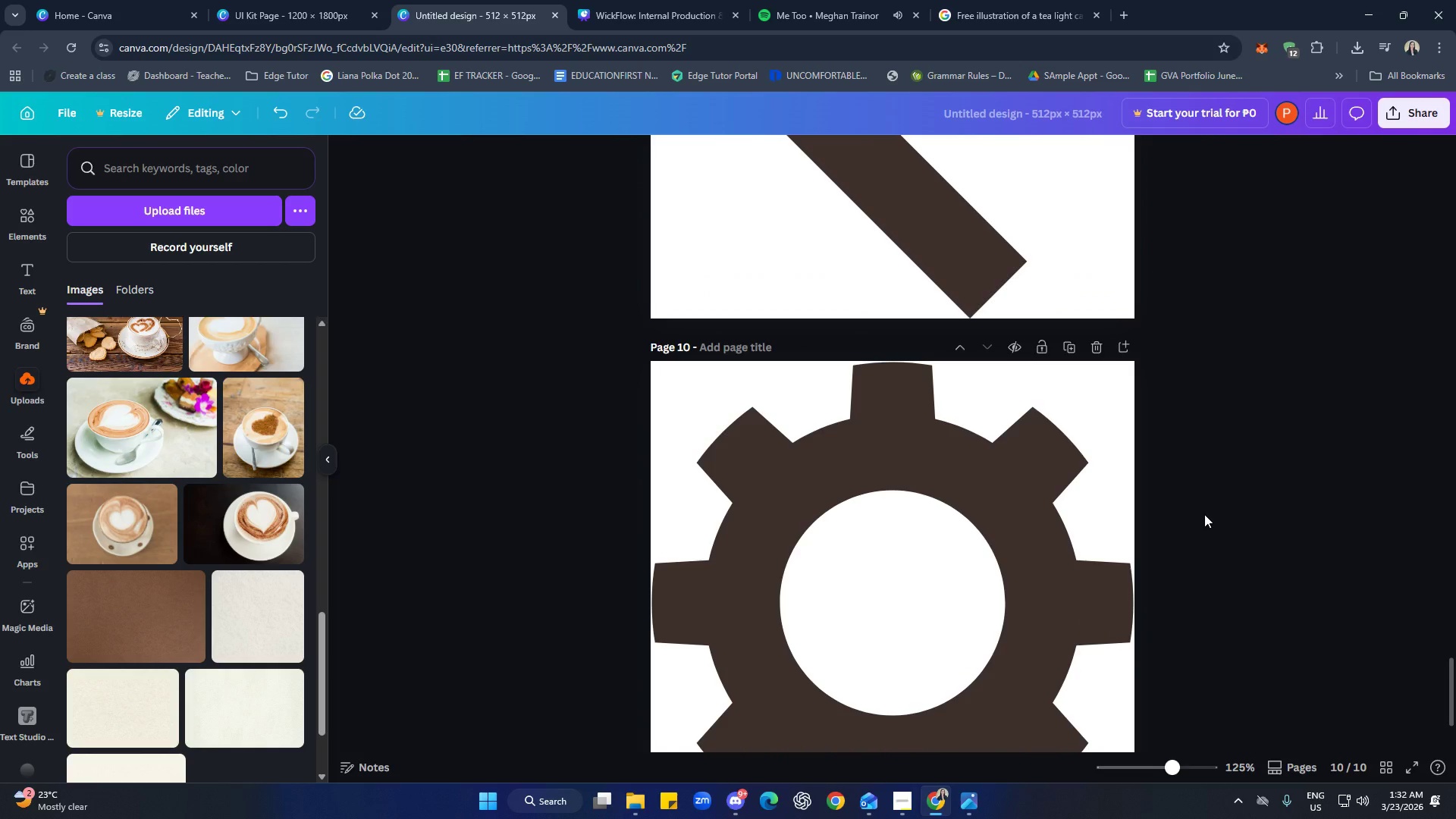 
scroll: coordinate [1204, 516], scroll_direction: down, amount: 2.0
 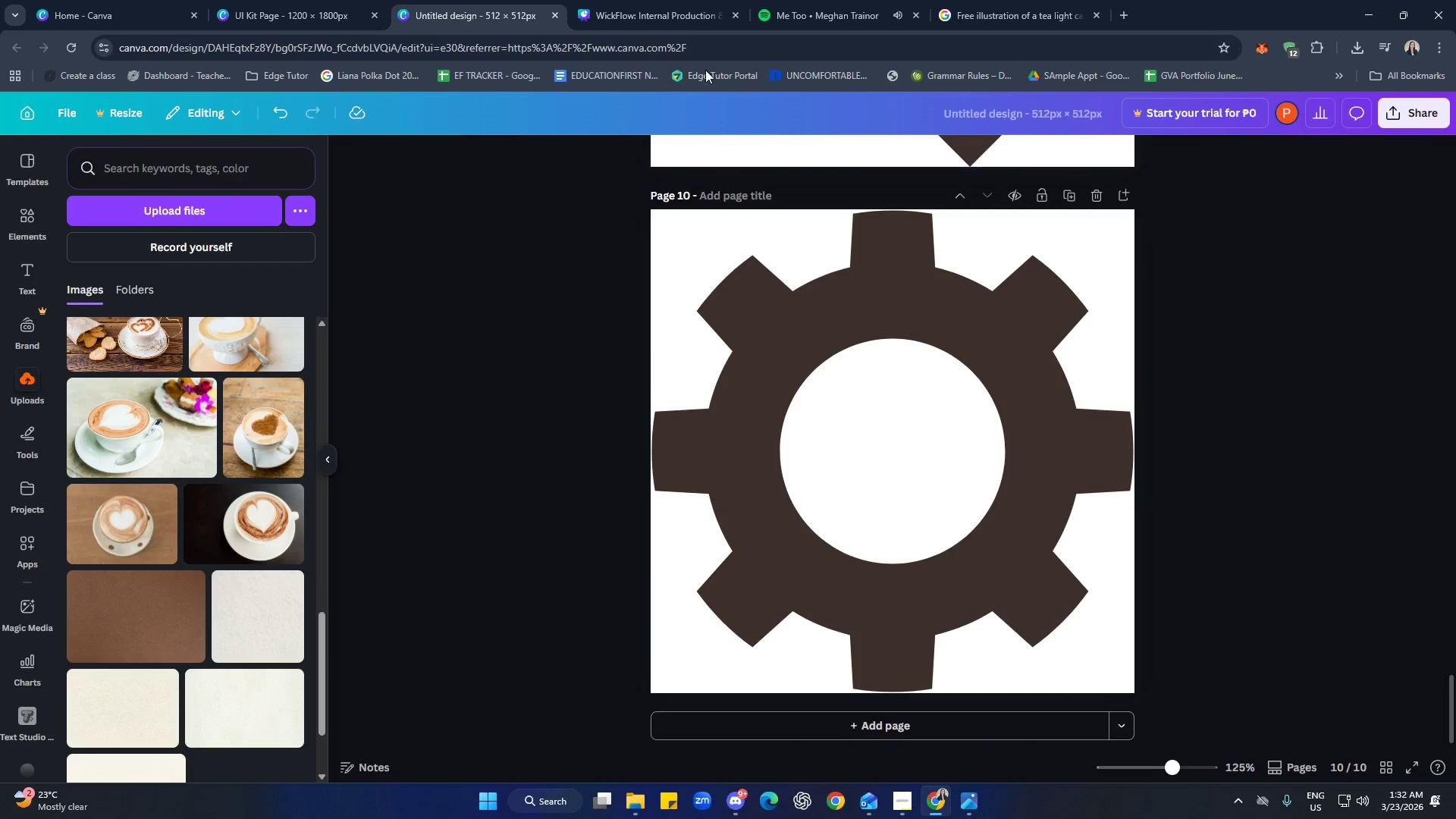 
left_click([670, 0])
 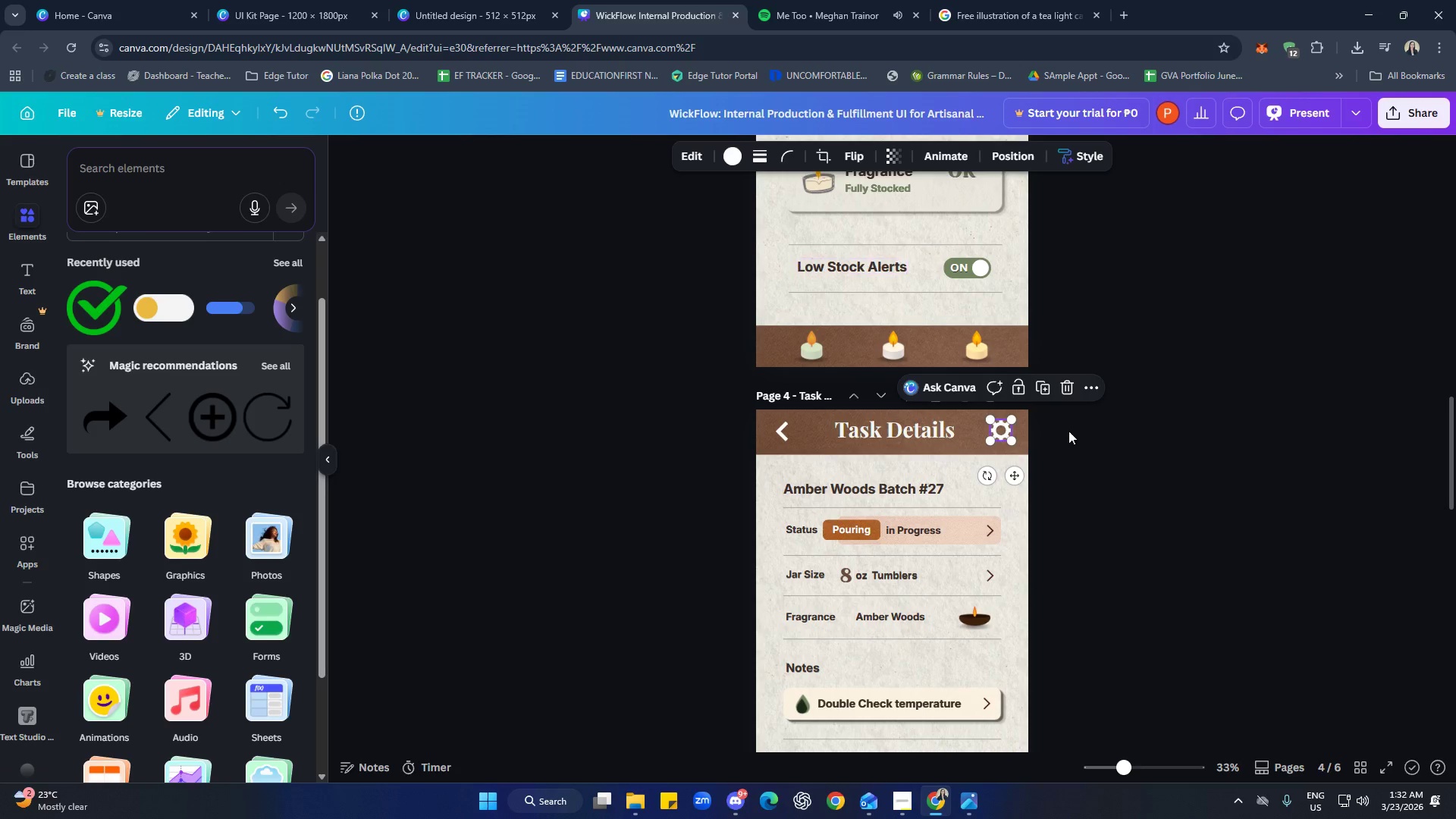 
left_click([1238, 456])
 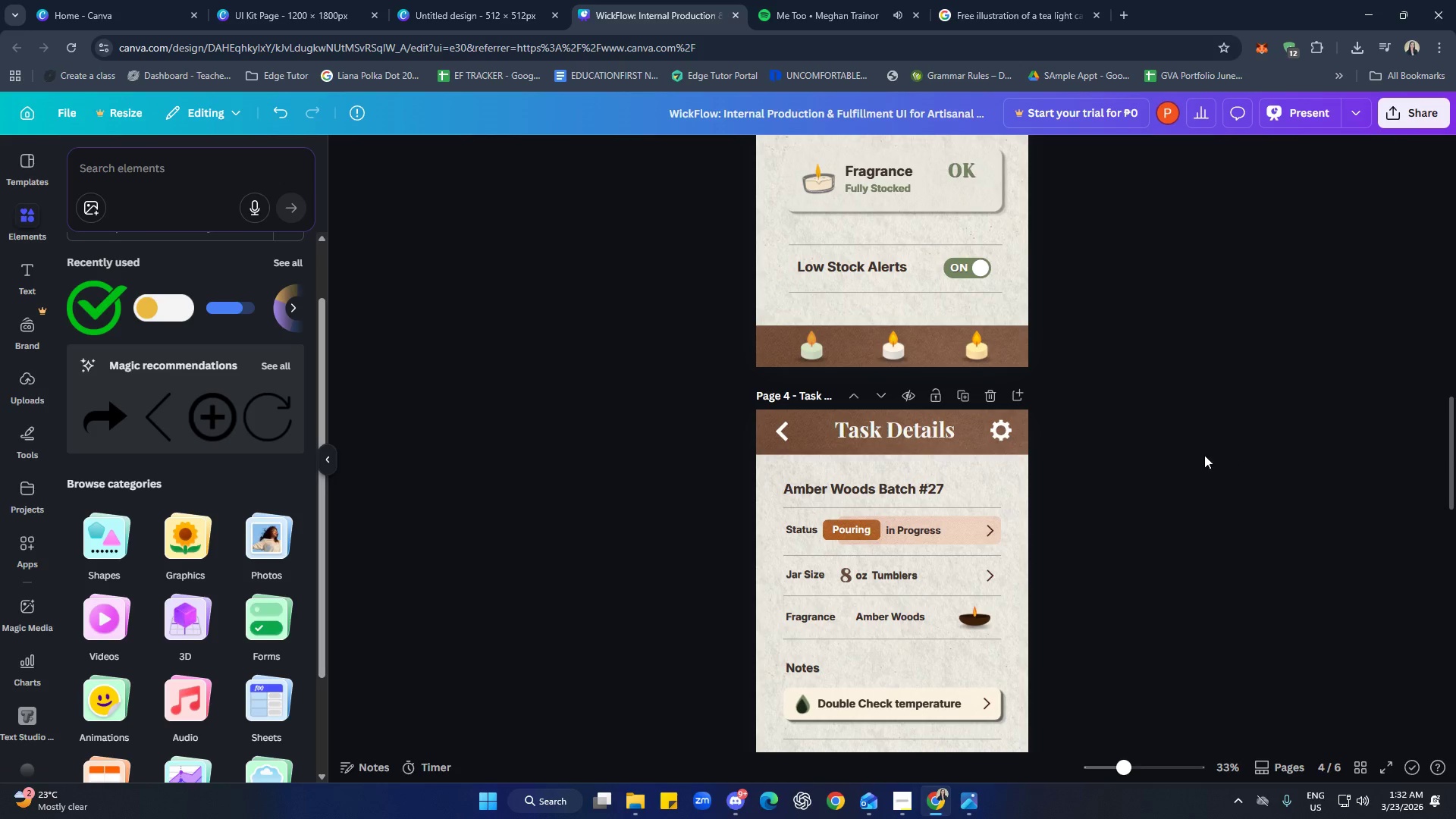 
scroll: coordinate [1191, 460], scroll_direction: down, amount: 4.0
 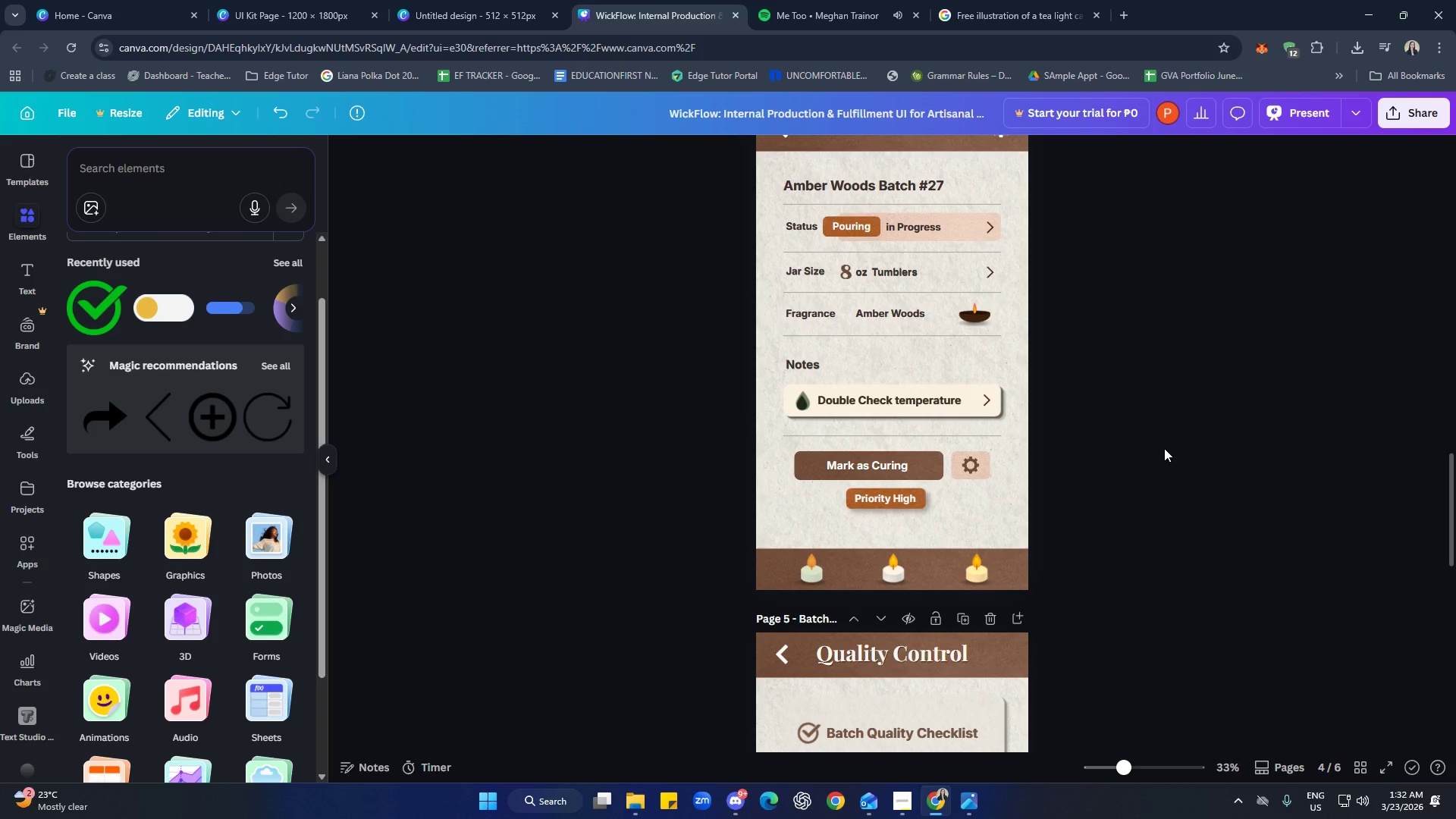 
scroll: coordinate [1106, 444], scroll_direction: up, amount: 25.0
 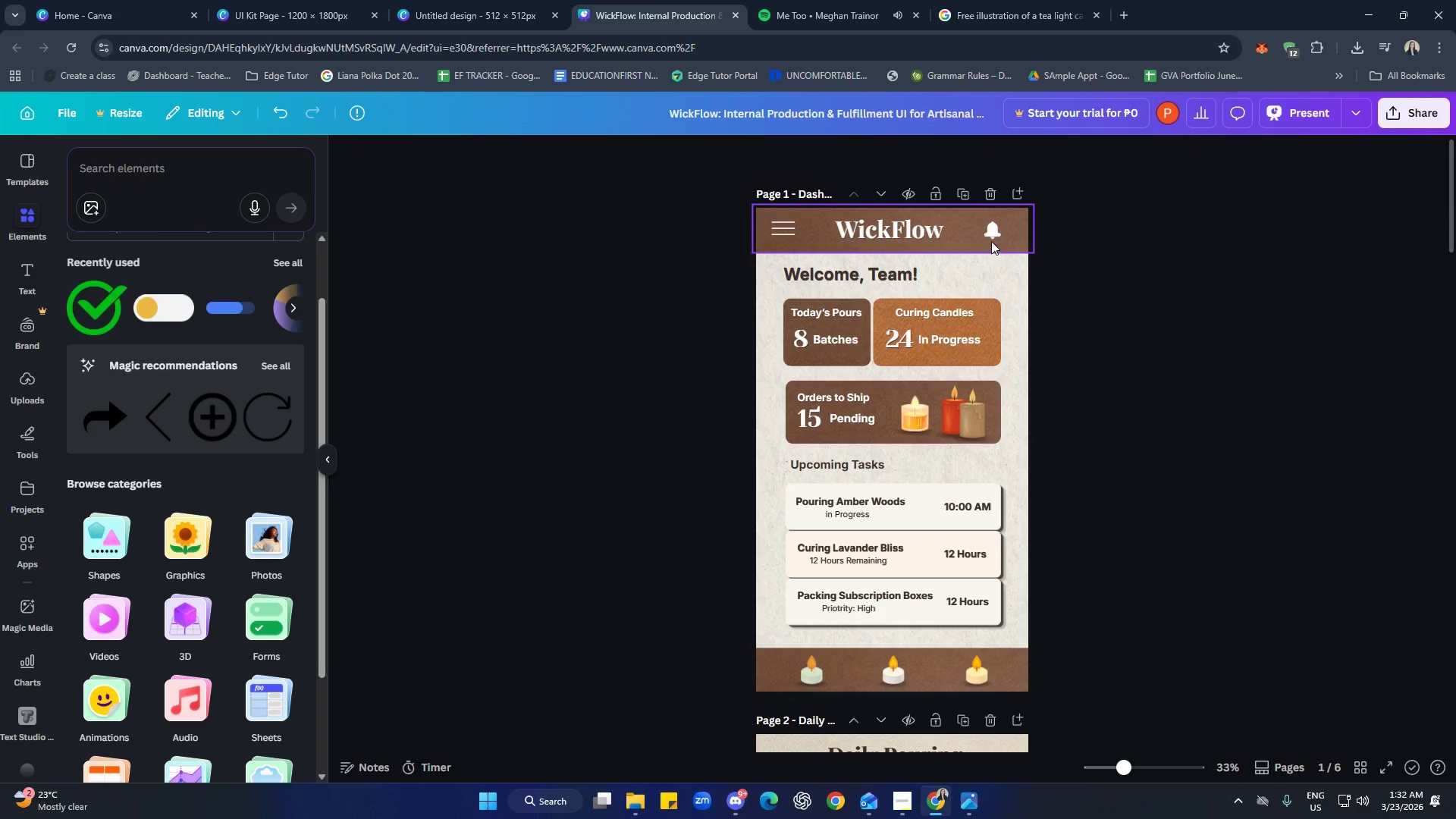 
left_click([996, 235])
 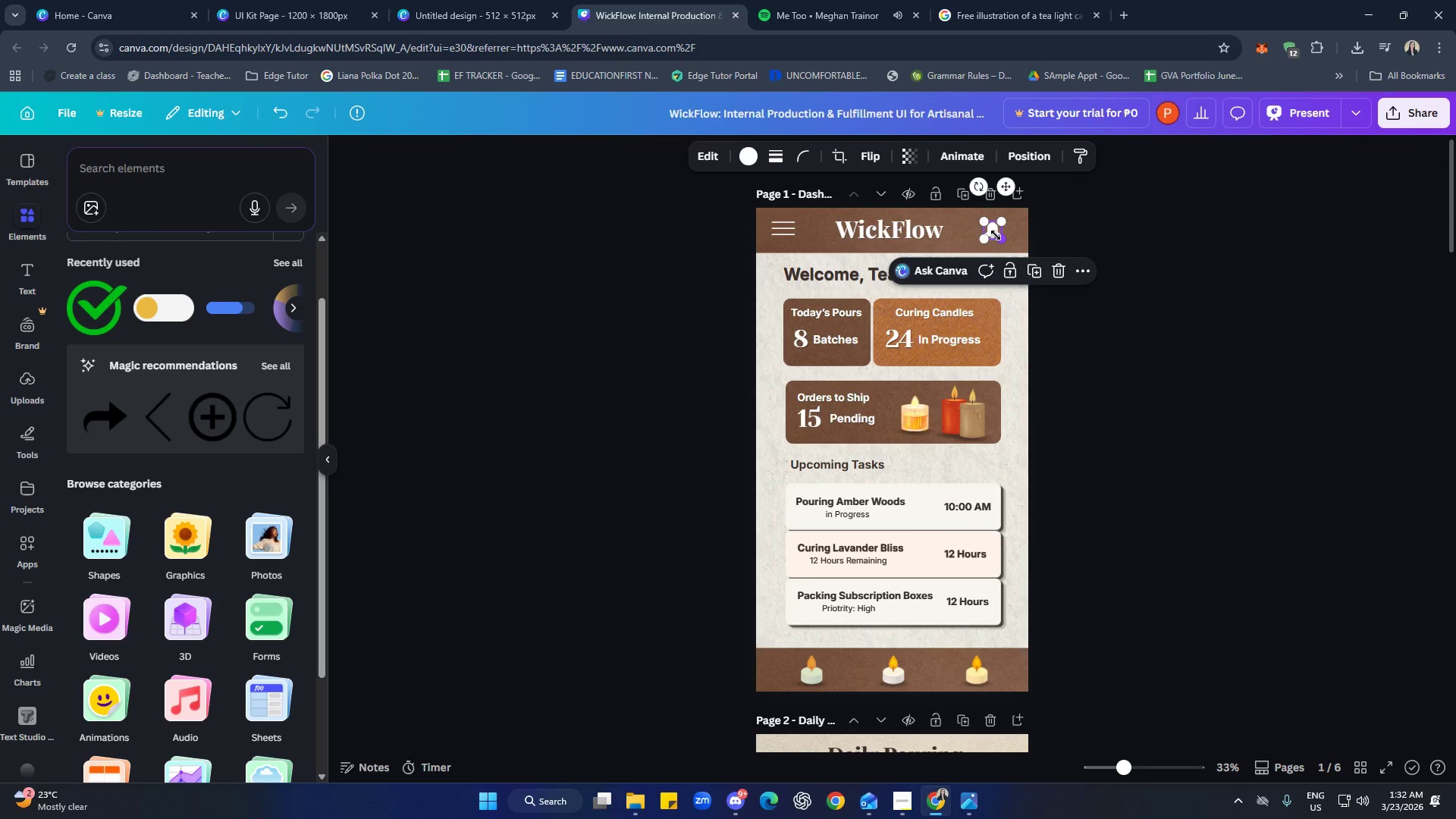 
key(Control+C)
 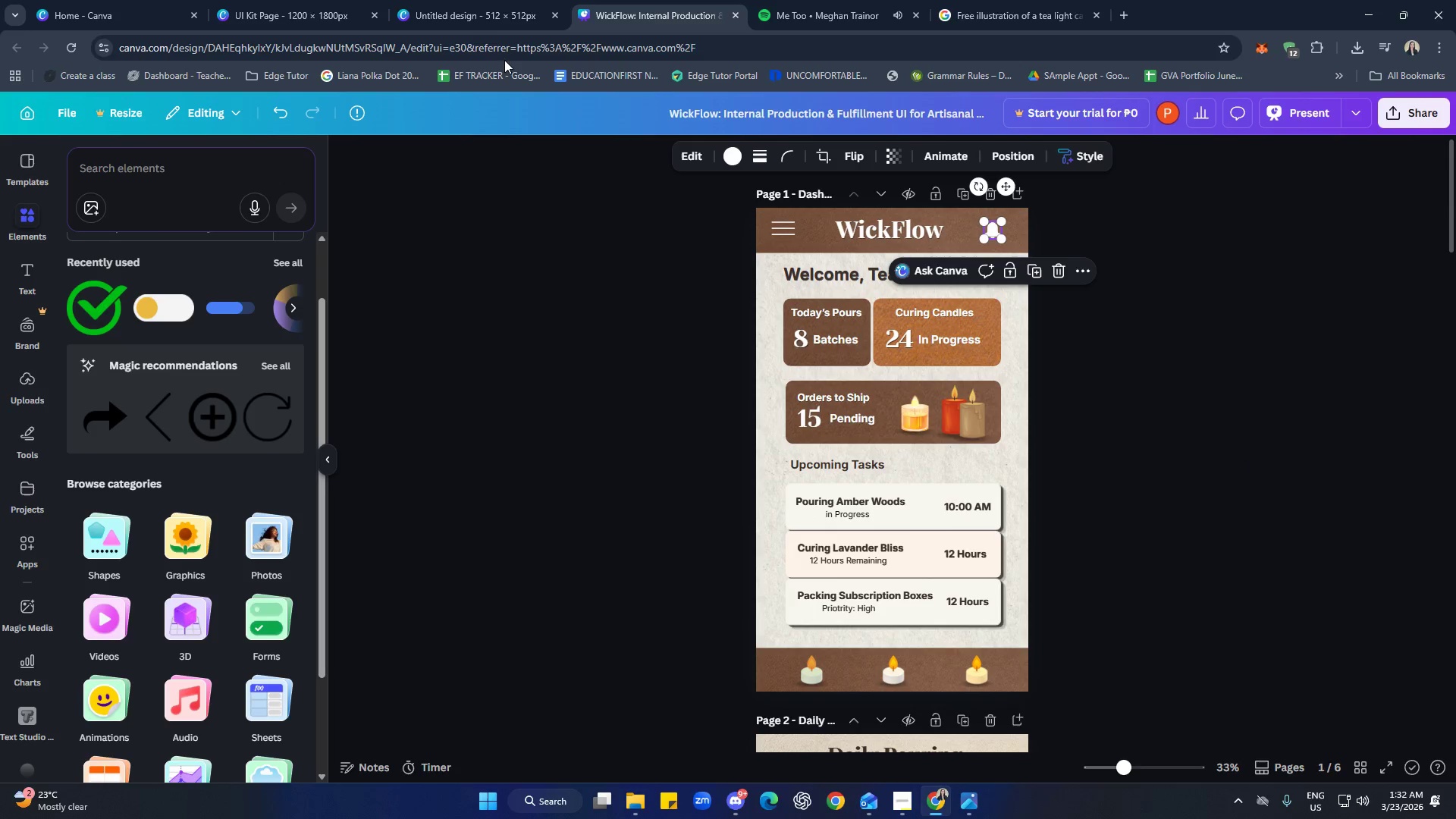 
left_click([479, 1])
 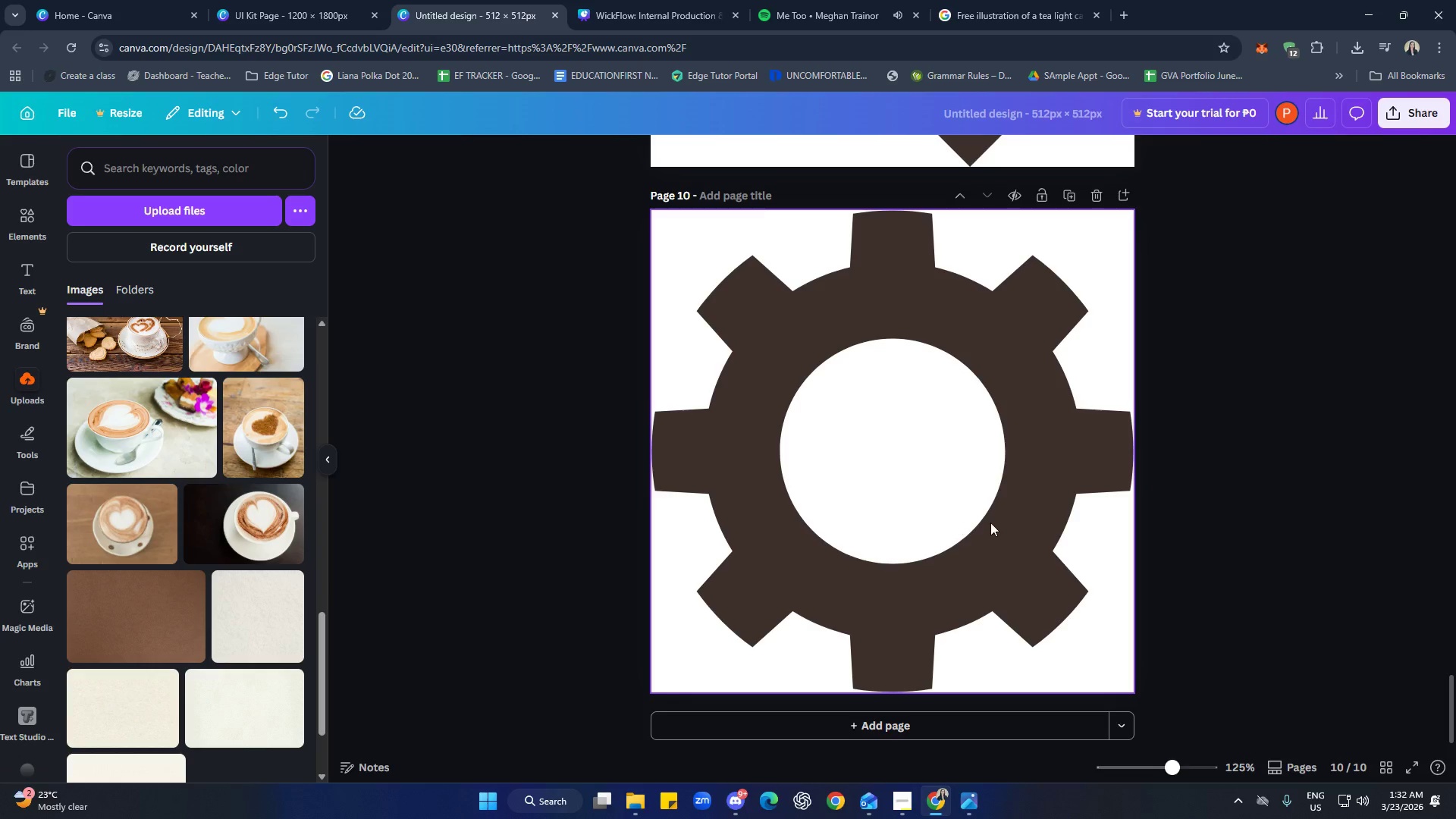 
scroll: coordinate [1004, 518], scroll_direction: down, amount: 1.0
 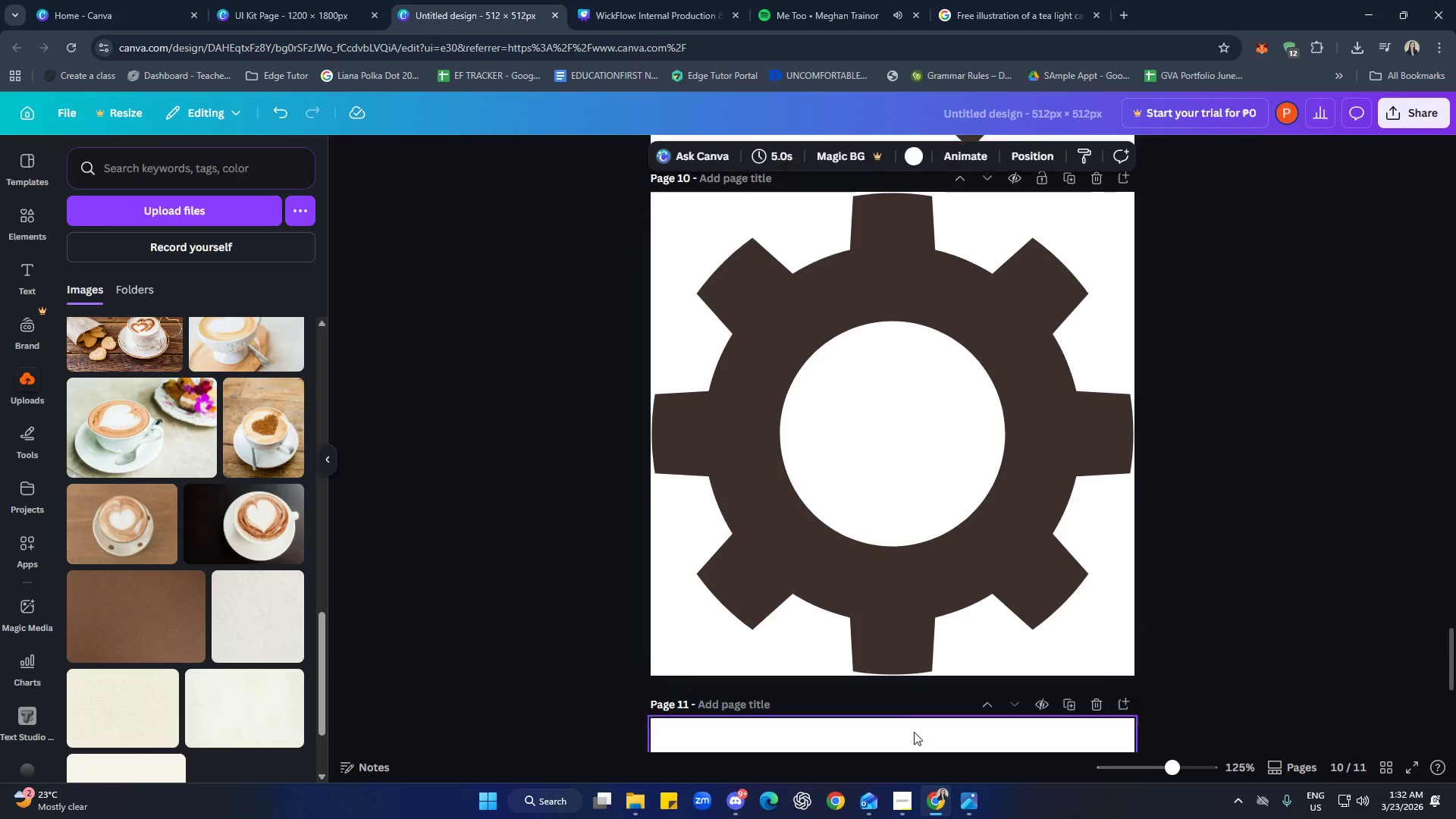 
left_click([930, 473])
 